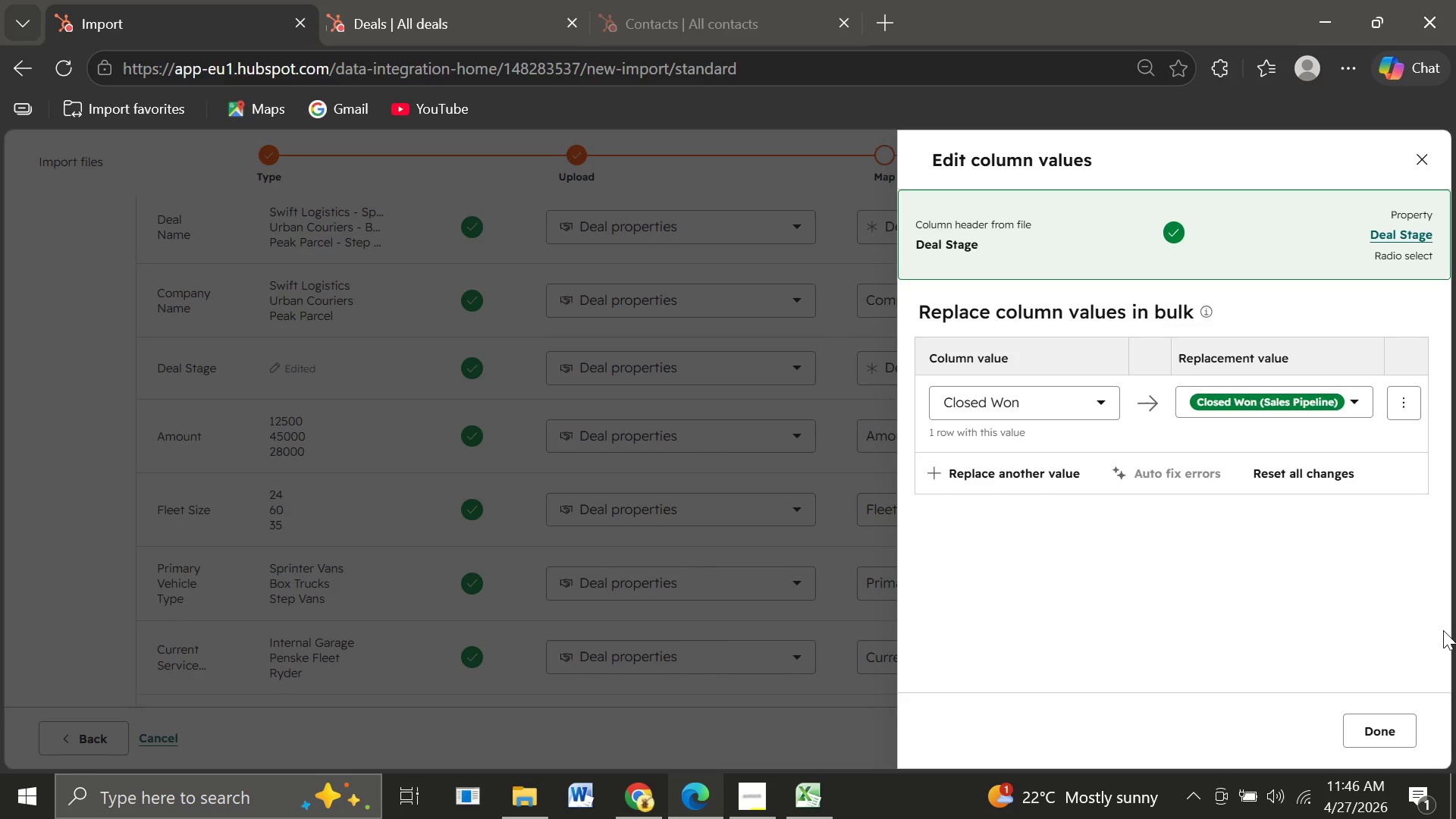 
left_click([1389, 730])
 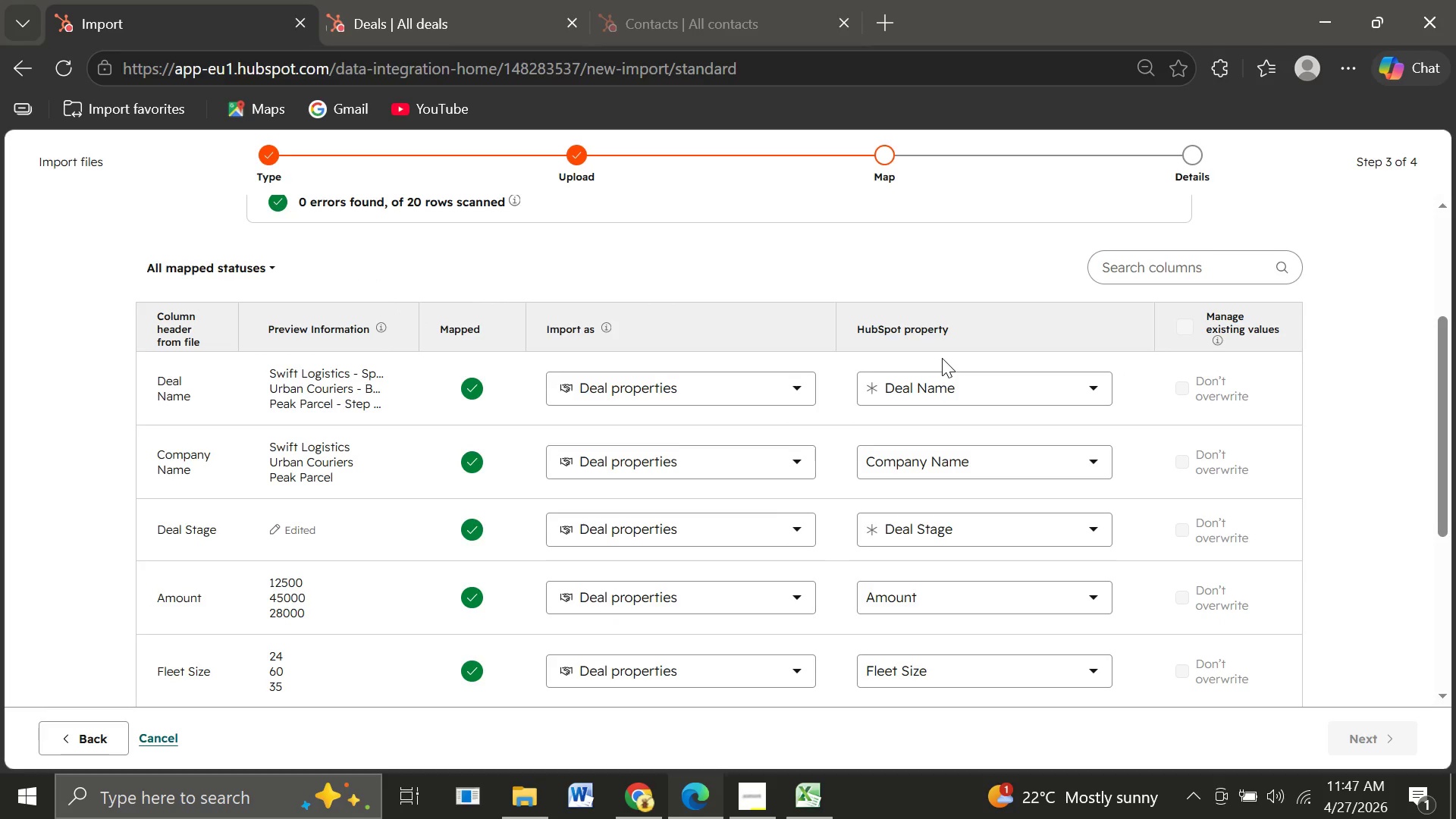 
wait(73.67)
 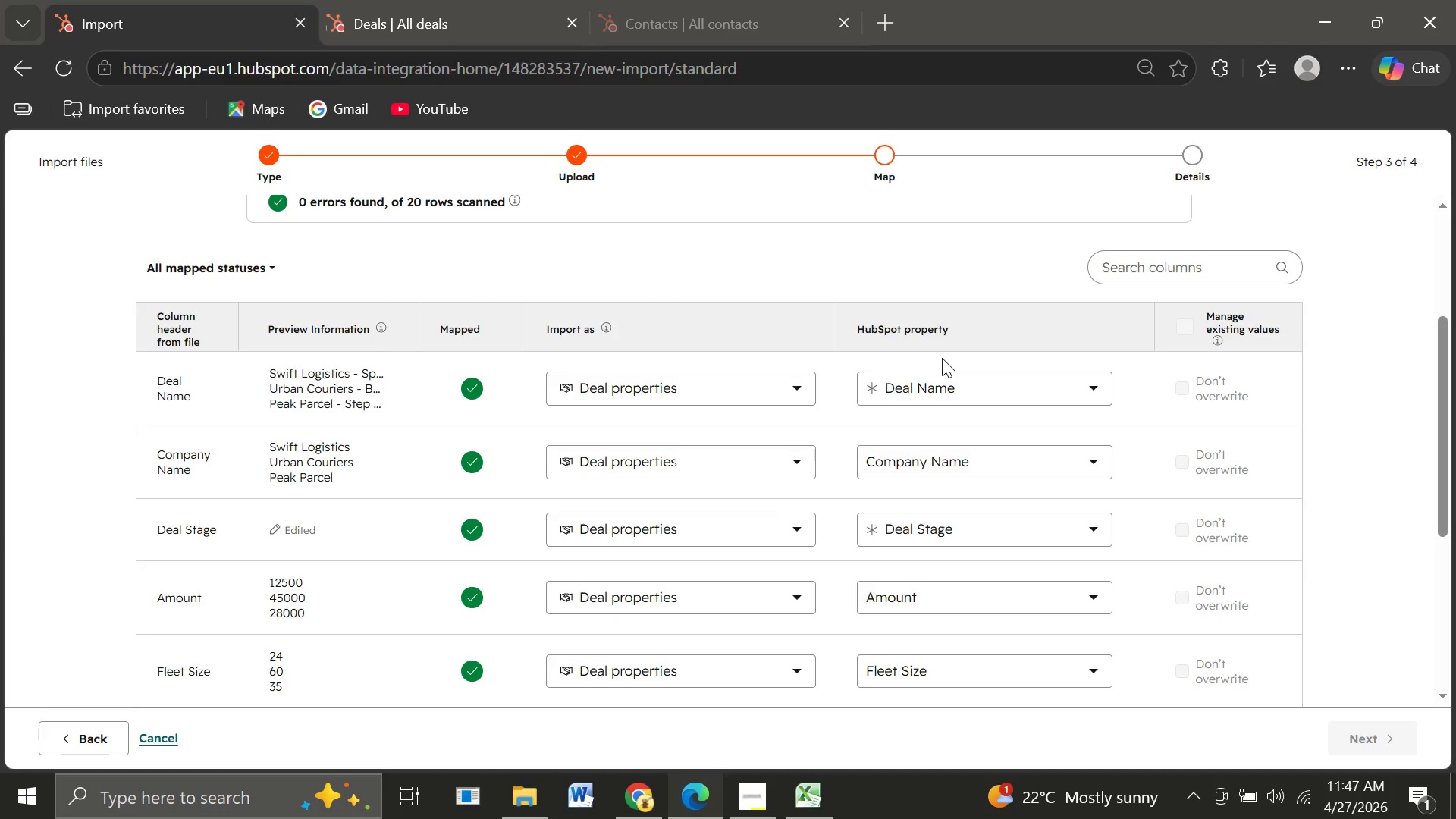 
left_click([971, 392])
 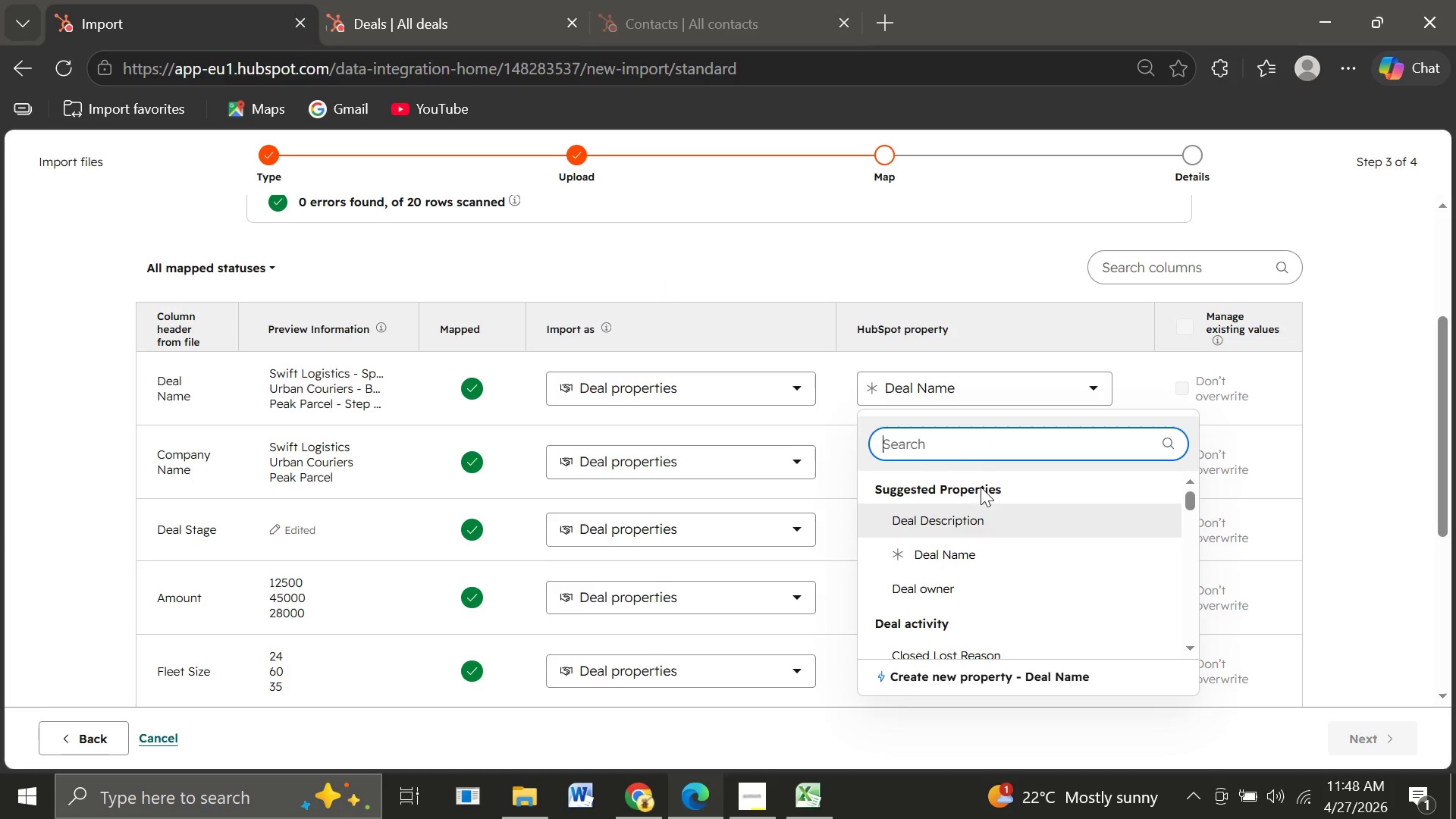 
left_click([928, 552])
 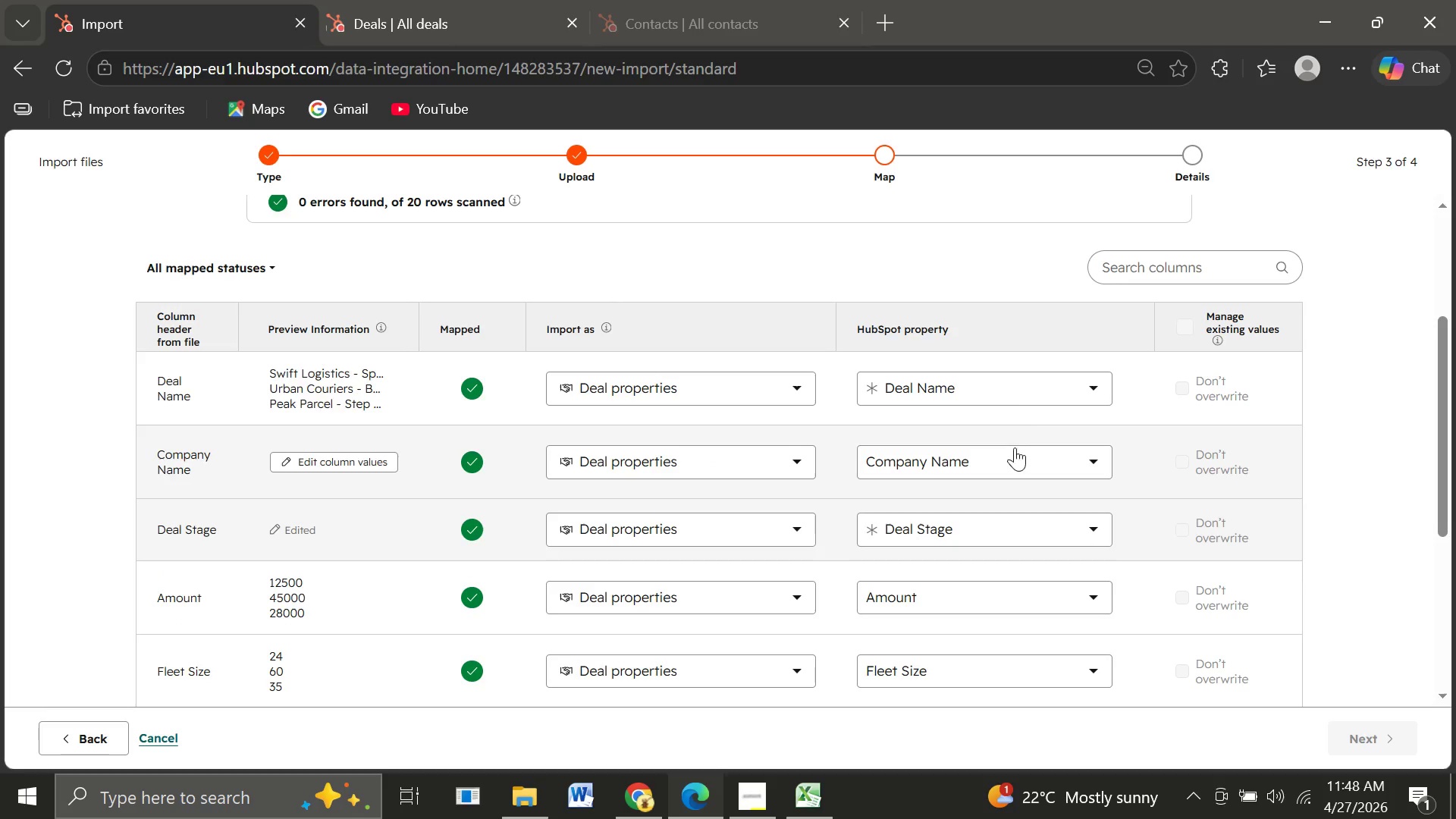 
left_click([951, 389])
 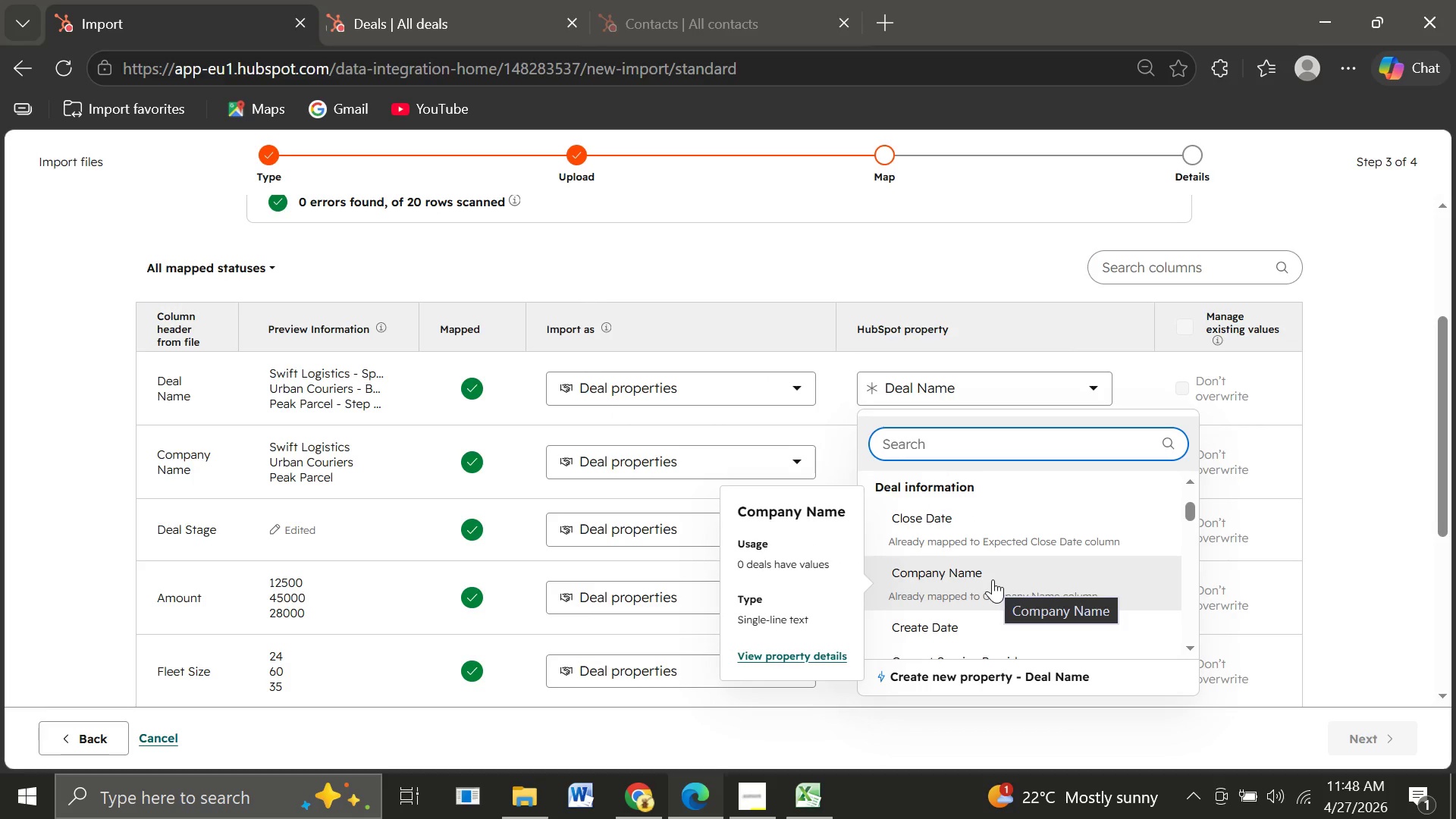 
wait(14.7)
 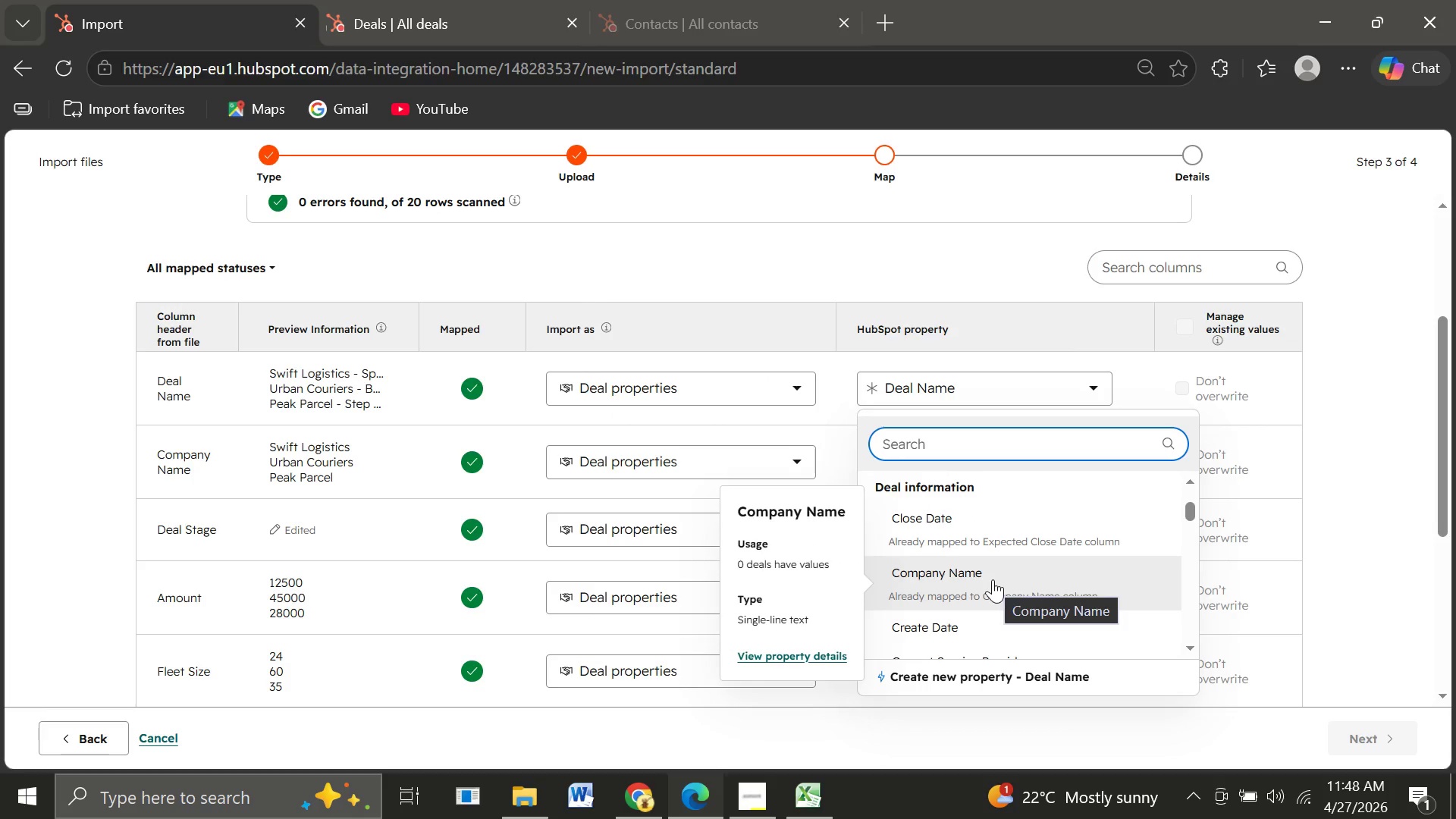 
left_click([944, 287])
 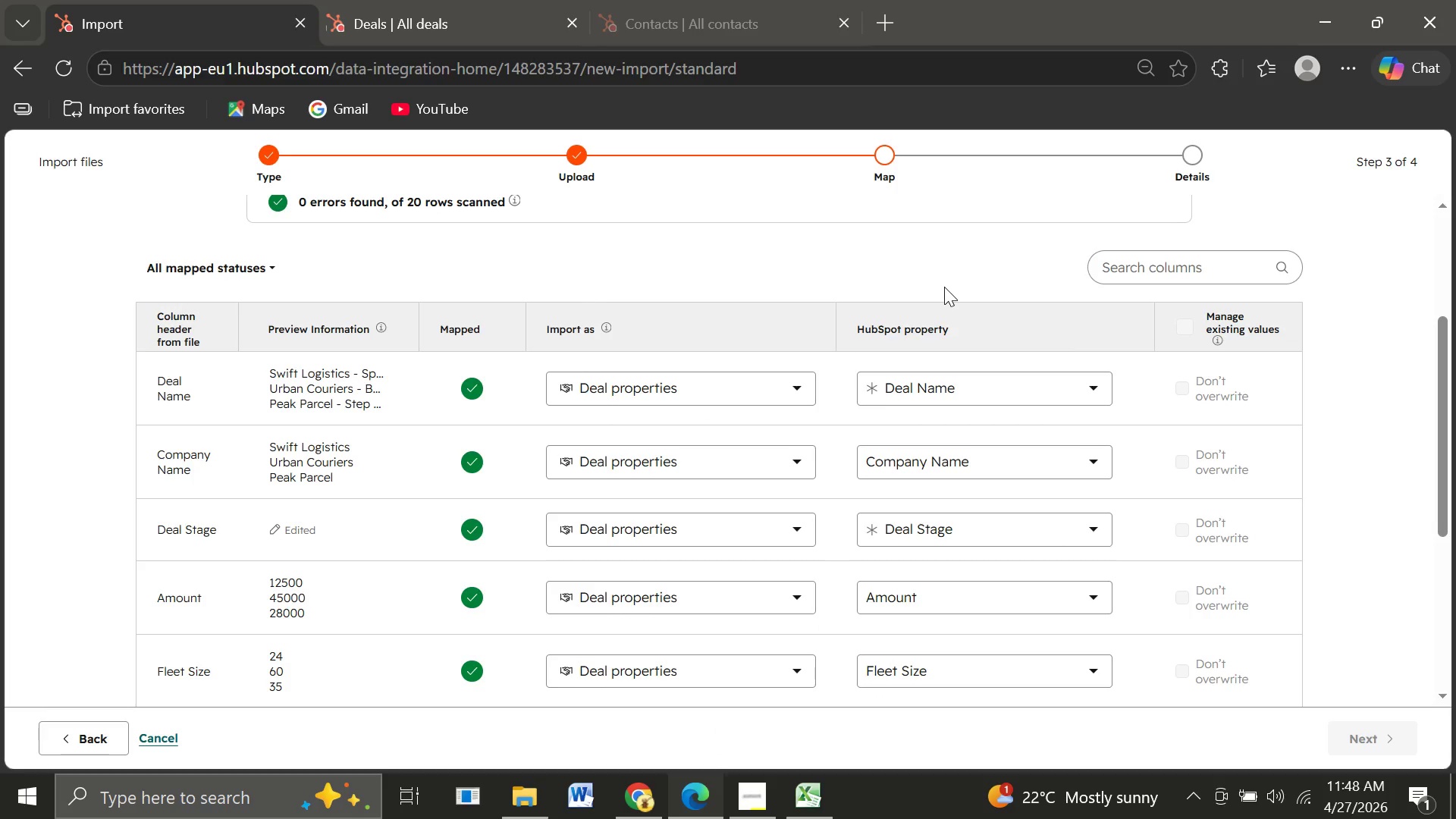 
left_click_drag(start_coordinate=[944, 287], to_coordinate=[942, 471])
 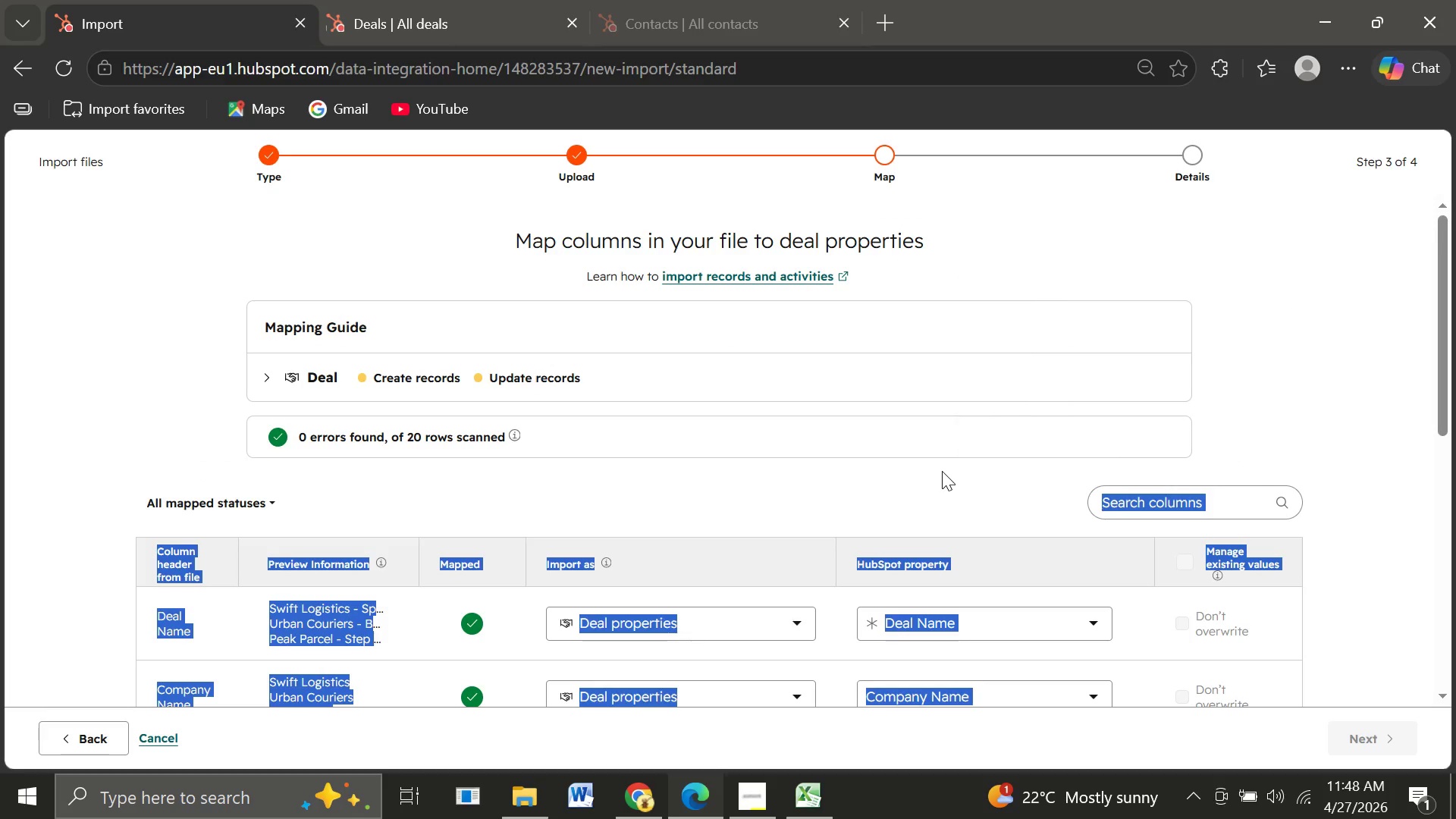 
left_click([942, 471])
 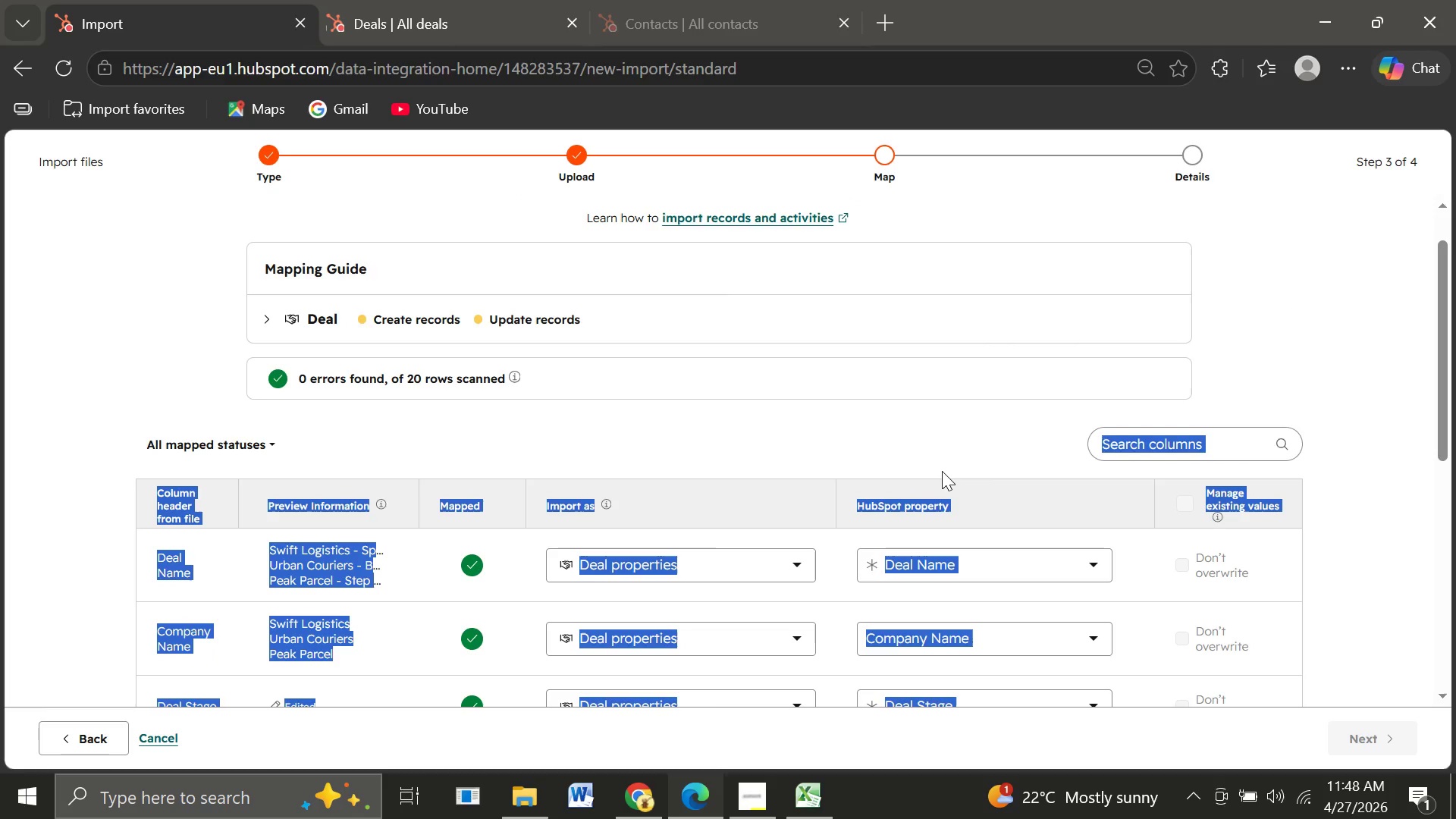 
wait(12.2)
 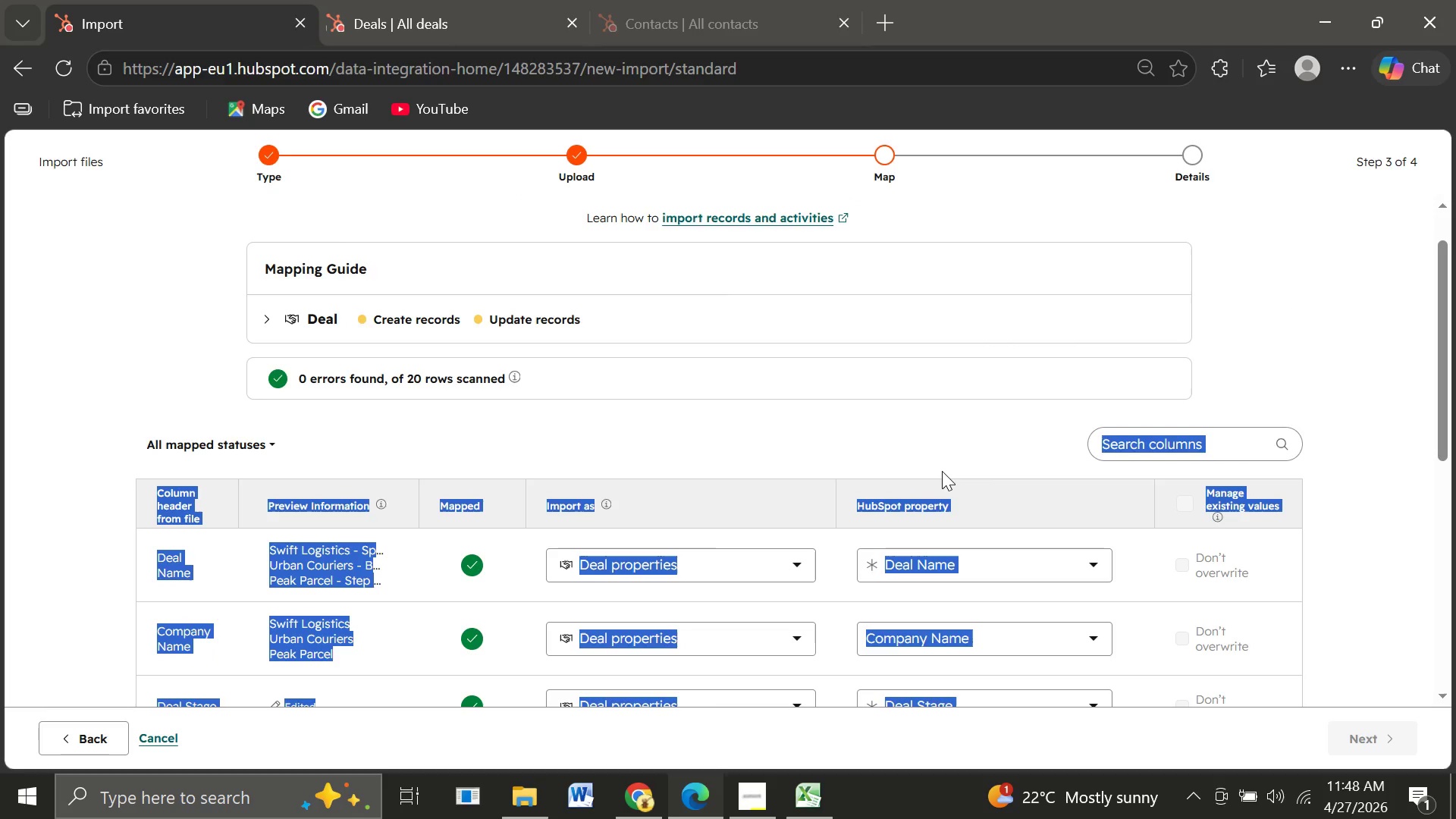 
left_click([945, 326])
 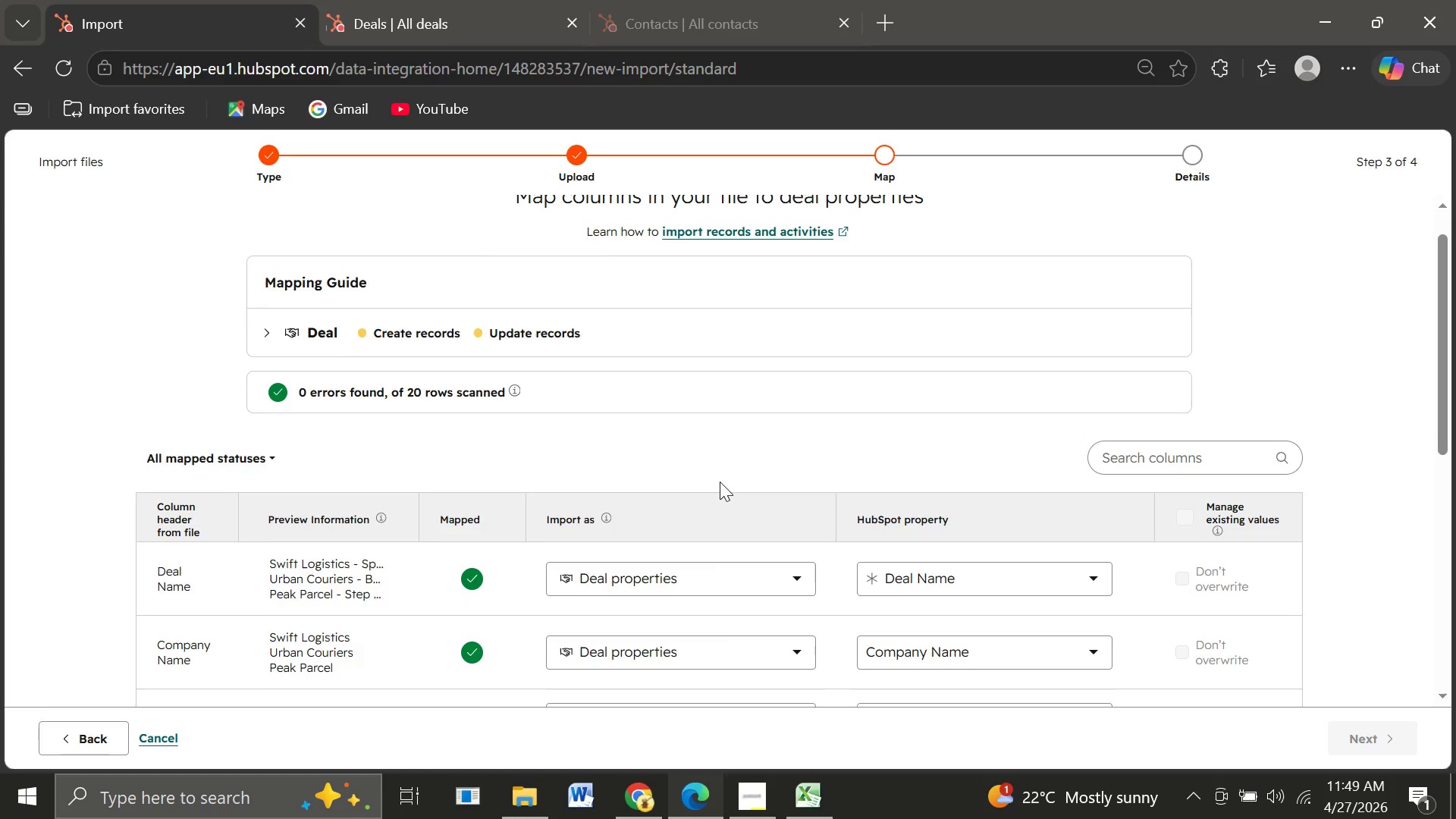 
wait(39.42)
 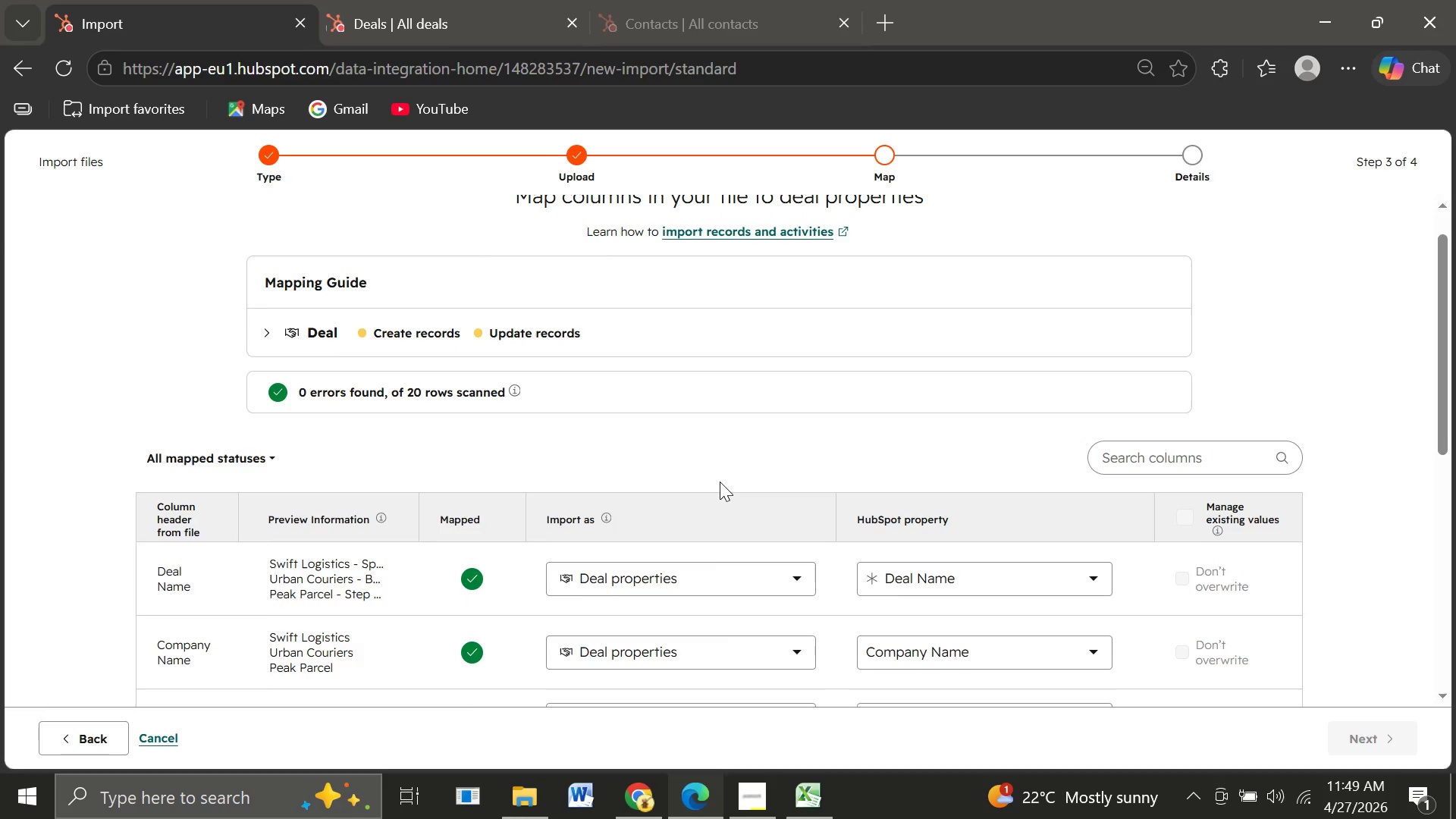 
left_click([1156, 279])
 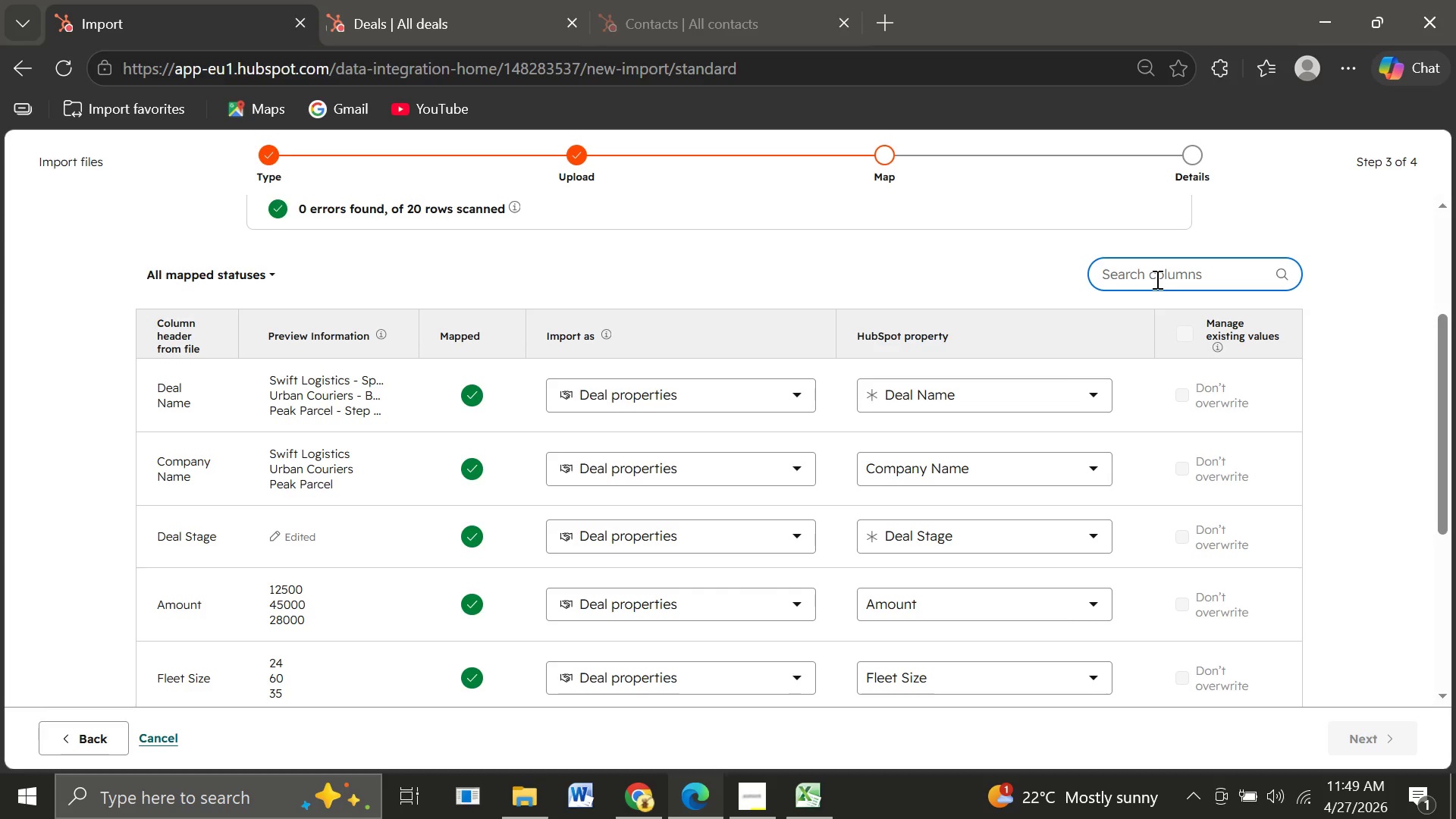 
key(F)
 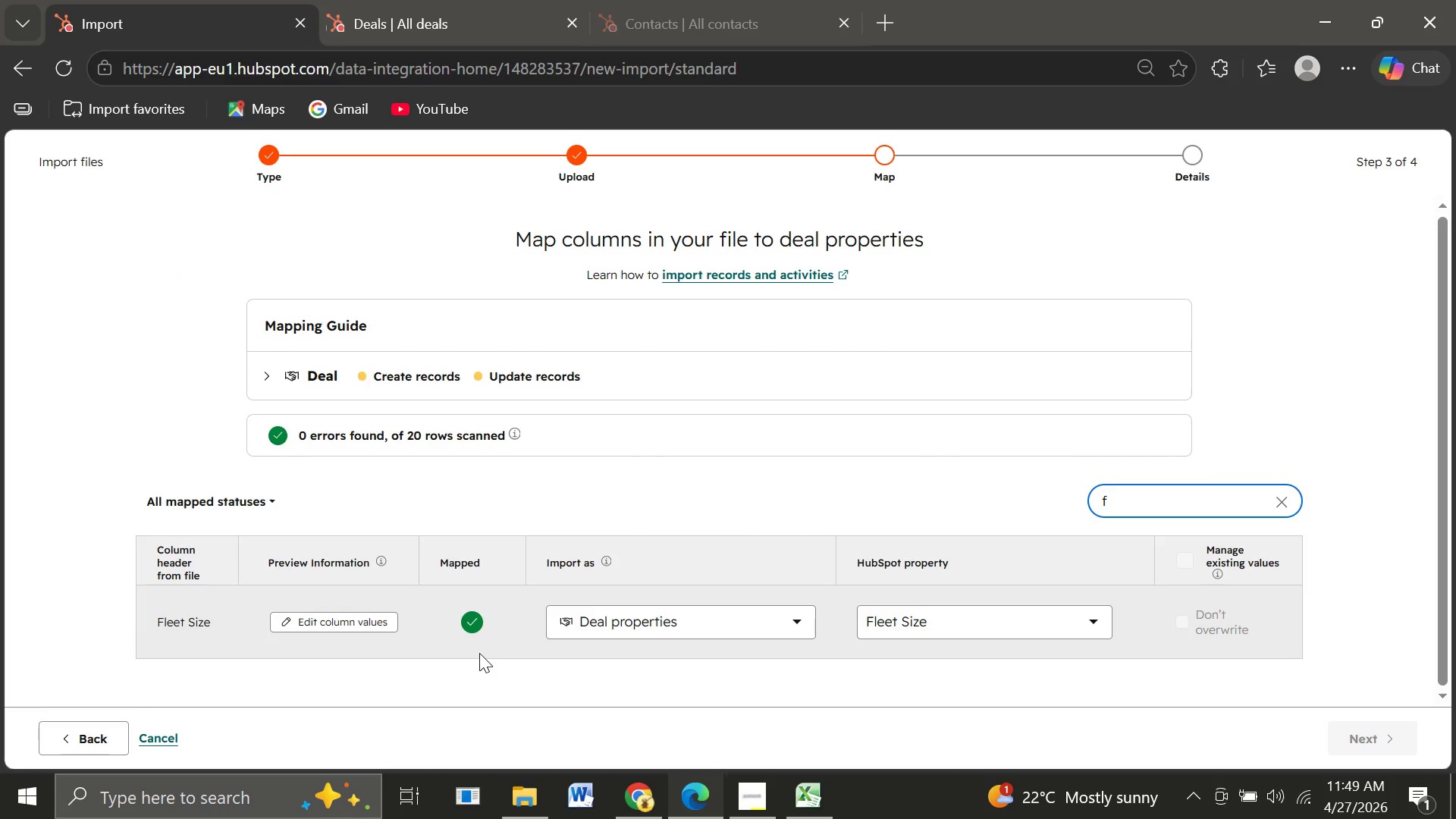 
wait(11.05)
 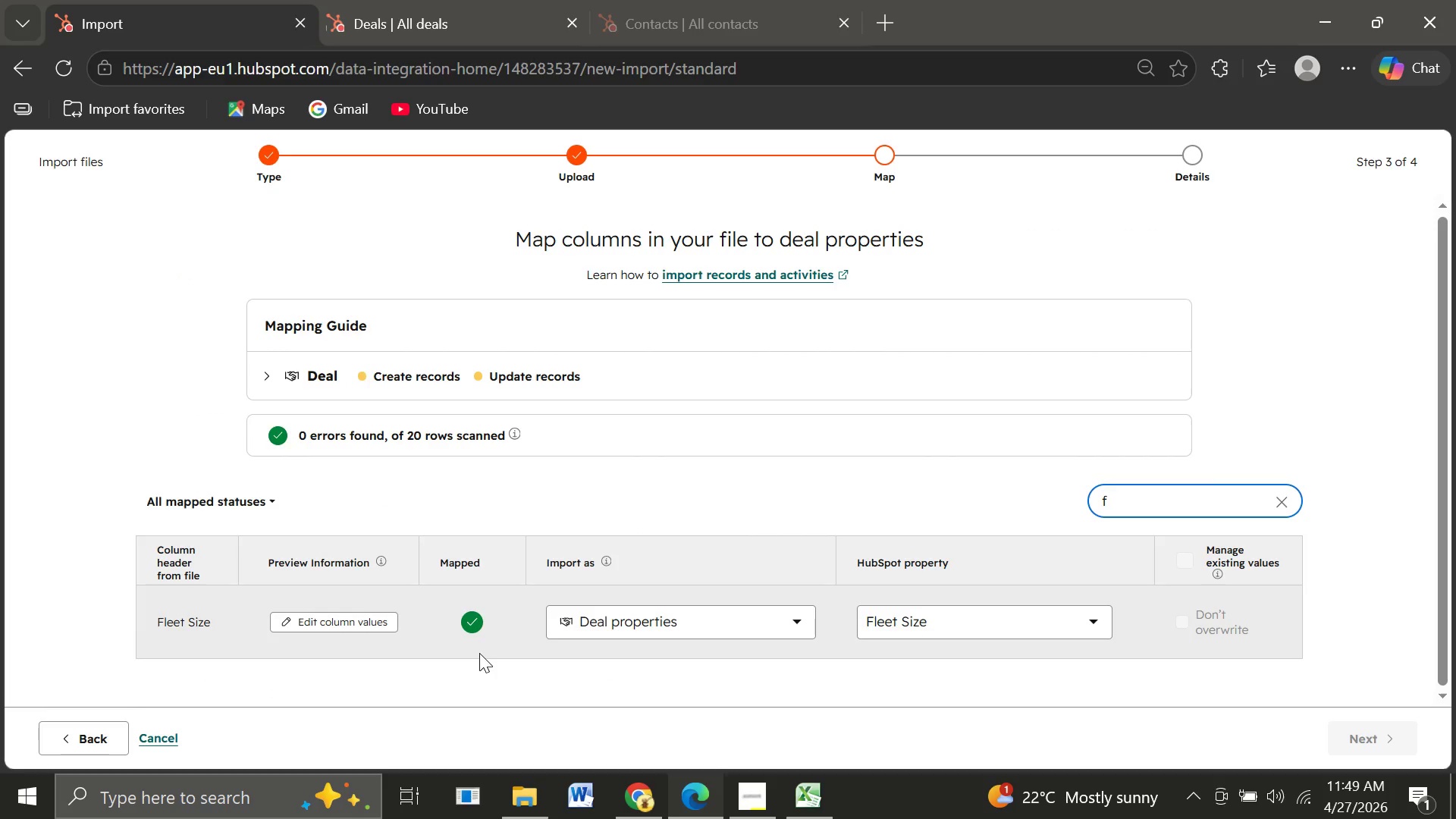 
key(Backspace)
 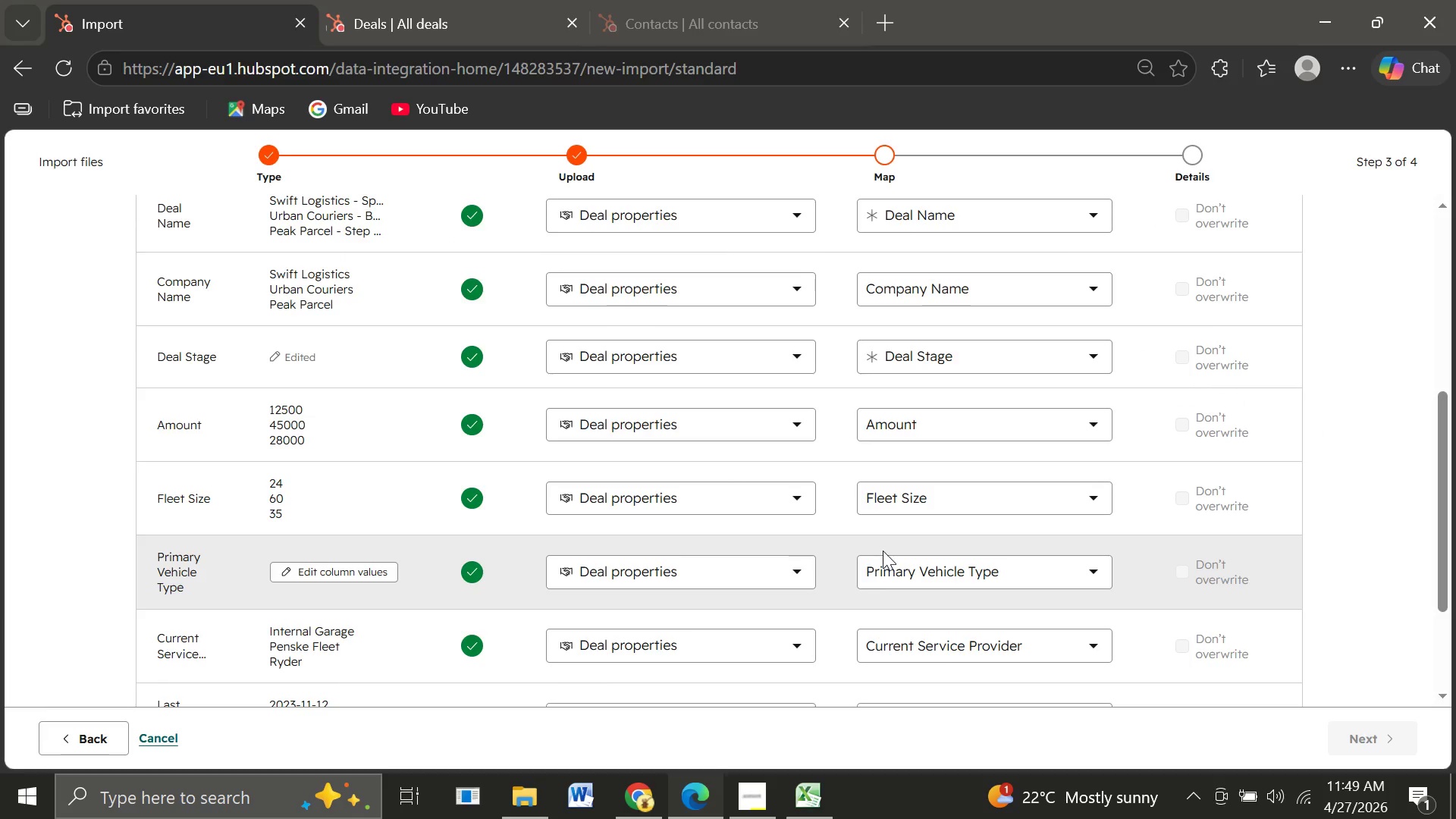 
wait(14.56)
 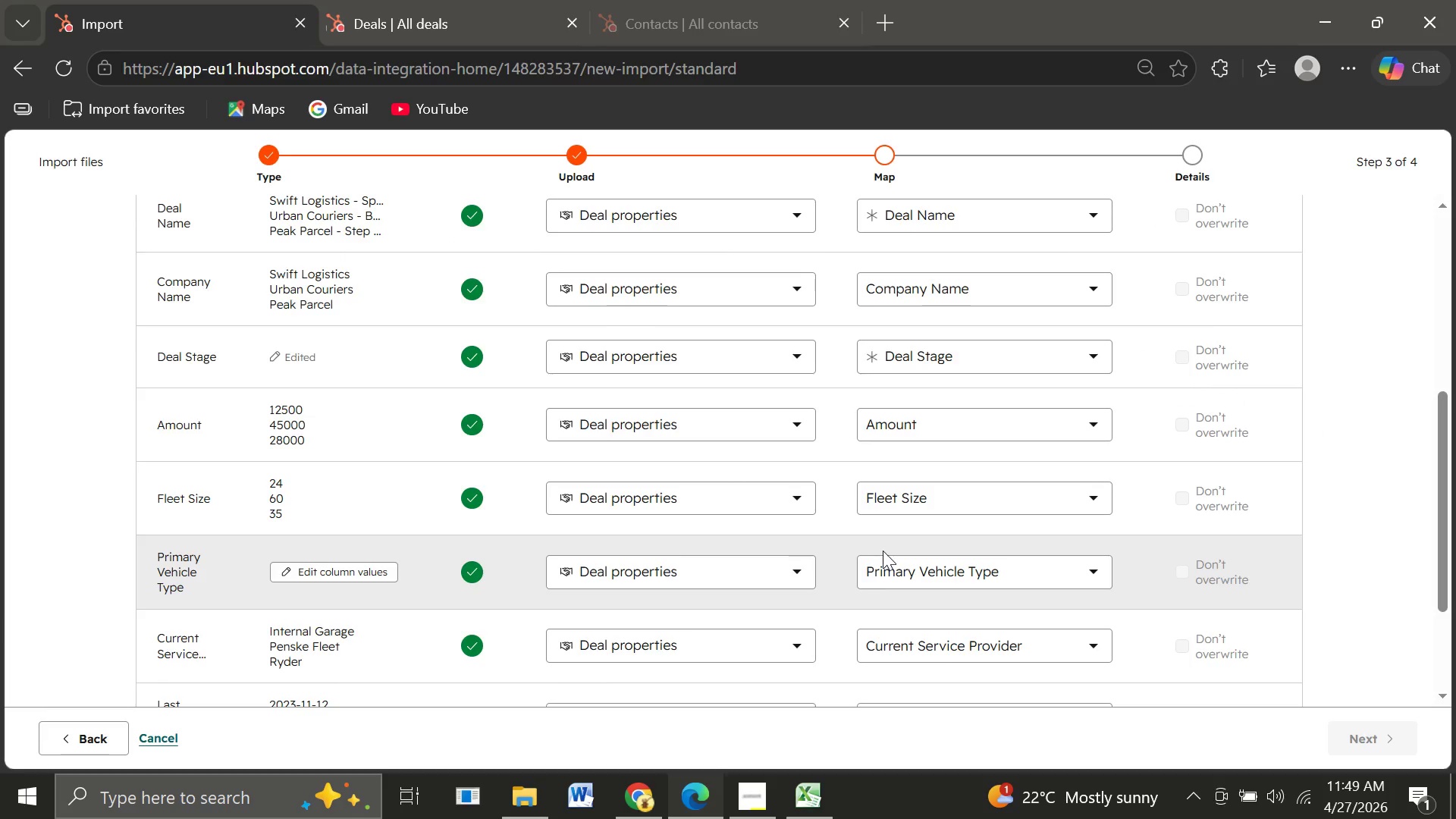 
left_click([264, 383])
 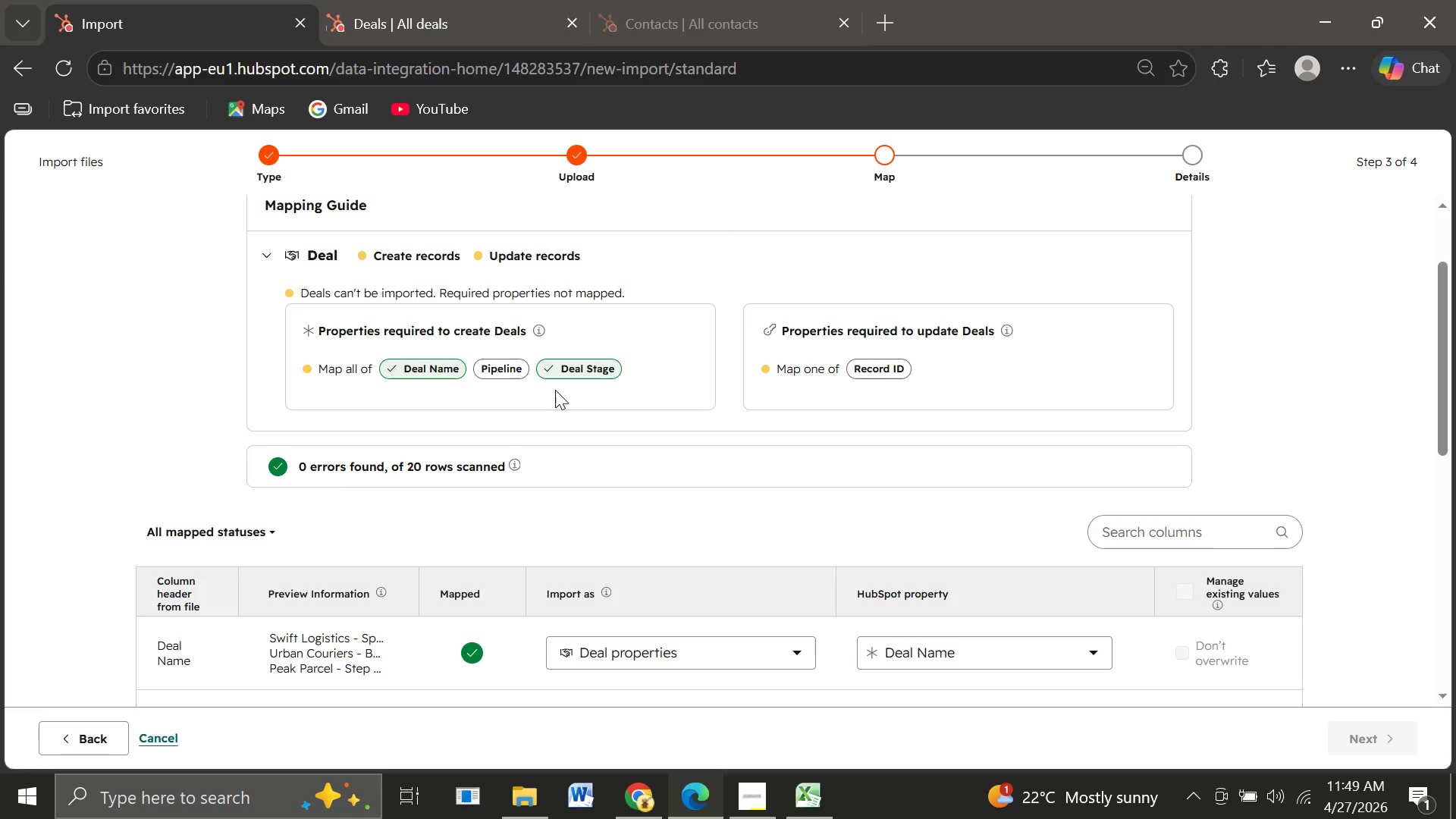 
left_click([504, 369])
 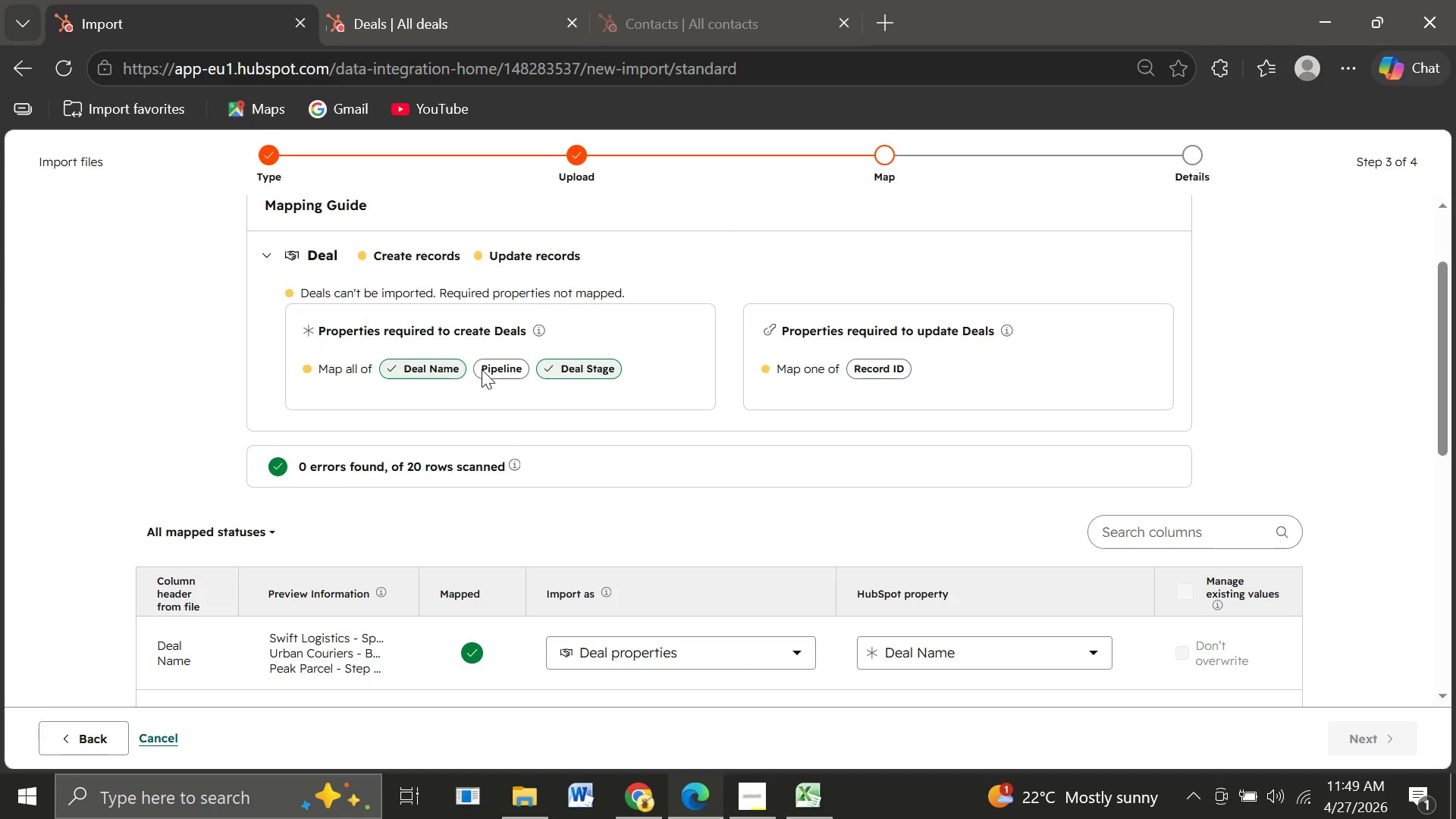 
left_click([486, 369])
 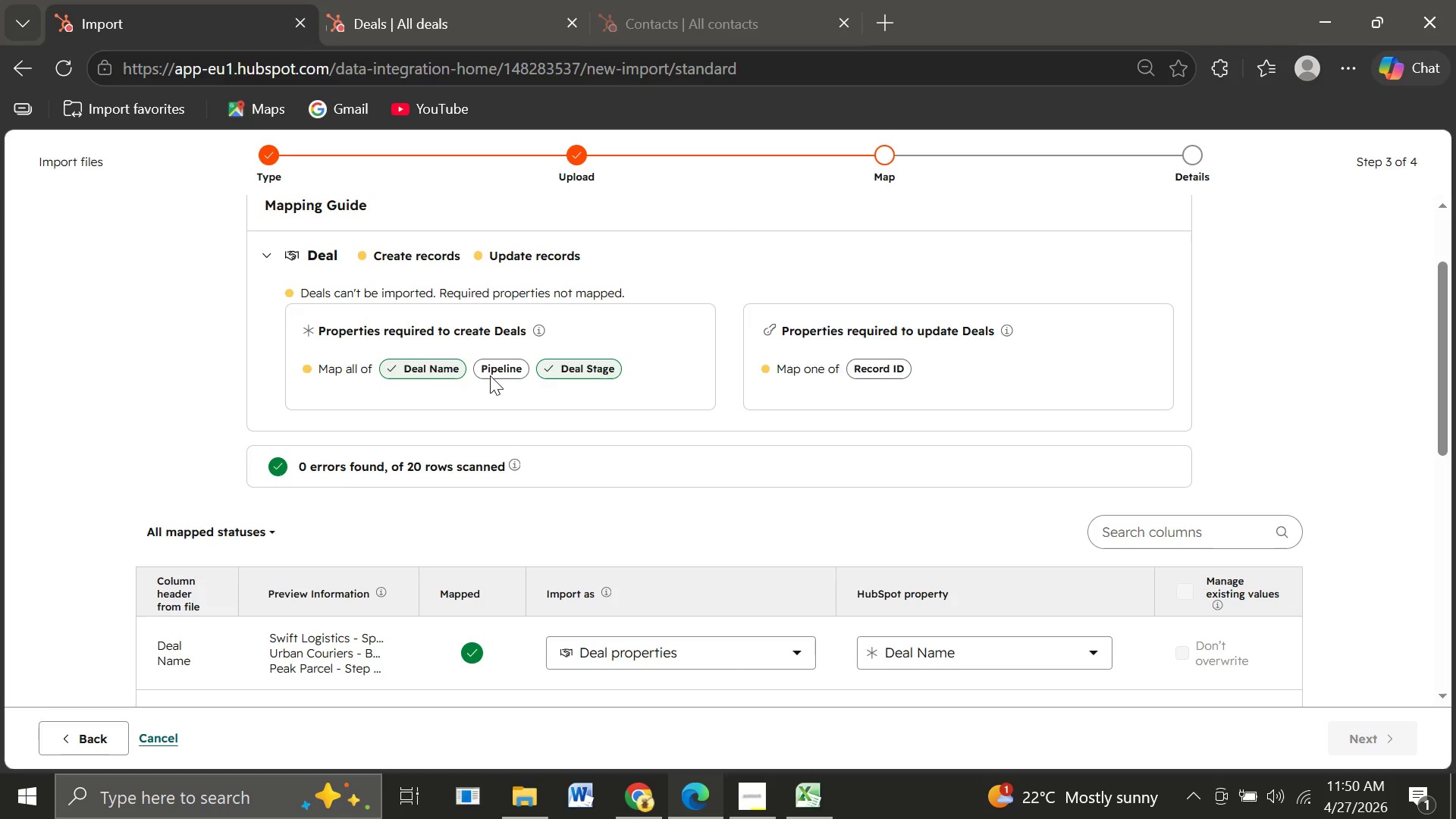 
left_click([494, 375])
 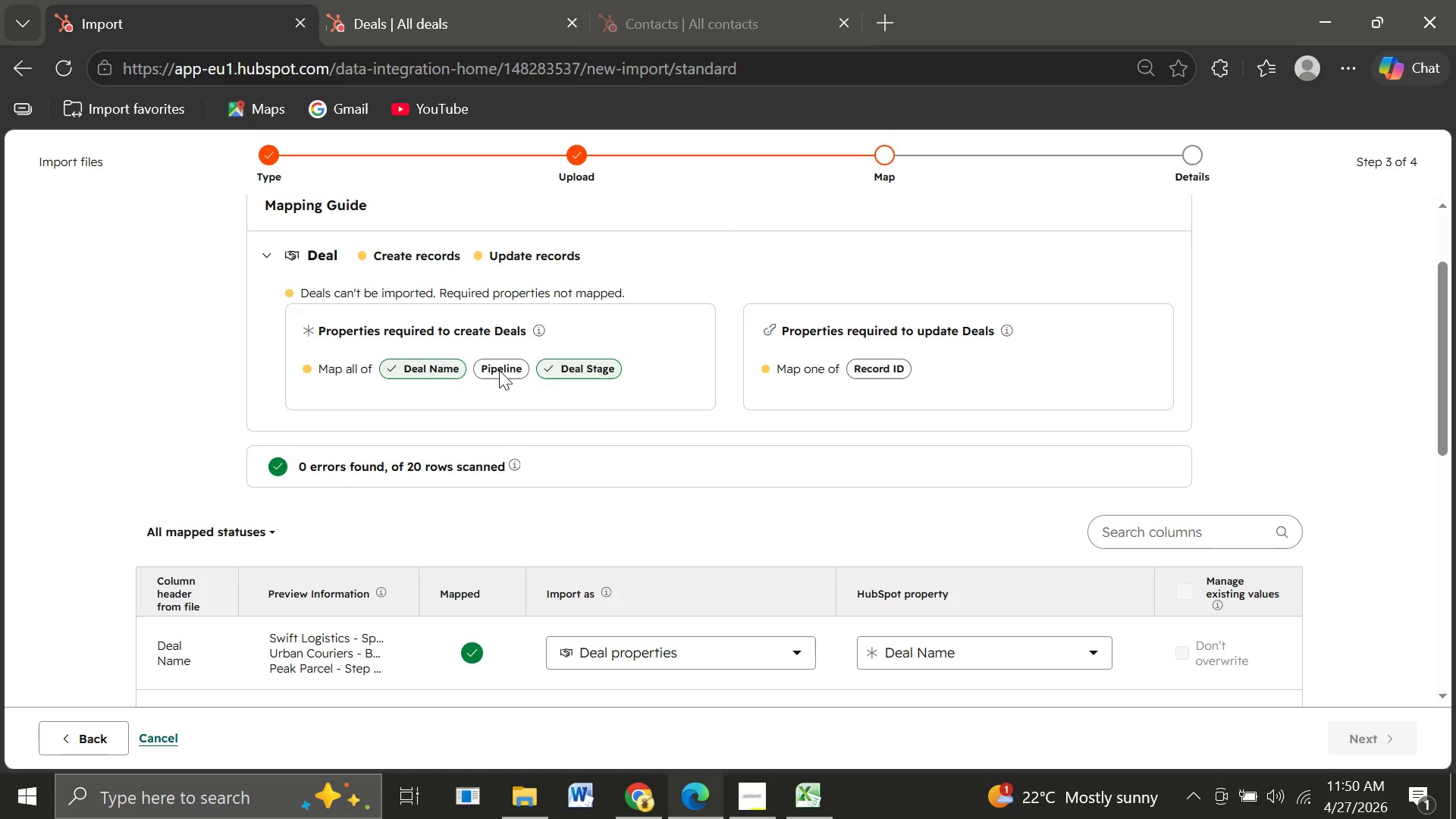 
double_click([499, 370])
 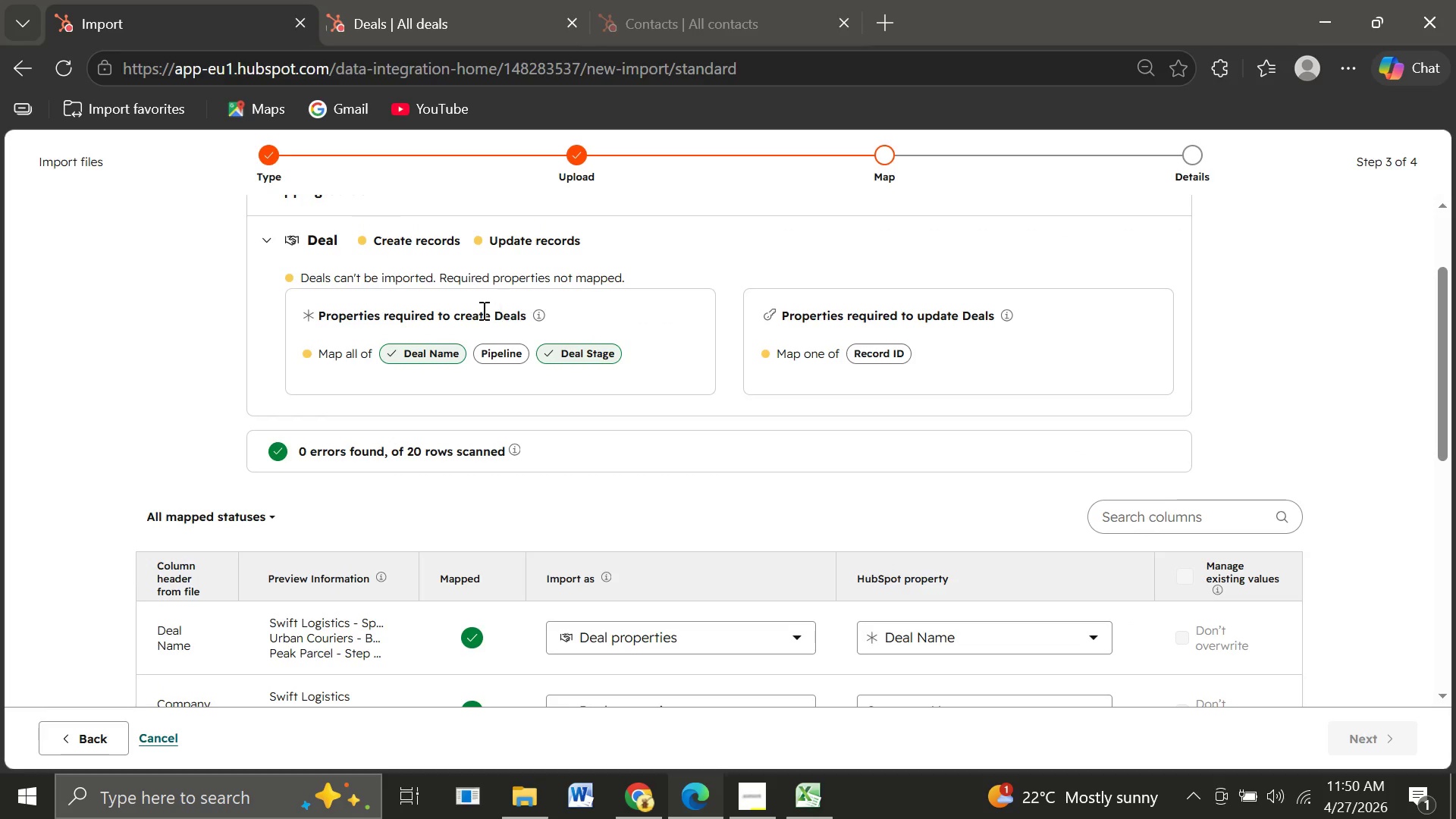 
left_click([417, 315])
 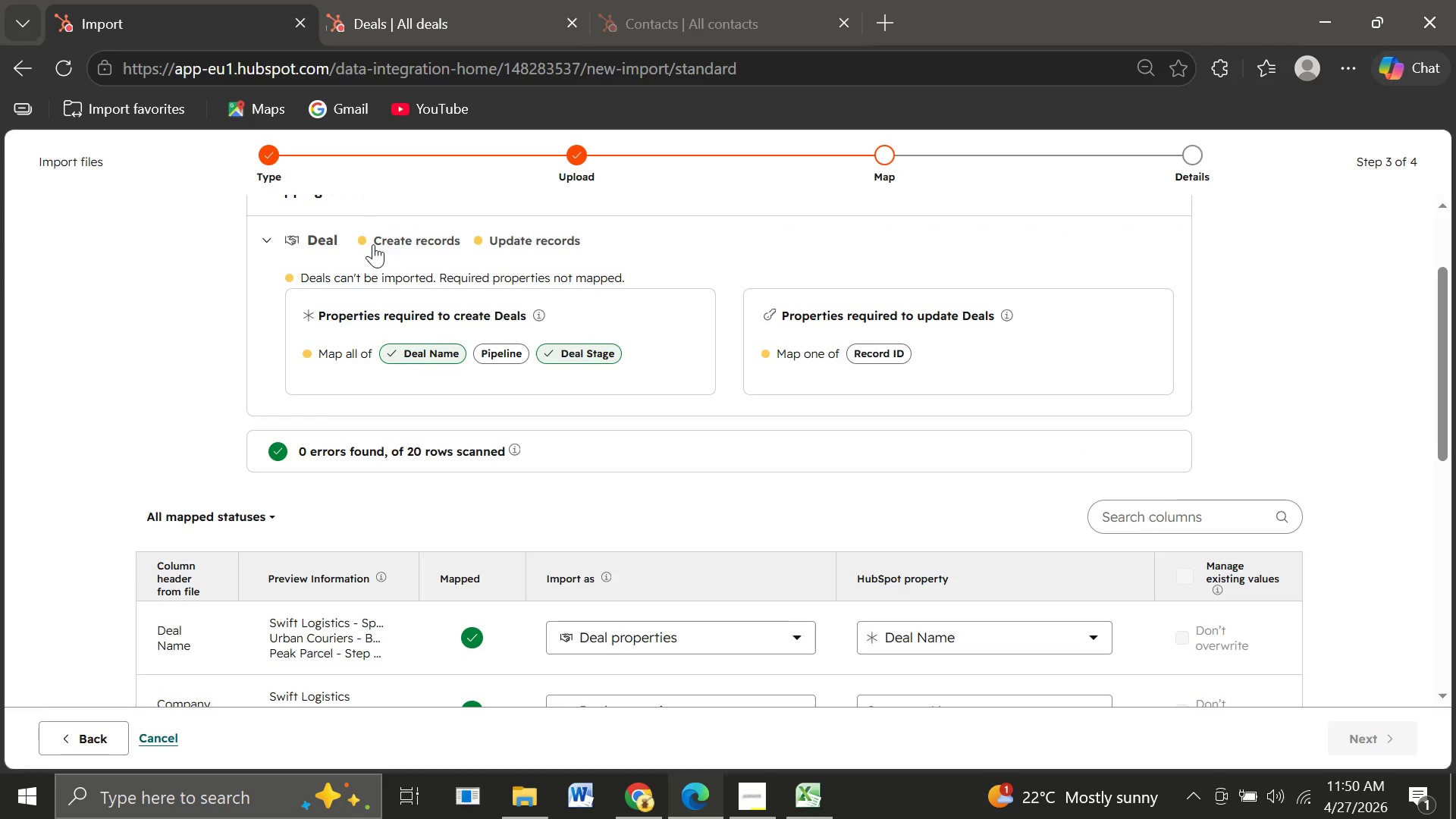 
wait(8.33)
 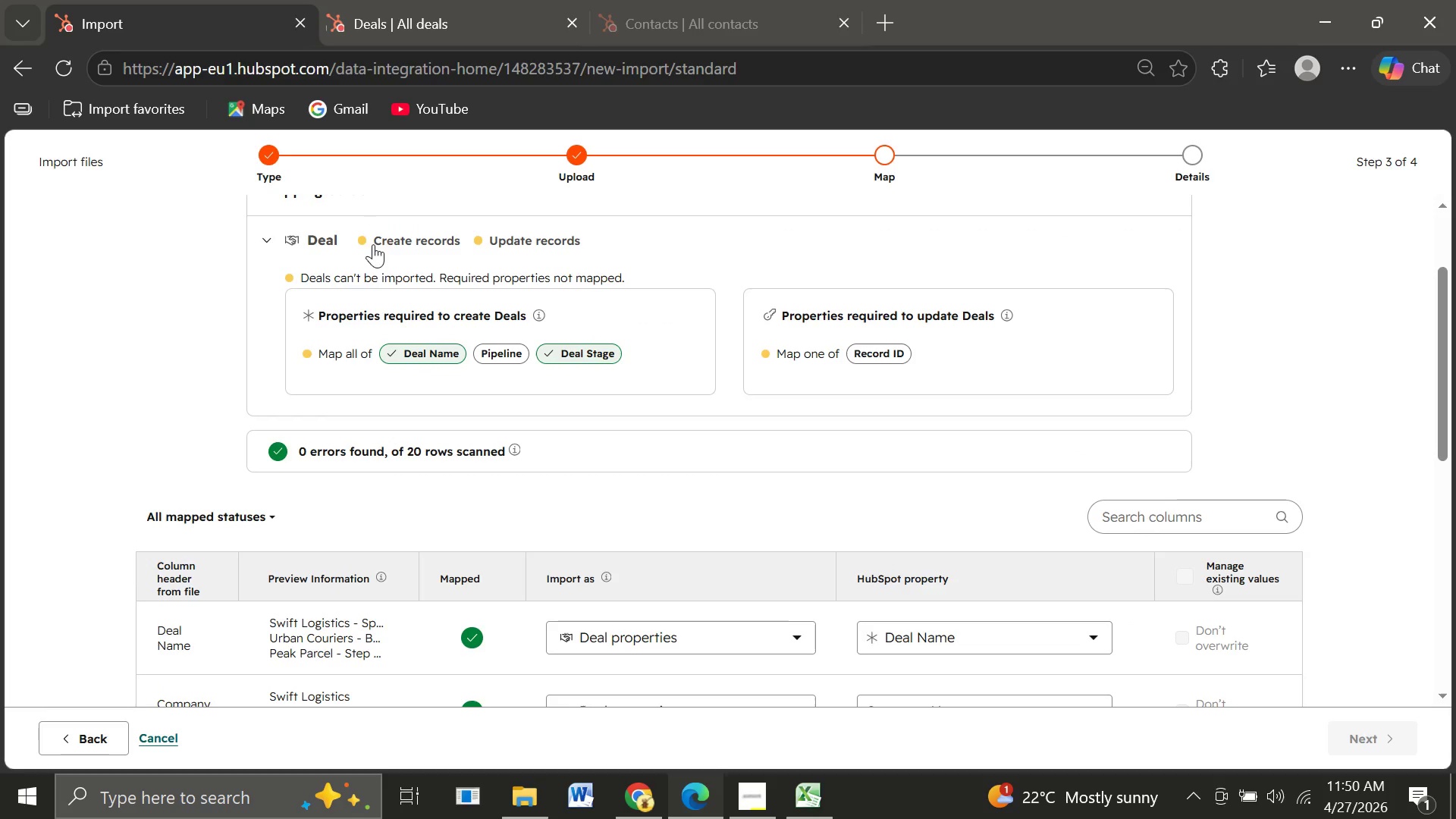 
left_click([485, 351])
 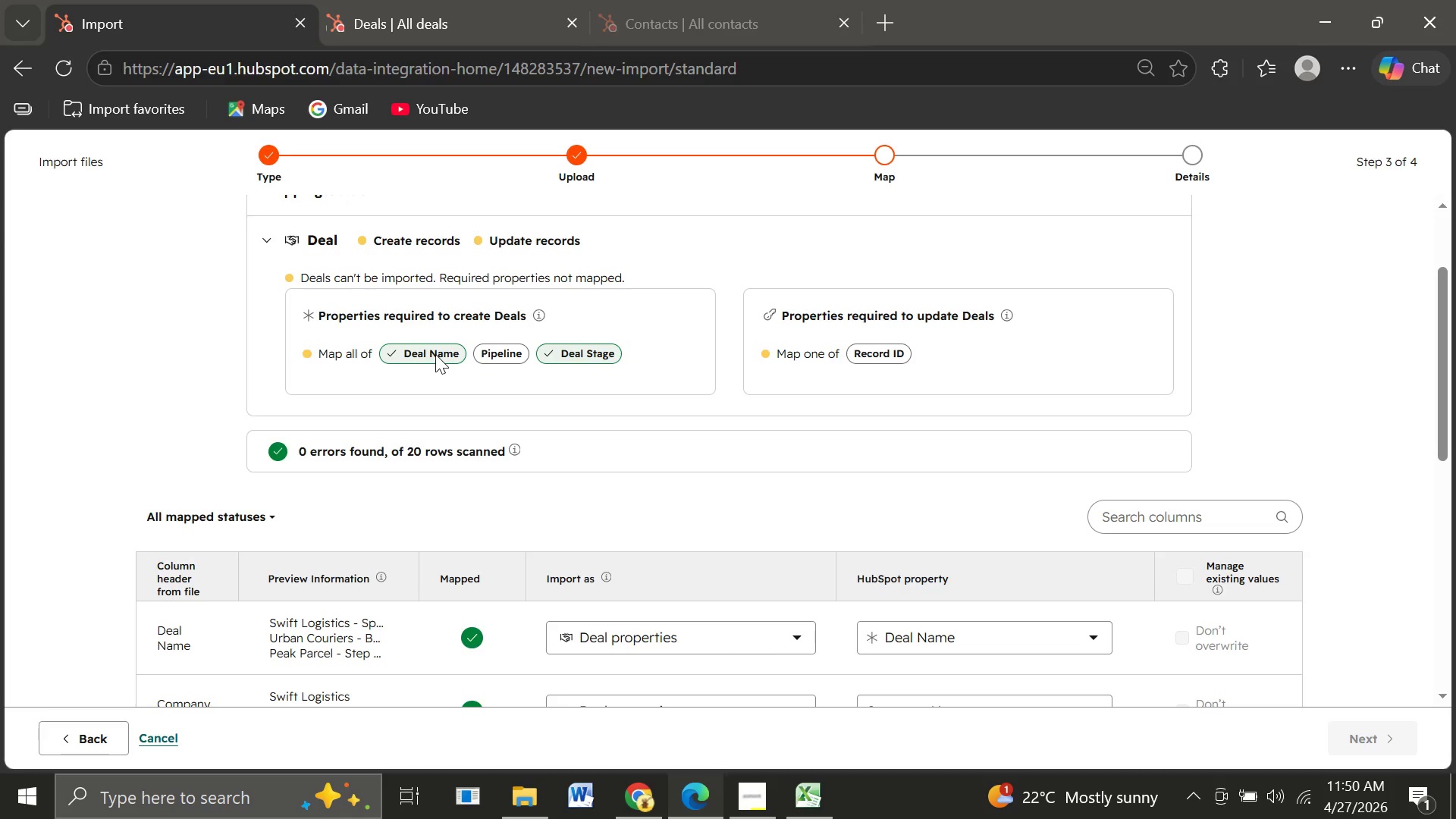 
left_click([435, 354])
 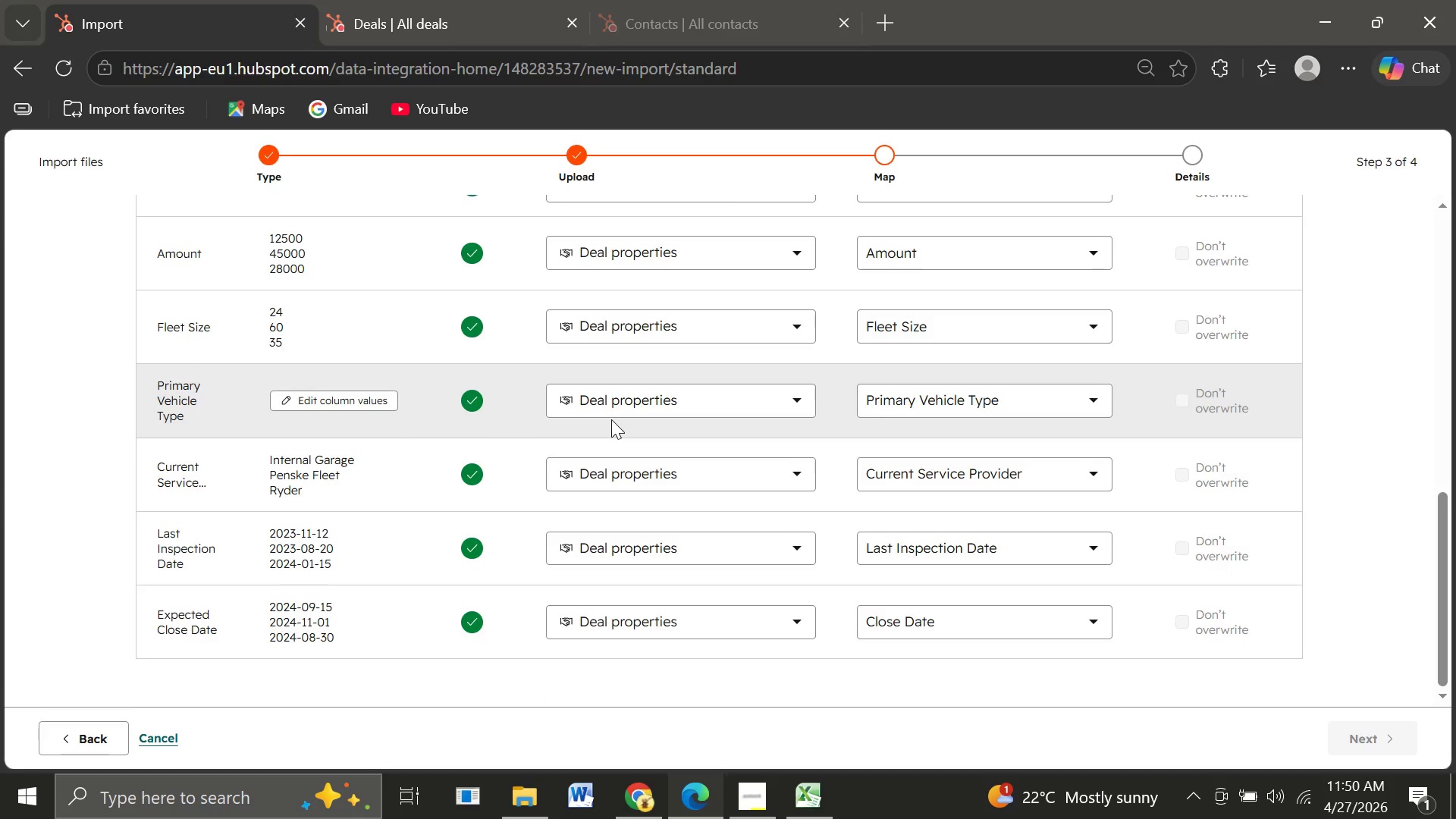 
wait(9.84)
 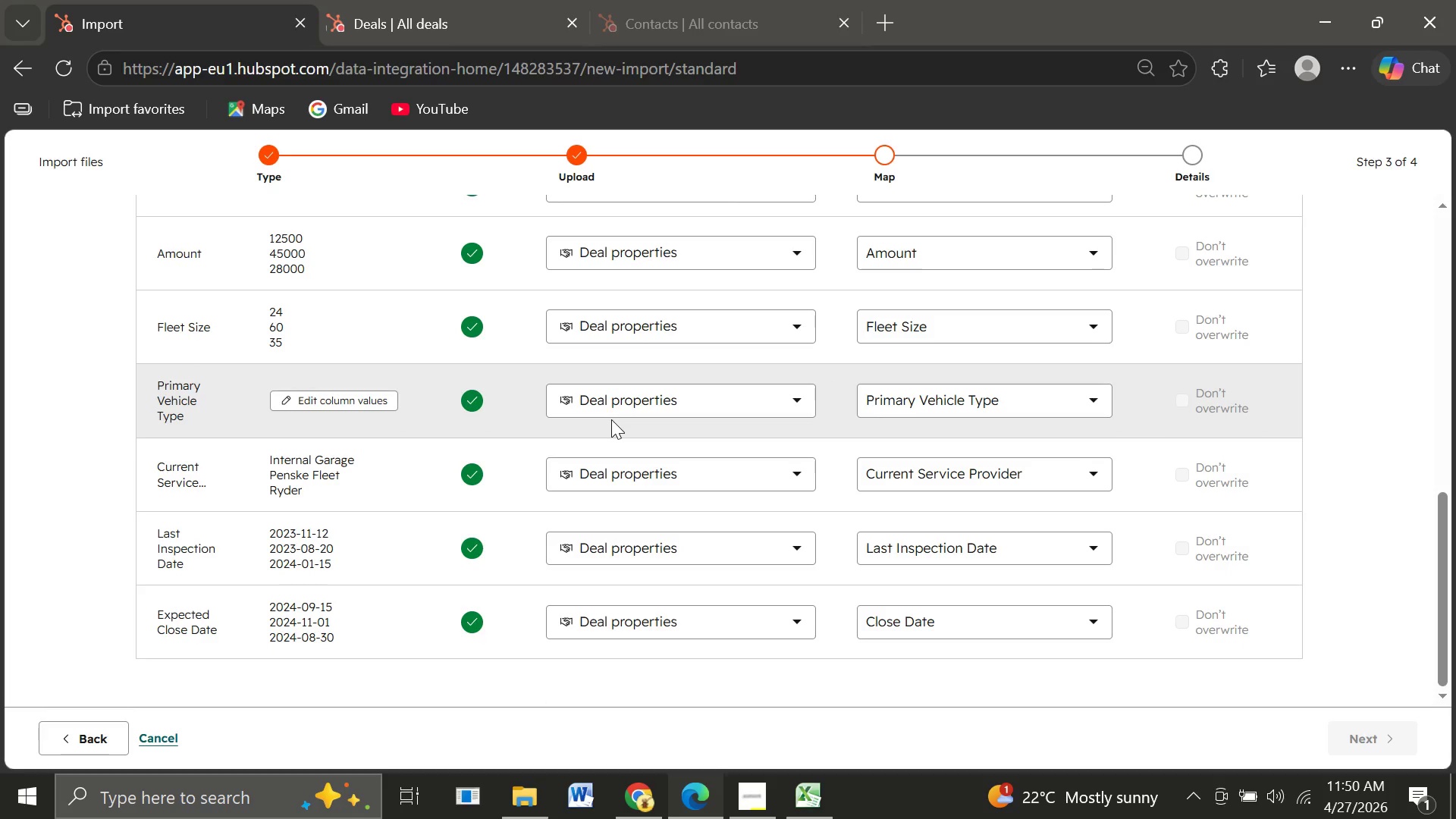 
left_click([785, 318])
 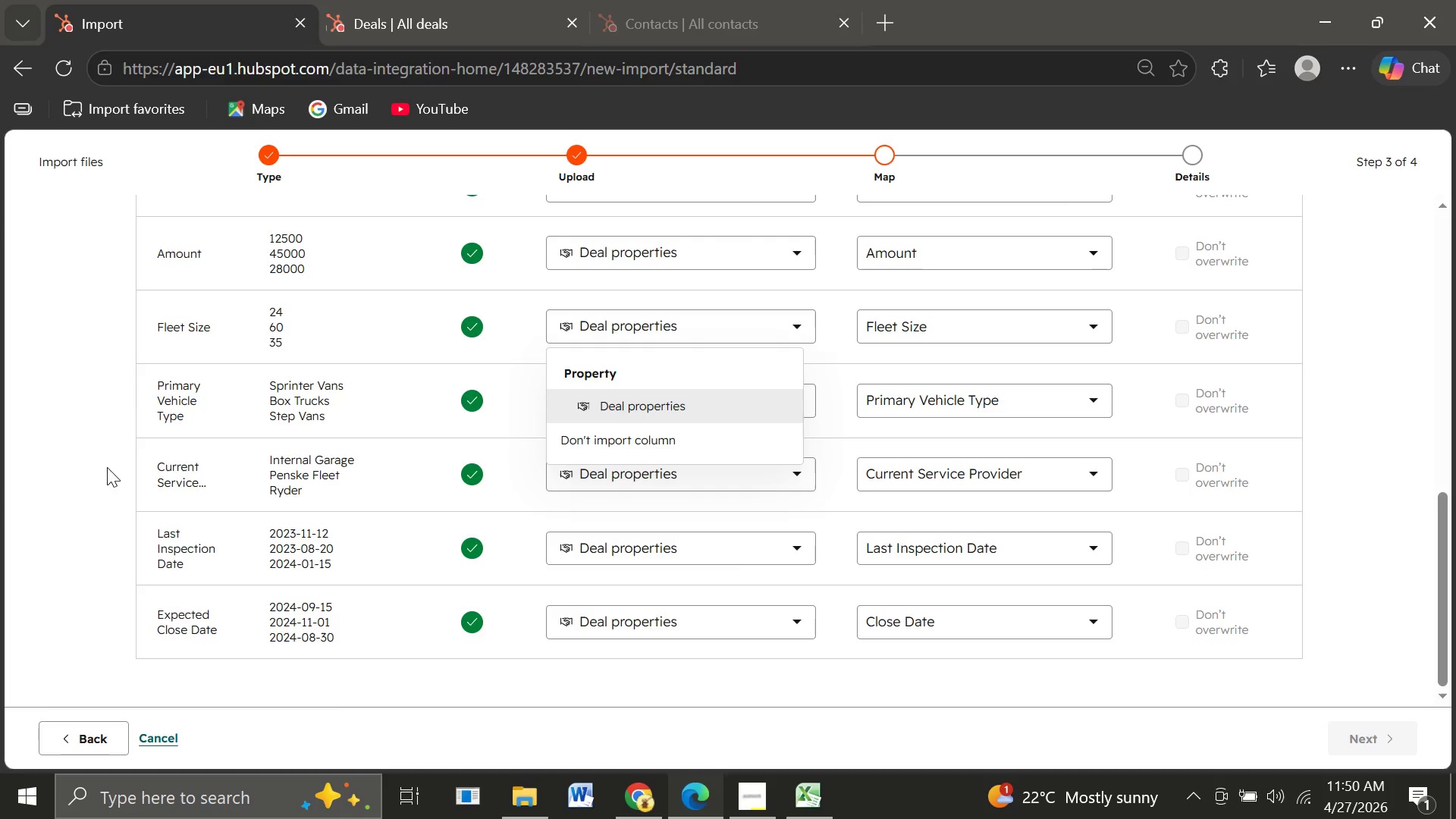 
left_click([74, 561])
 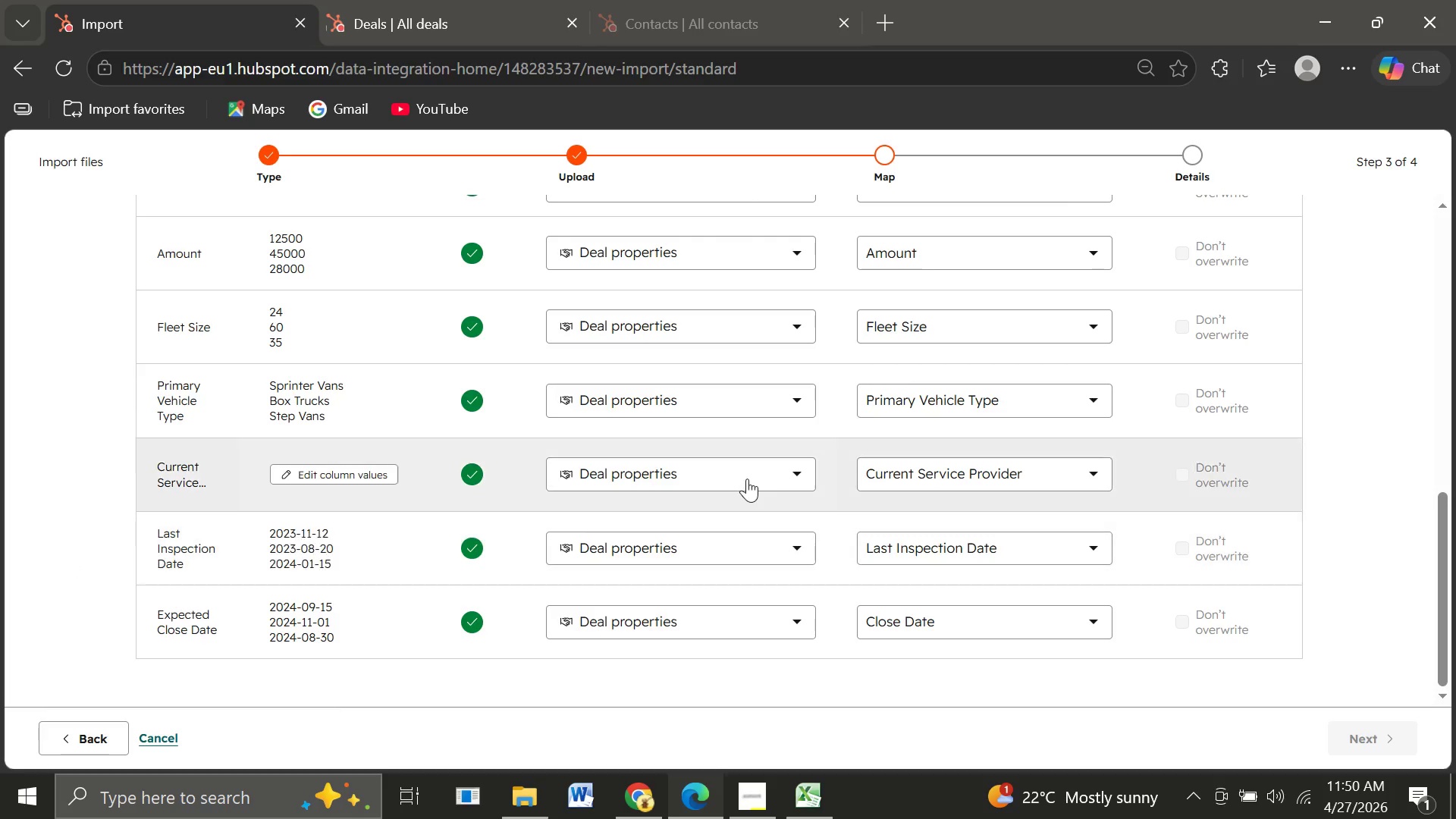 
mouse_move([771, 471])
 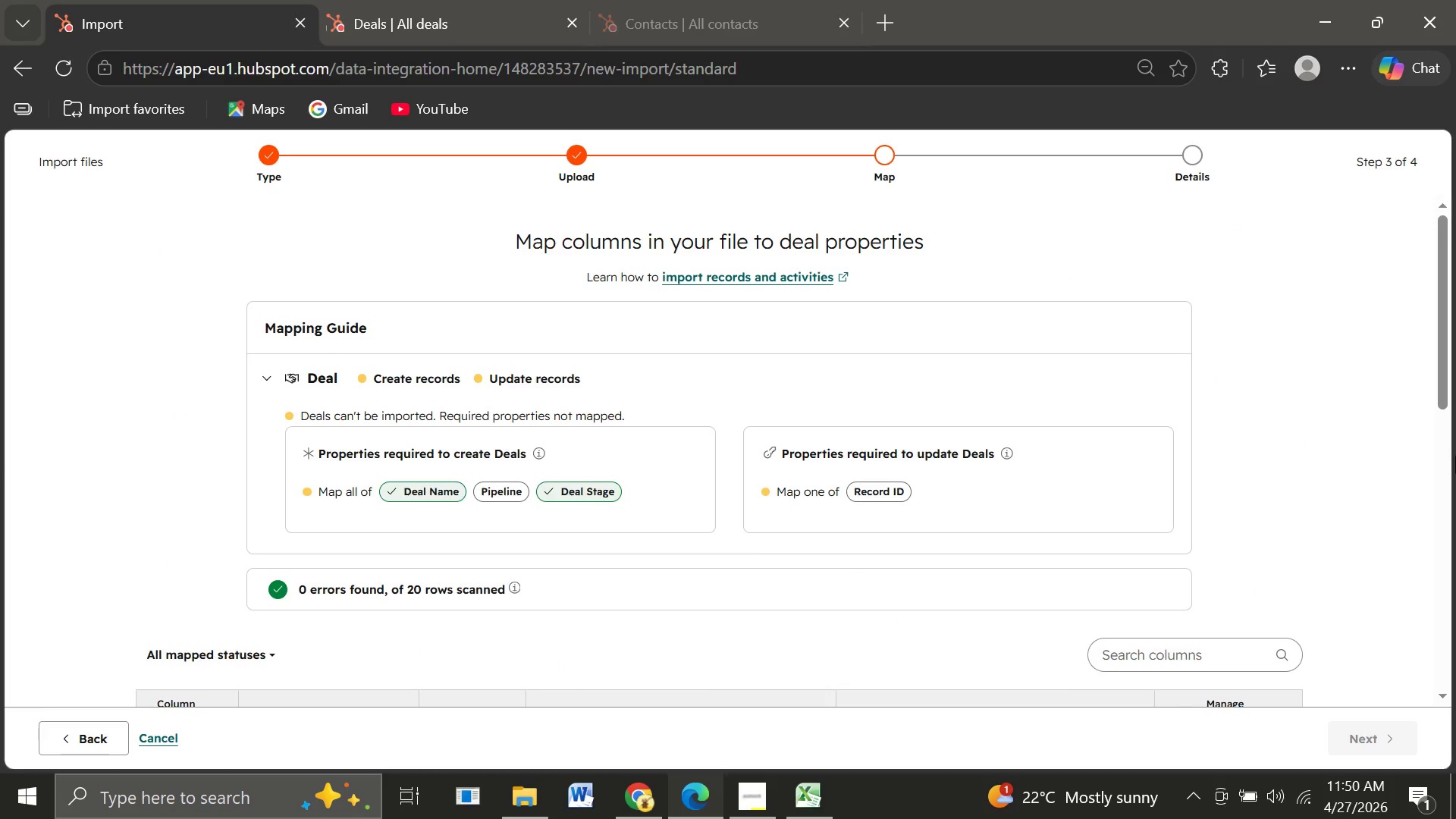 
wait(8.61)
 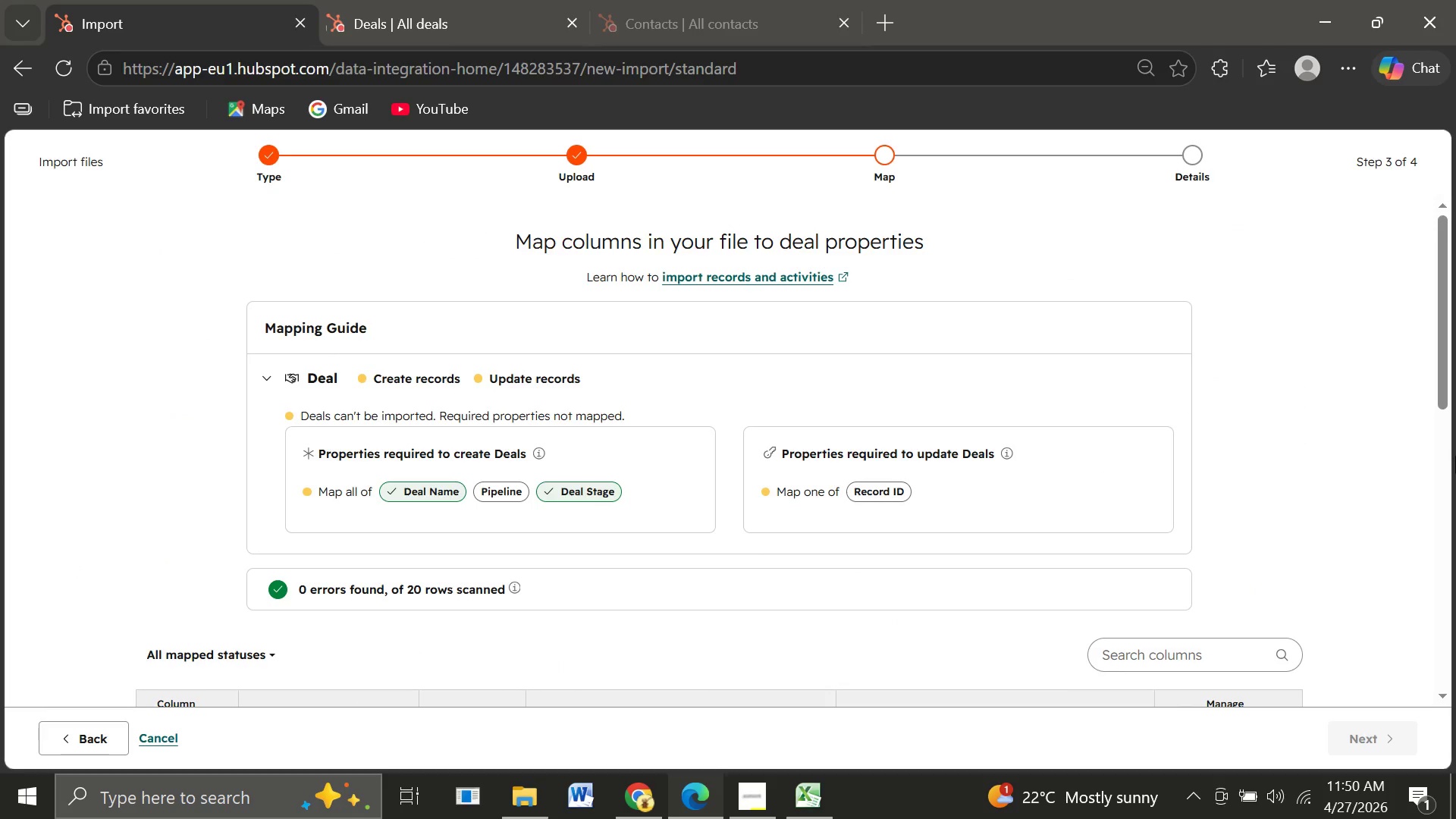 
scroll: coordinate [1455, 456], scroll_direction: down, amount: 1.0
 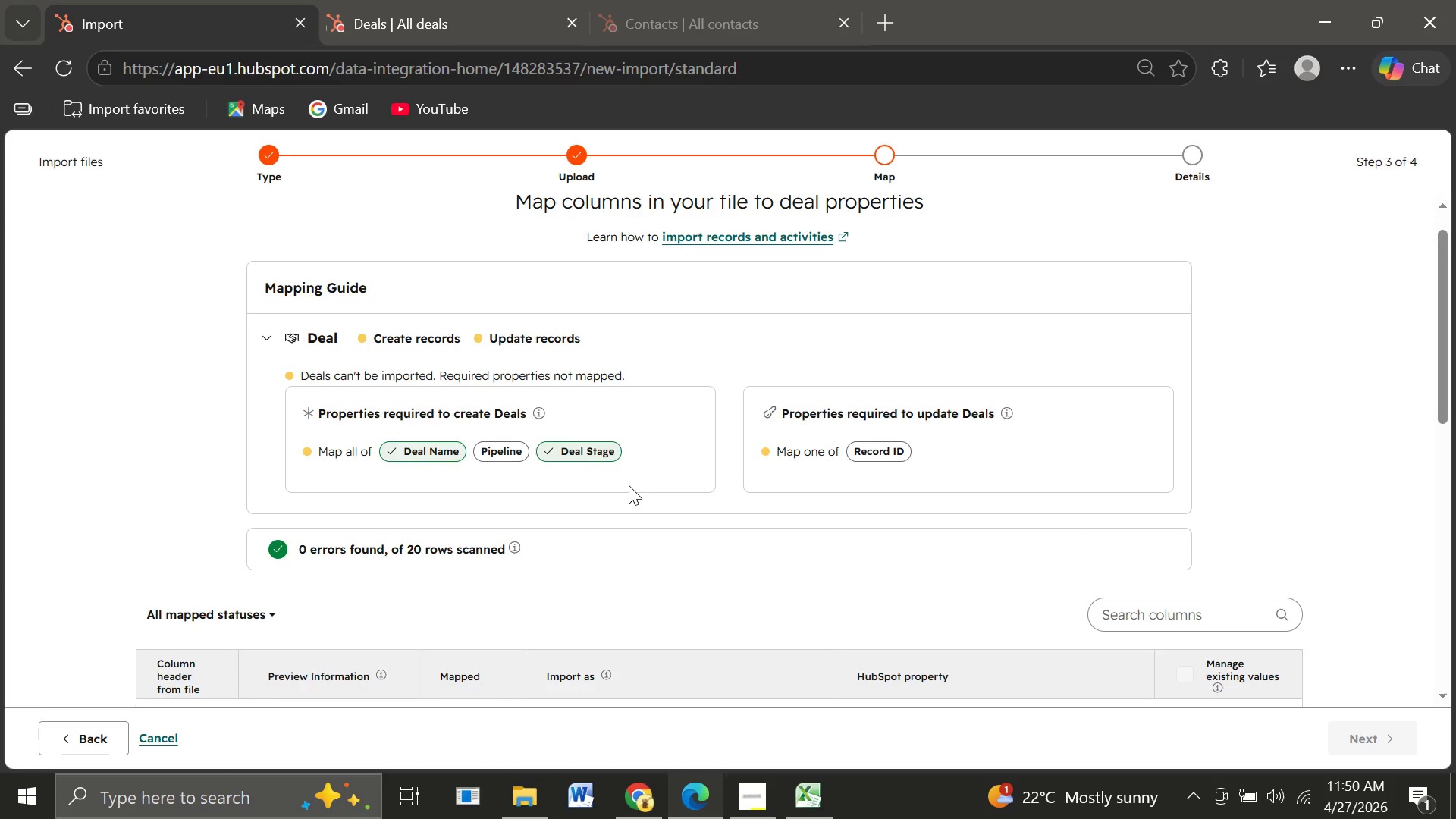 
wait(20.28)
 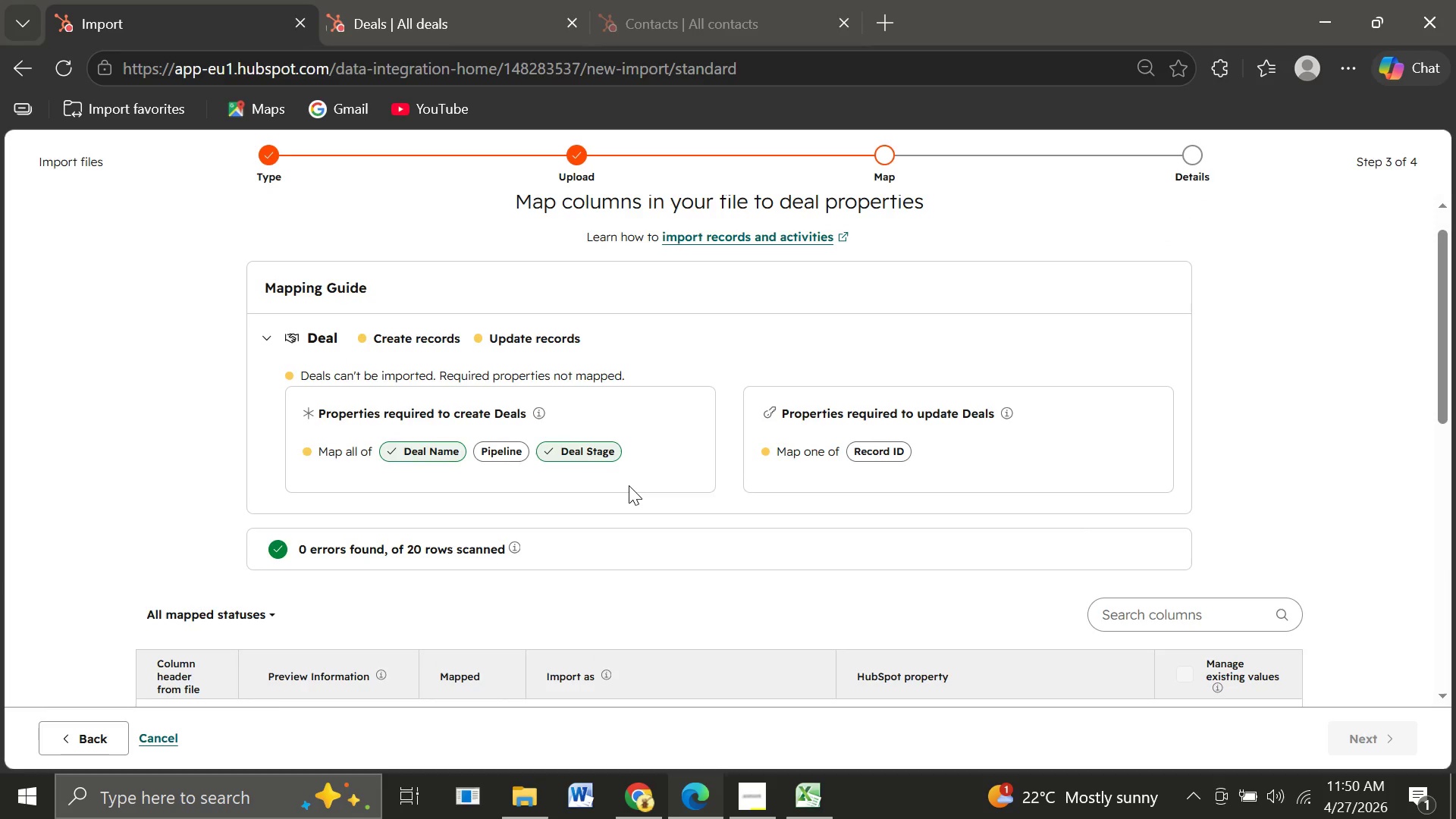 
left_click([505, 454])
 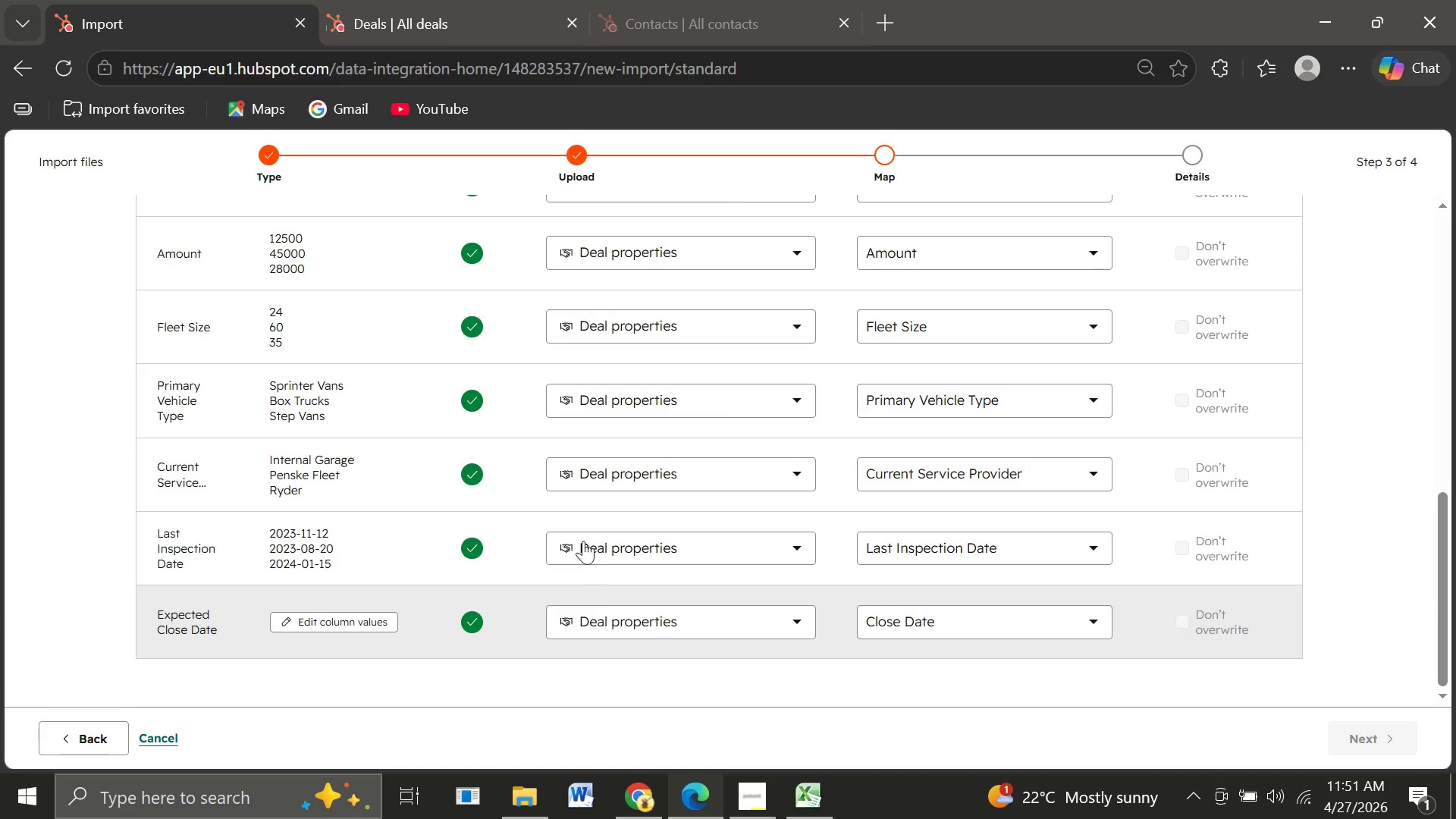 
wait(35.31)
 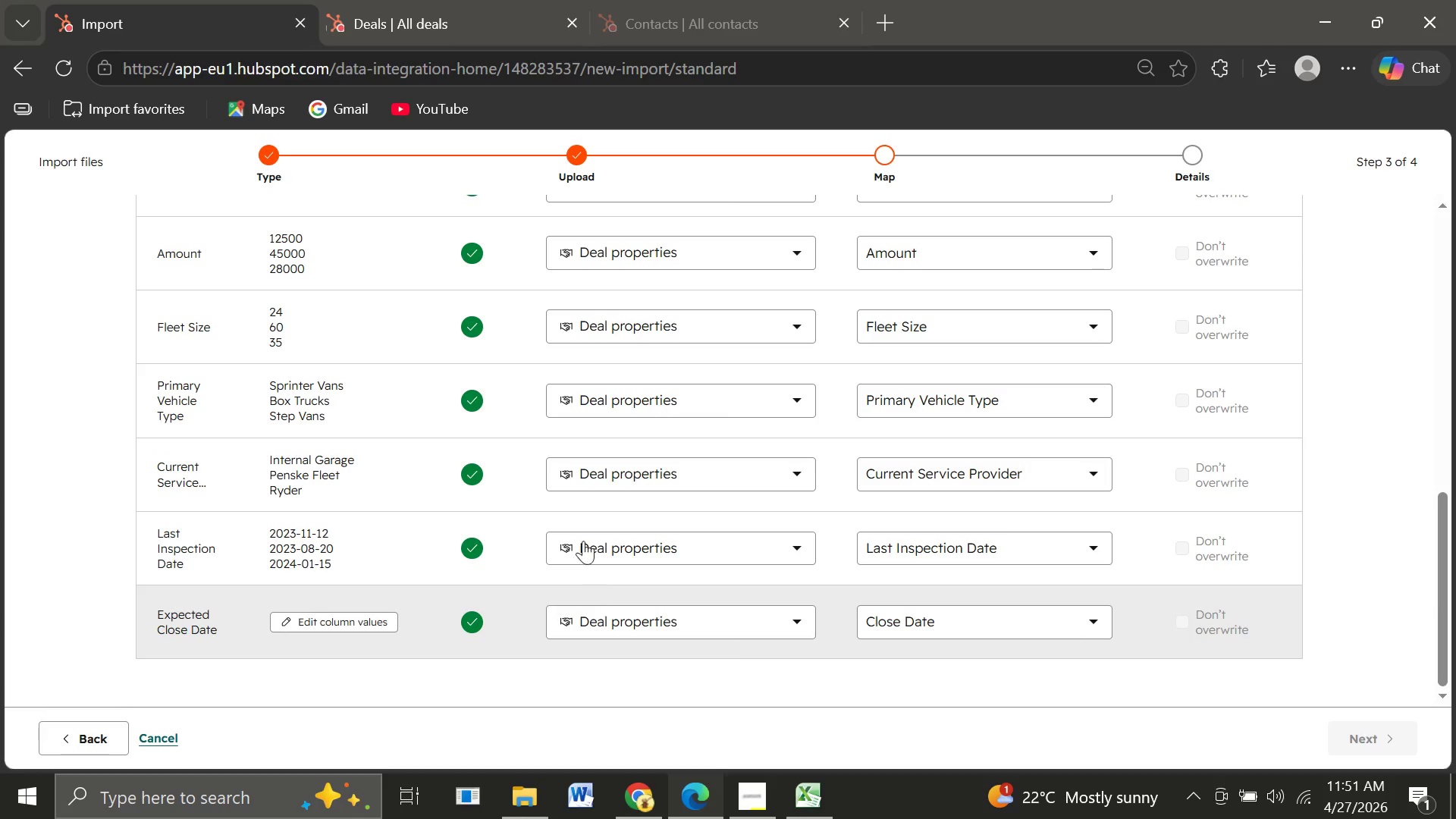 
left_click([1185, 367])
 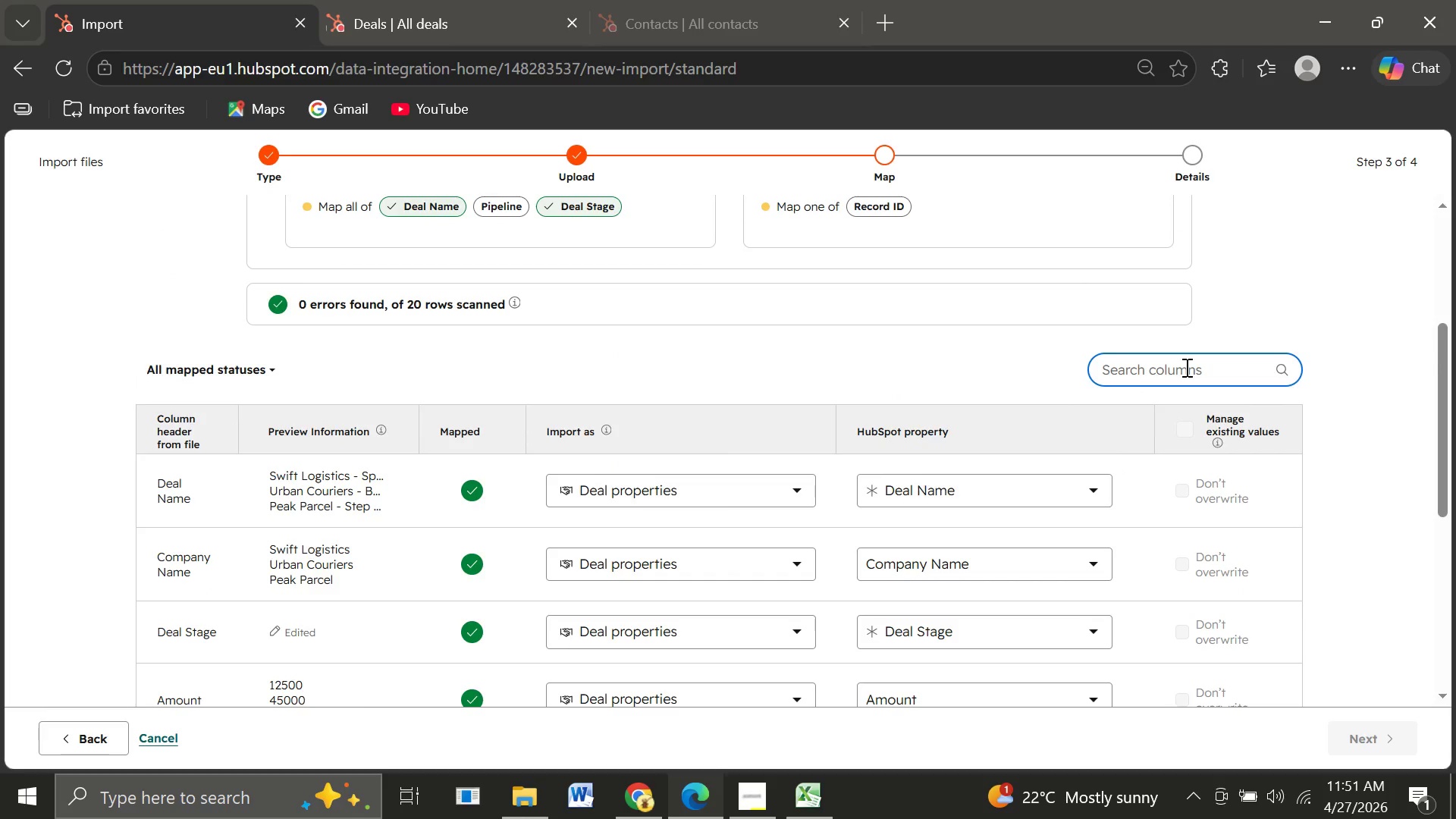 
type(pe)
 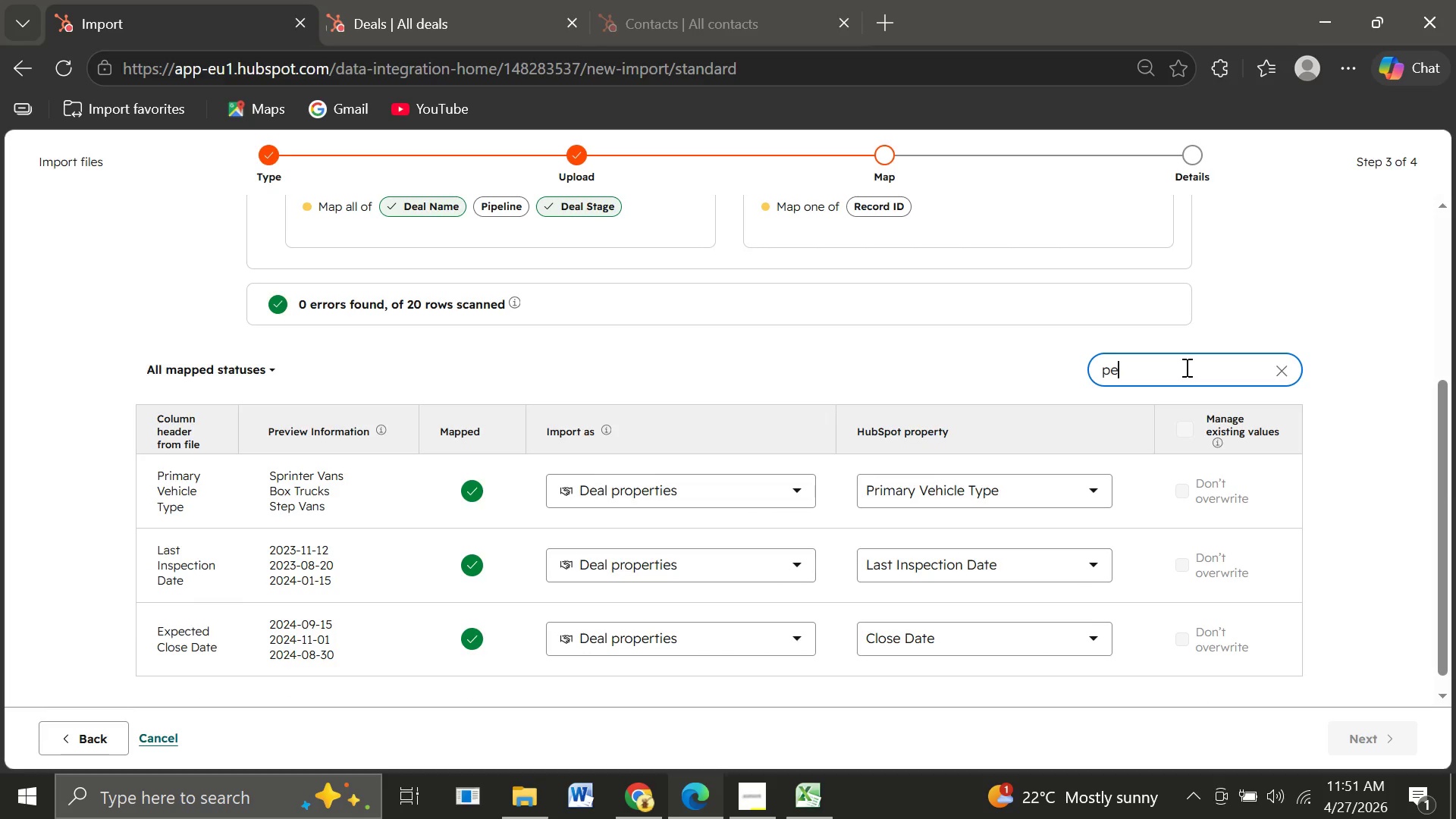 
type(pl)
key(Backspace)
key(Backspace)
key(Backspace)
key(Backspace)
key(Backspace)
key(Backspace)
 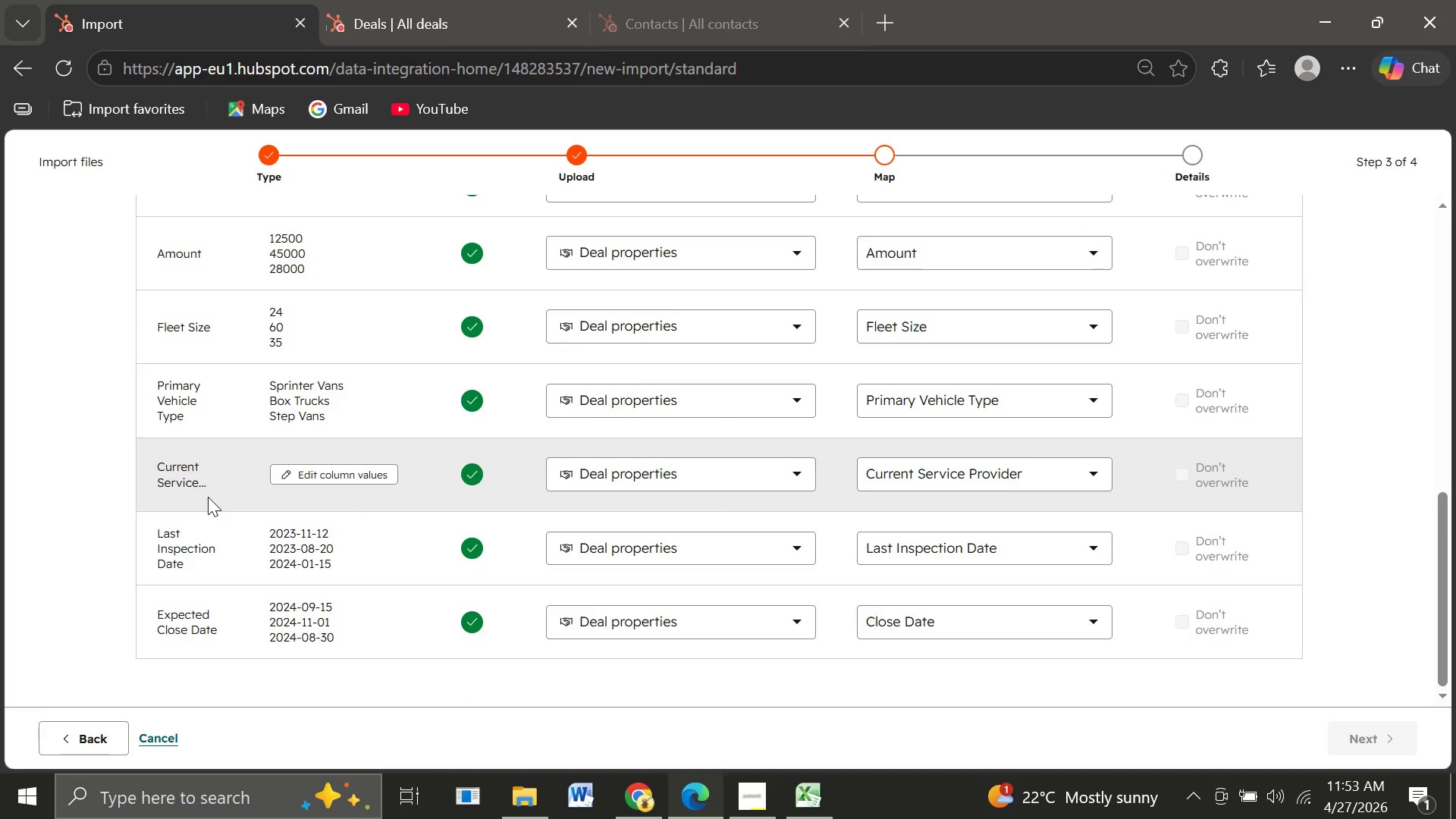 
wait(112.33)
 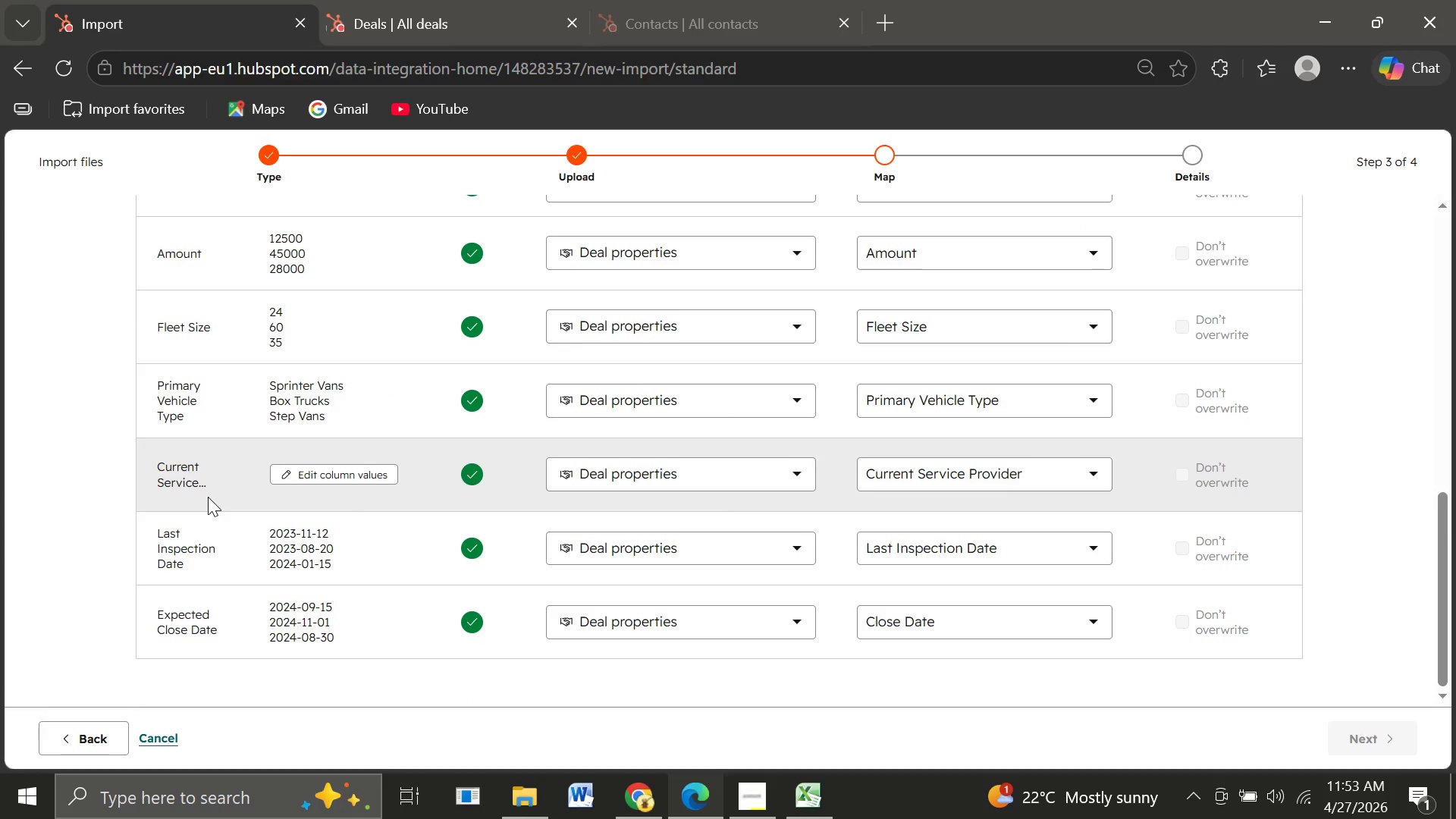 
left_click([360, 492])
 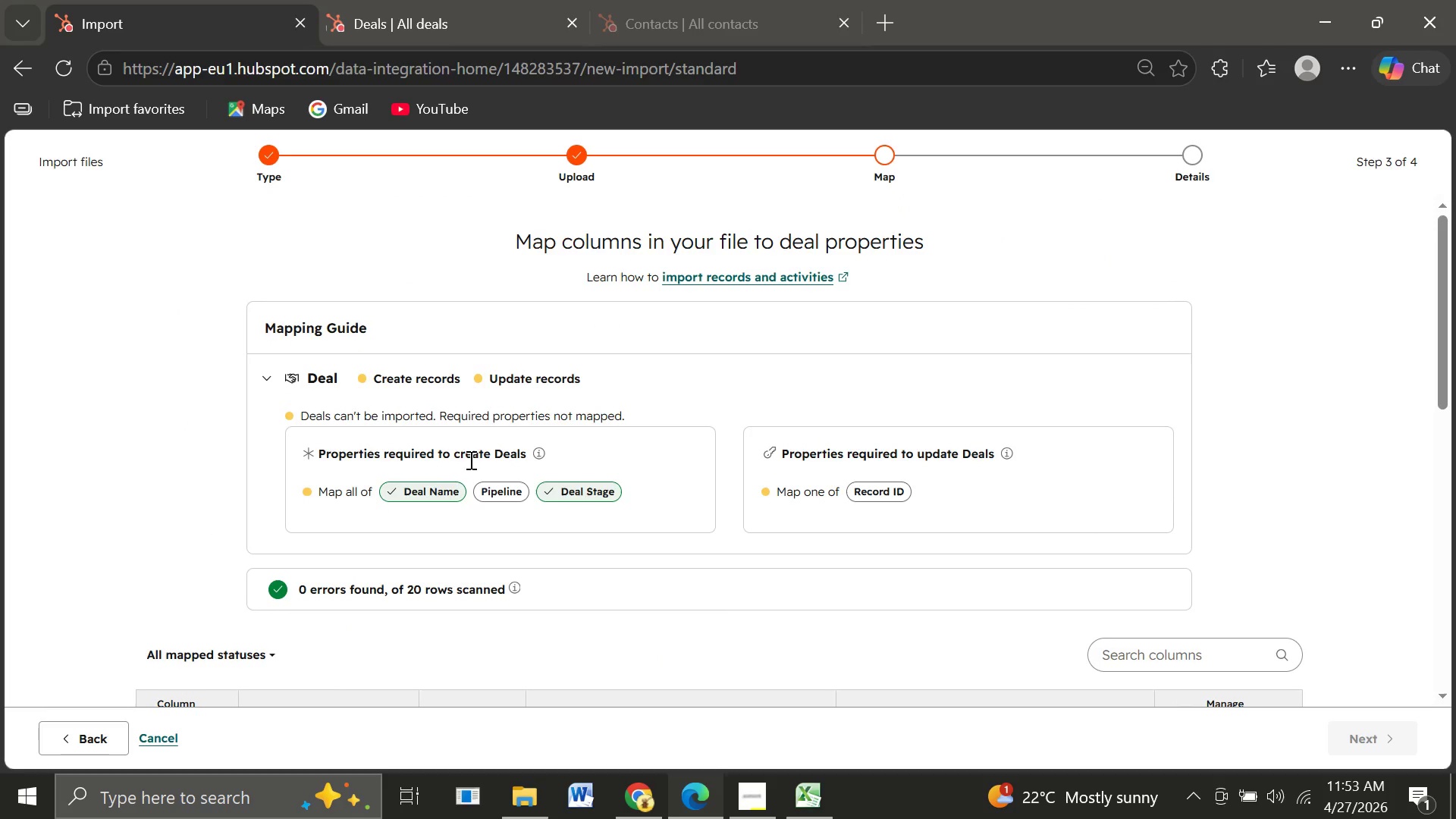 
left_click([469, 460])
 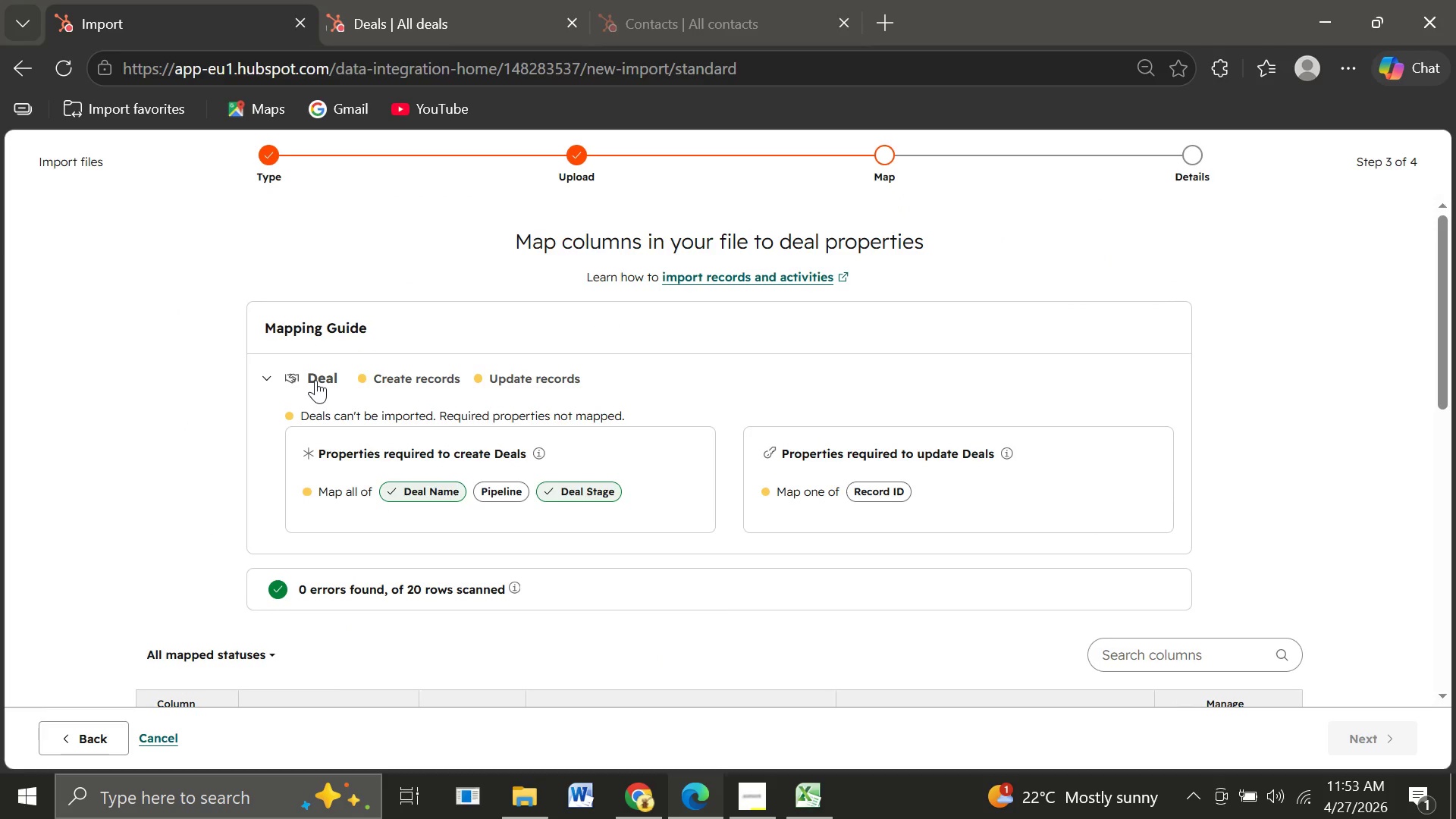 
left_click([315, 380])
 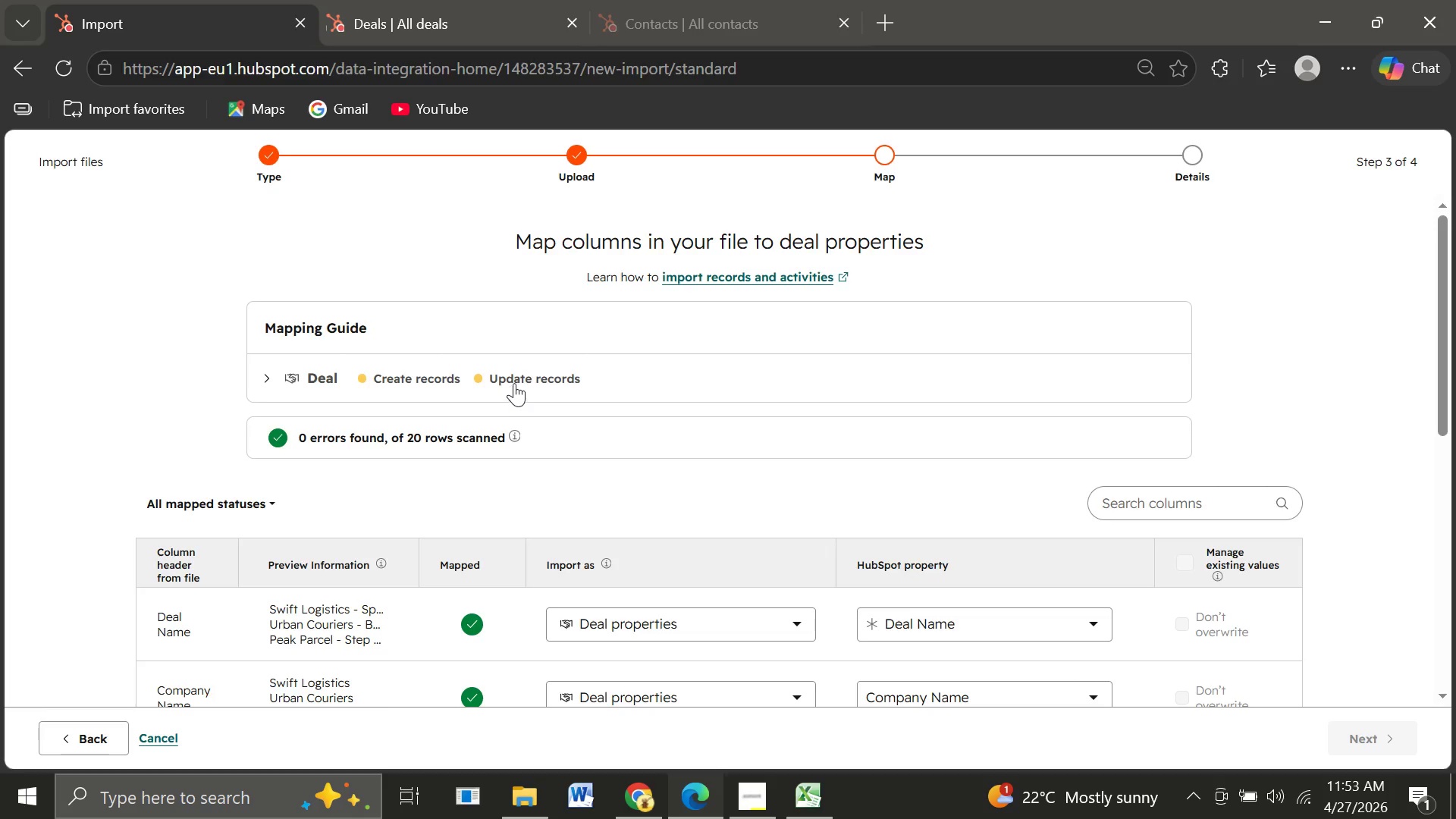 
left_click([524, 378])
 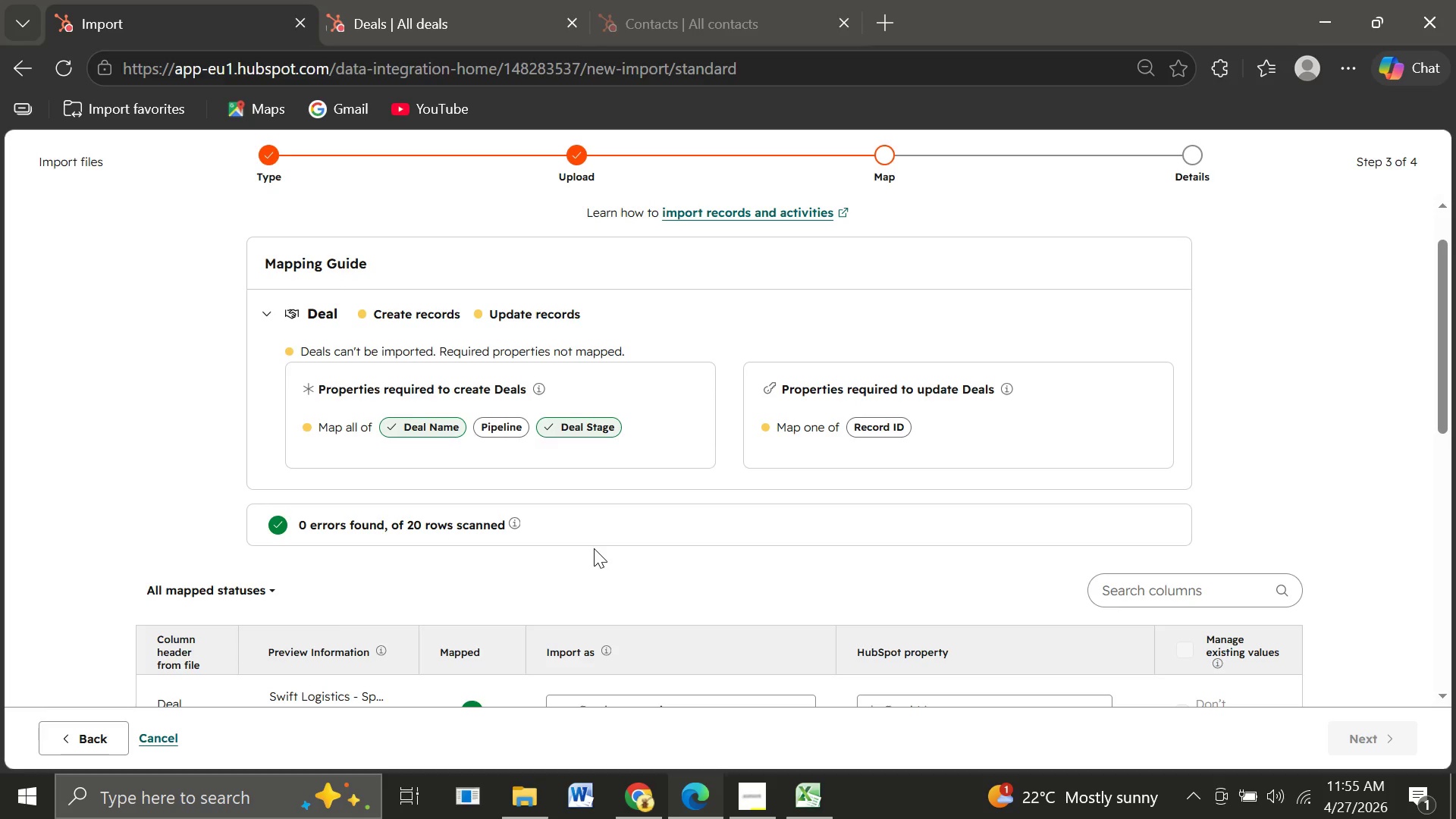 
wait(106.39)
 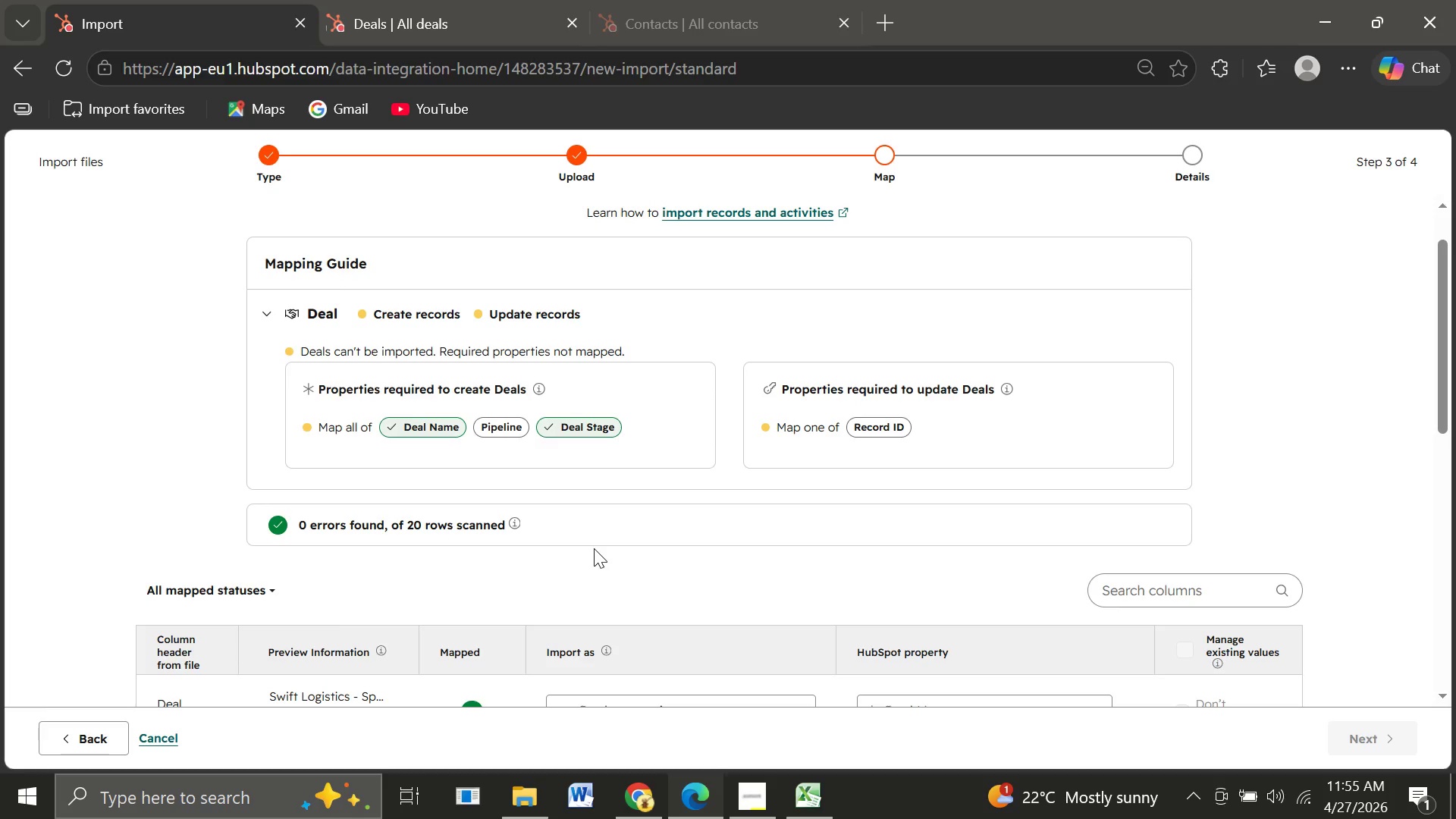 
left_click([508, 489])
 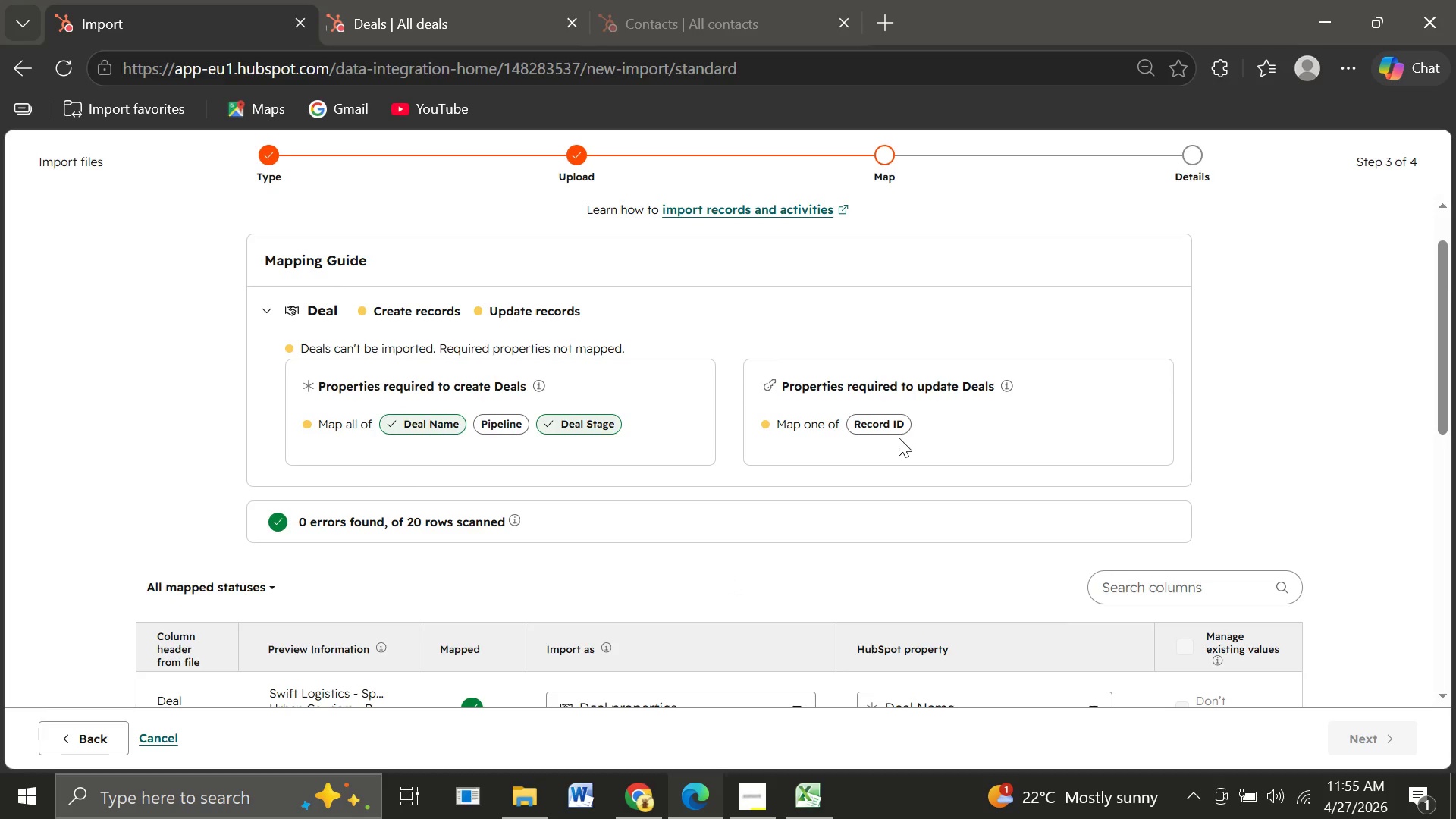 
left_click([895, 422])
 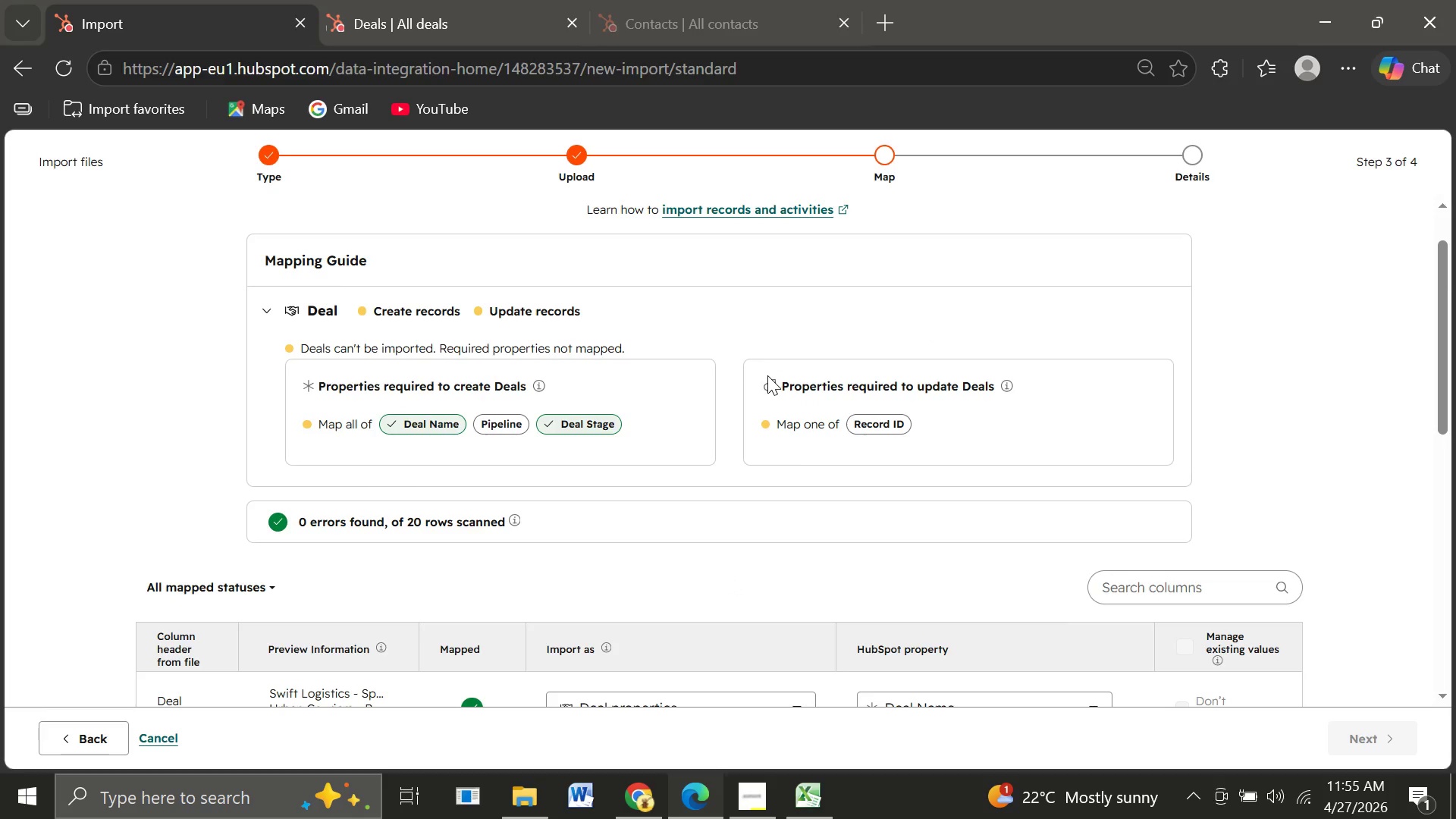 
left_click([767, 379])
 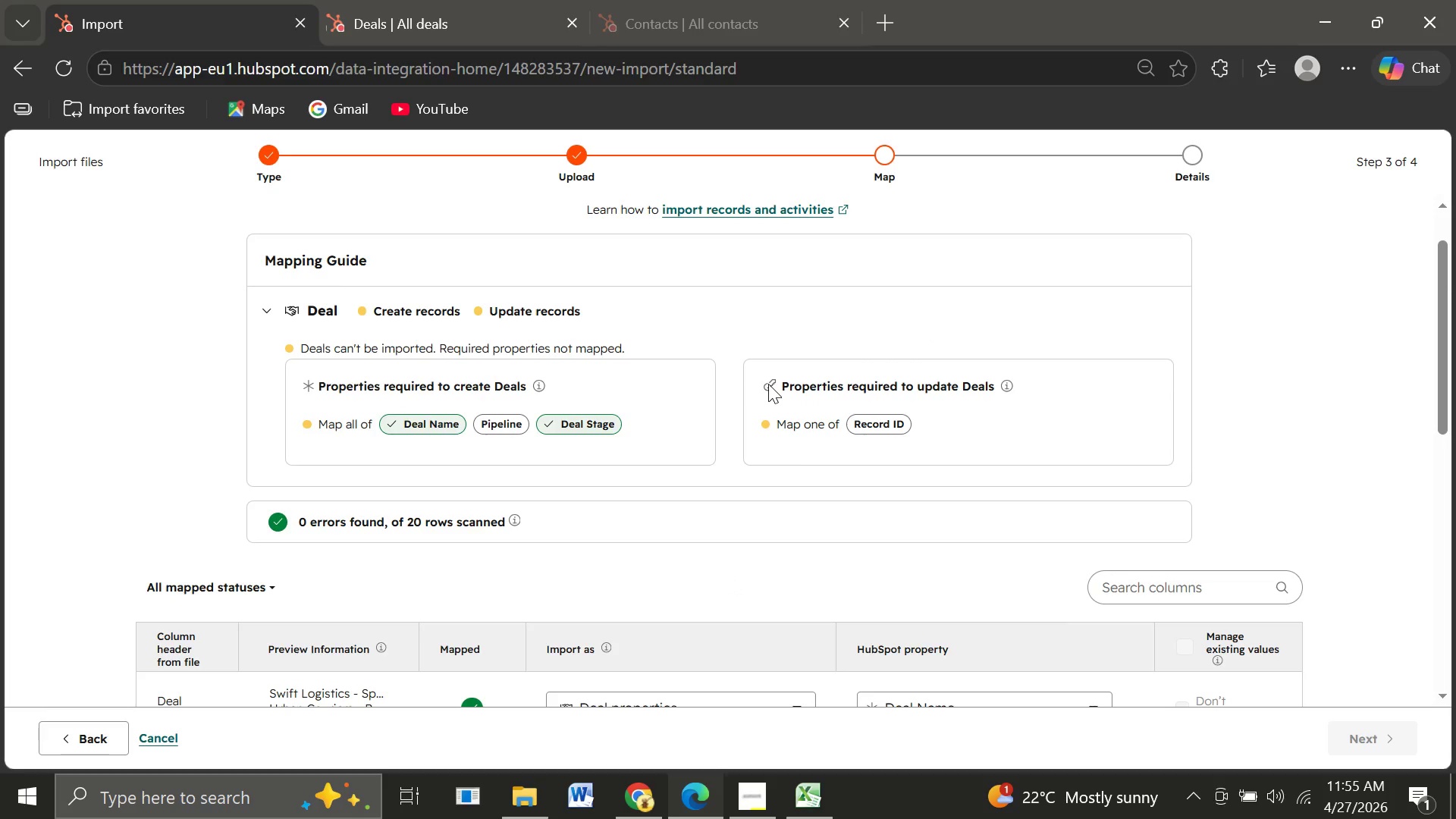 
left_click([768, 384])
 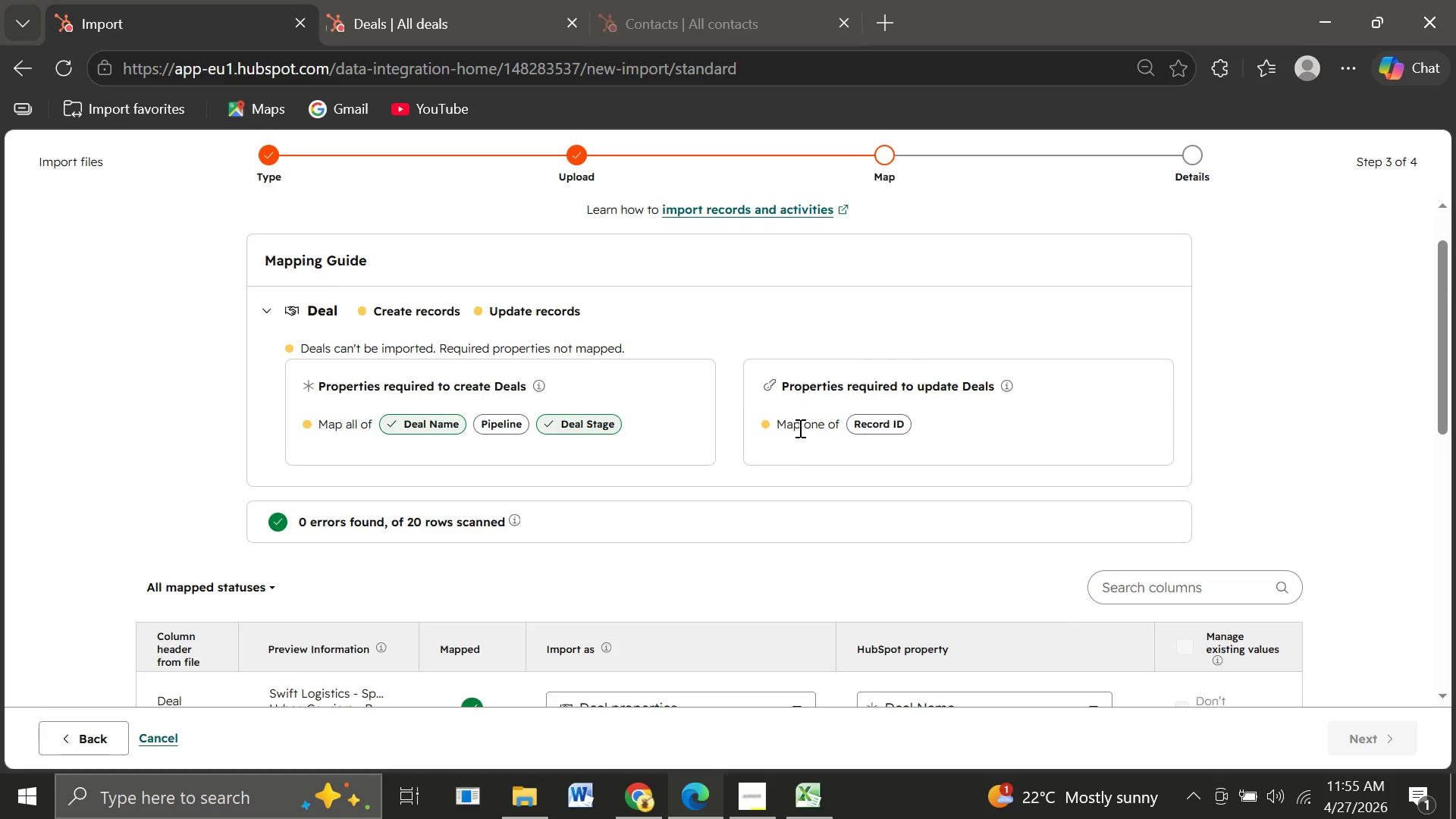 
left_click([799, 428])
 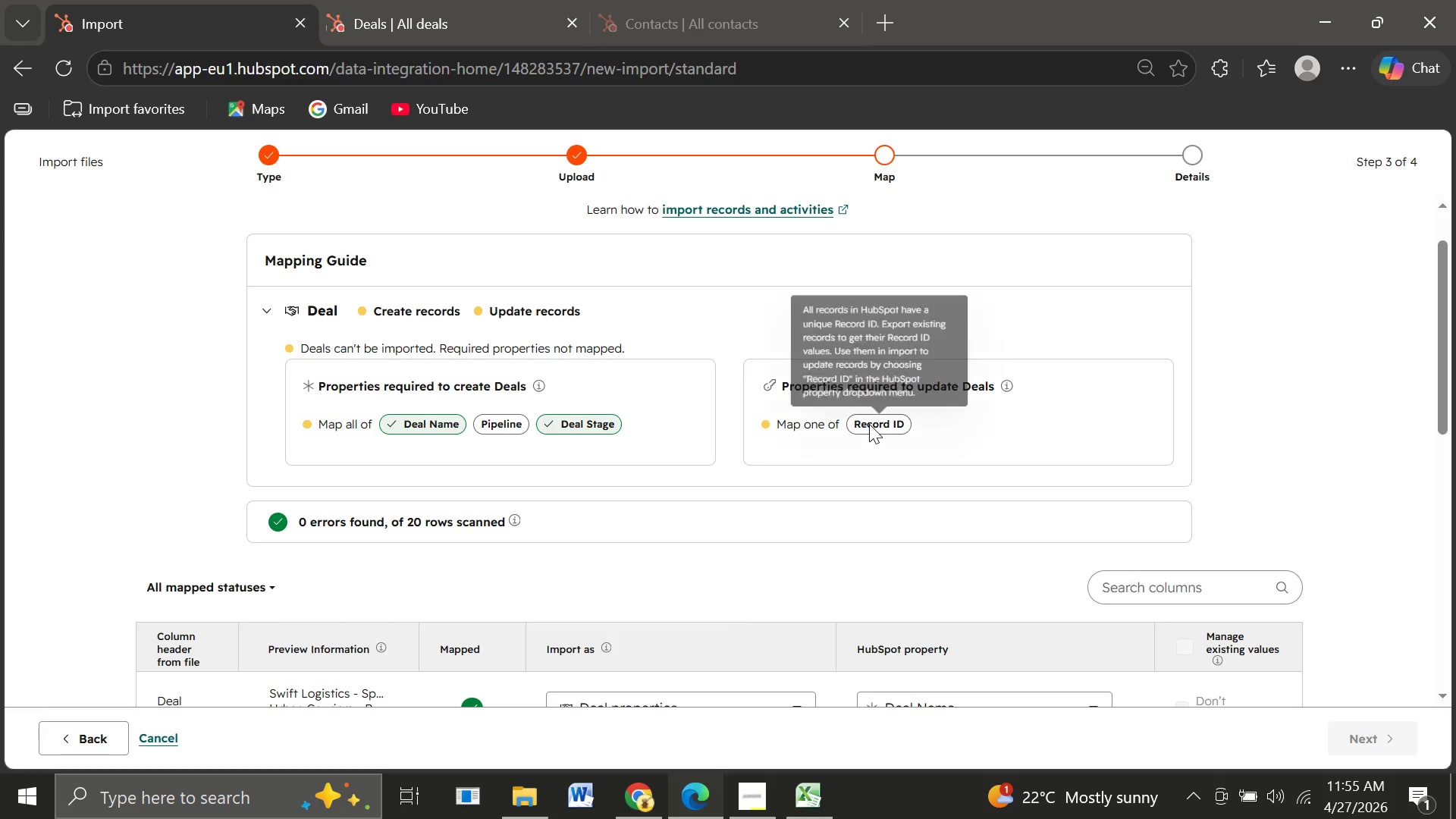 
left_click([869, 424])
 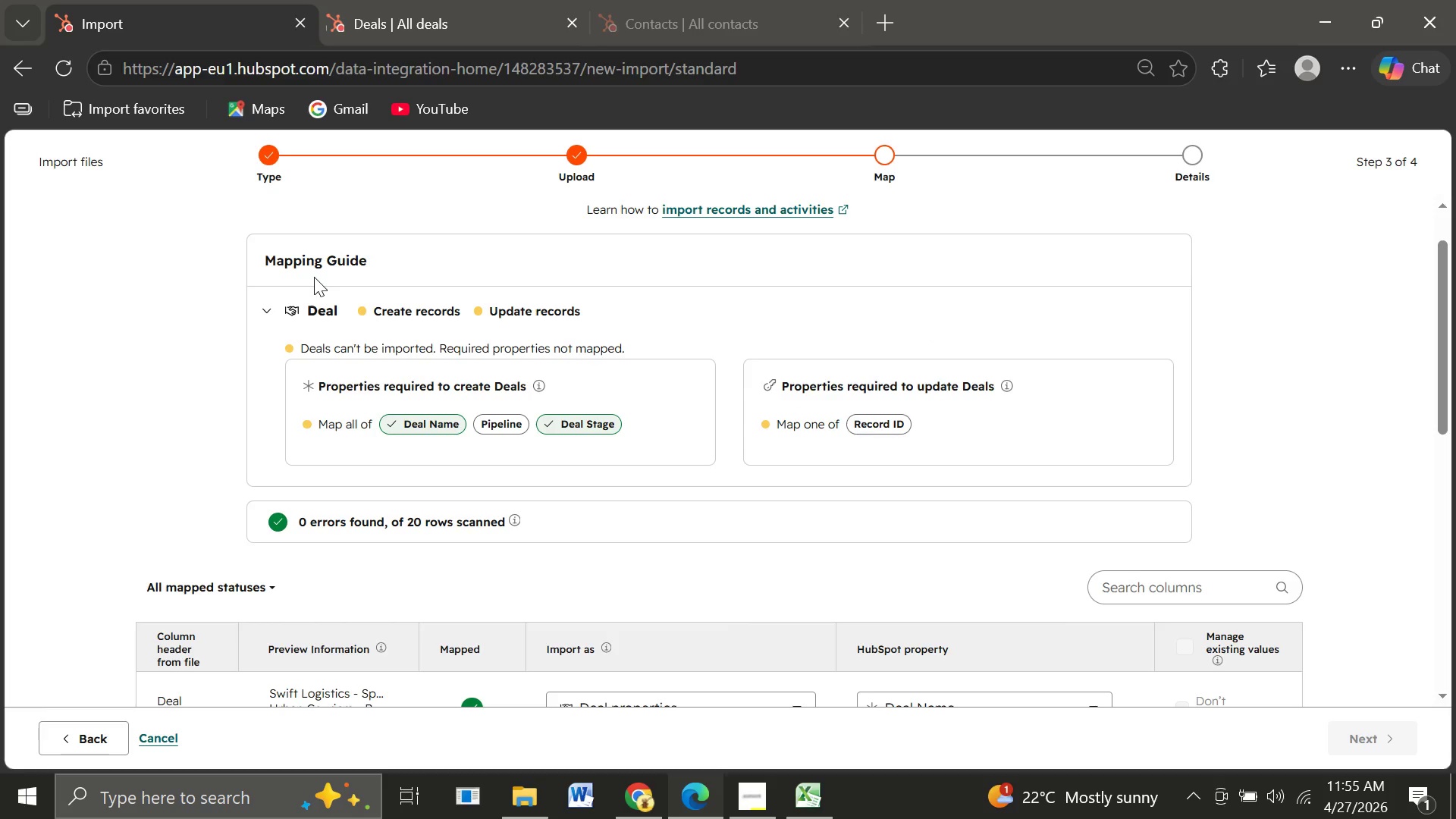 
left_click([314, 277])
 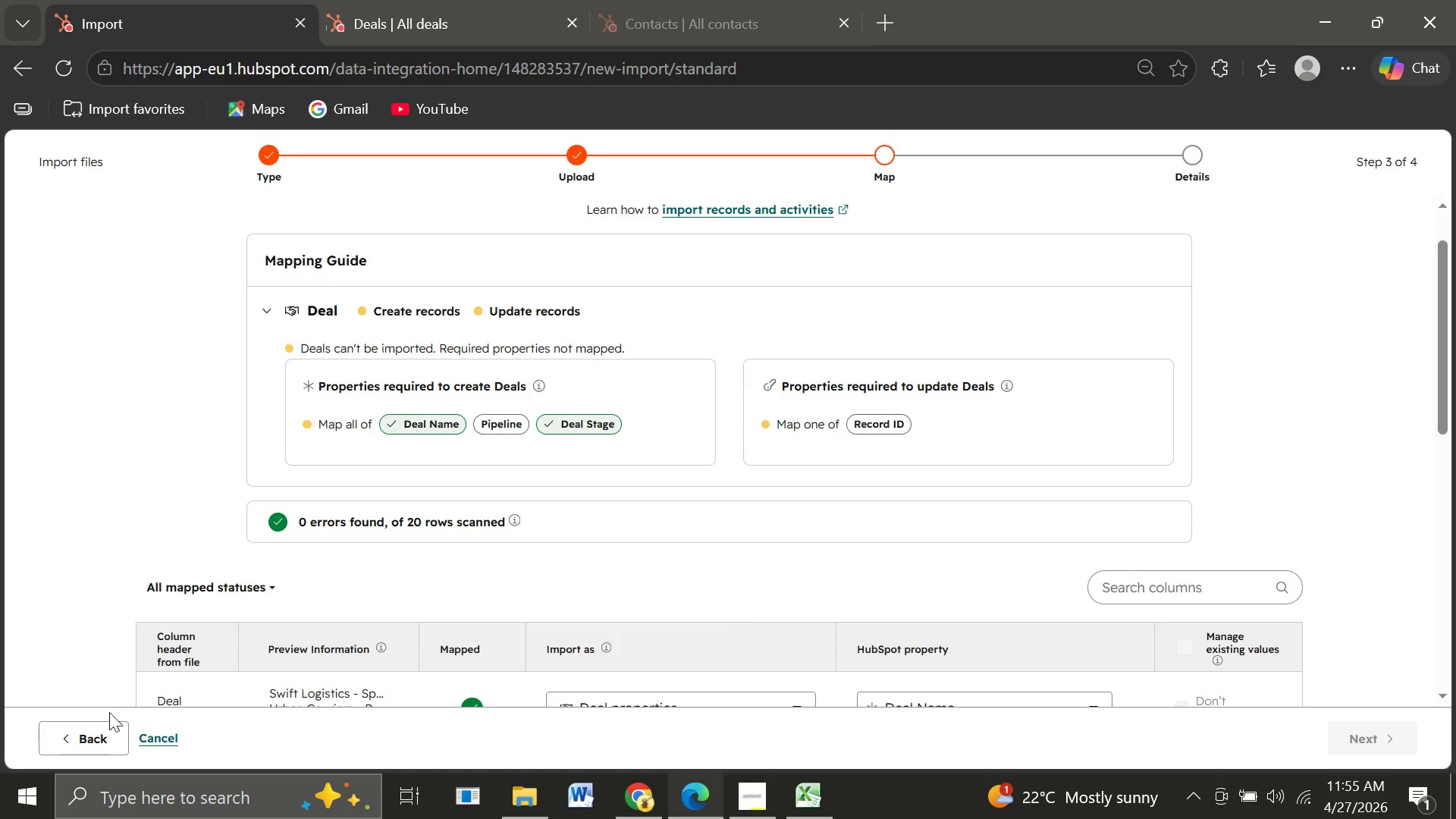 
left_click([92, 738])
 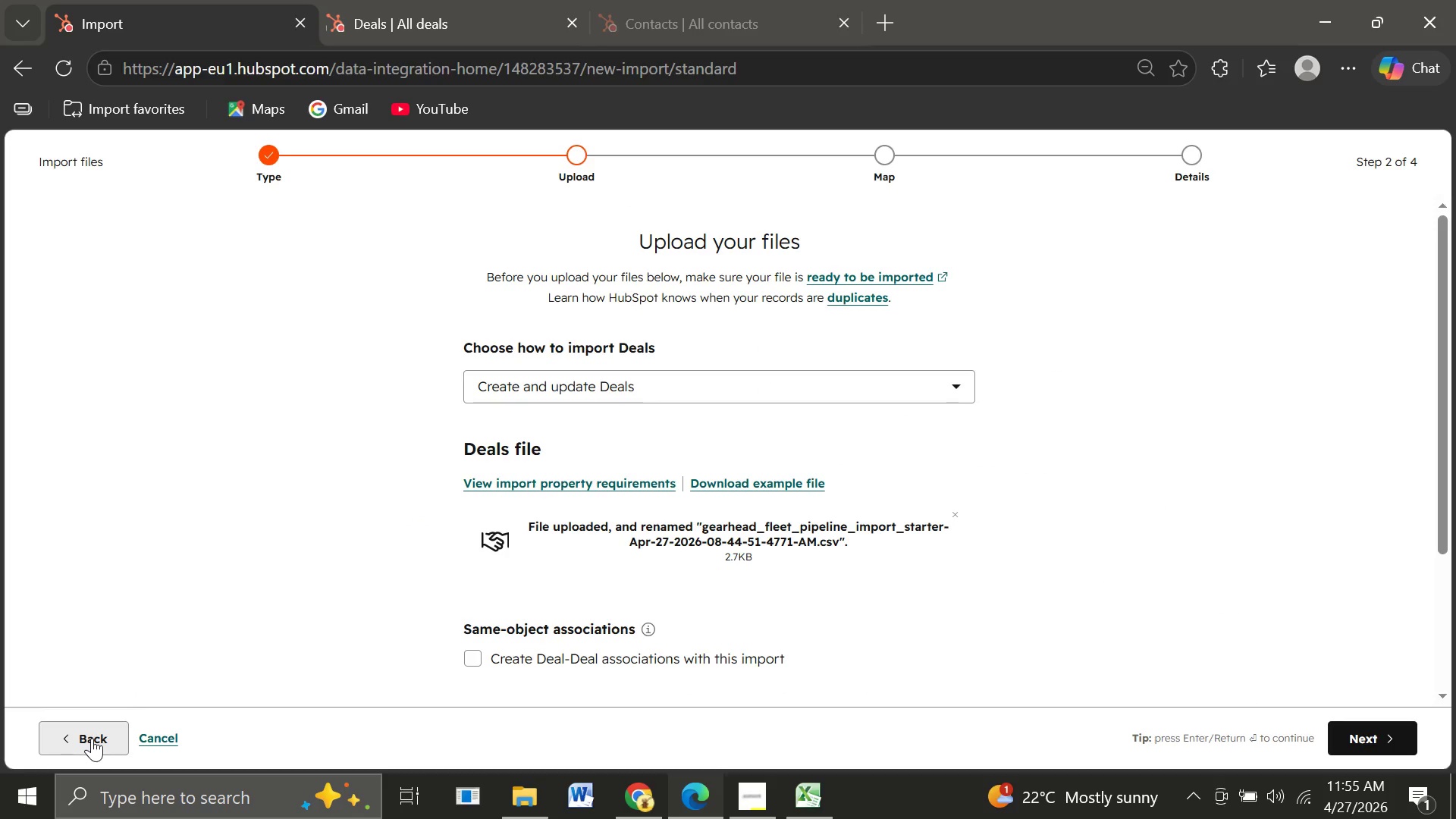 
wait(8.3)
 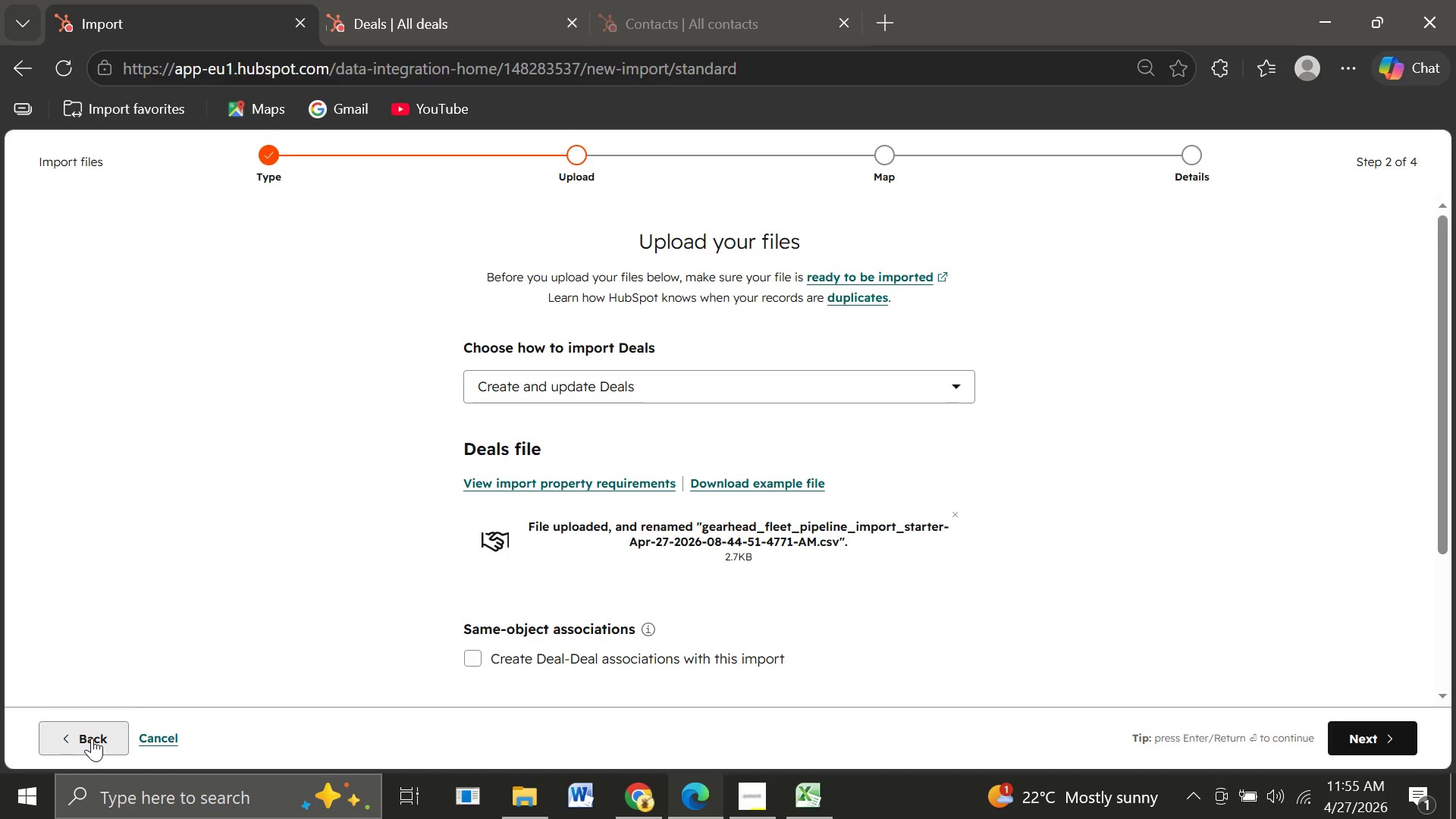 
left_click([736, 384])
 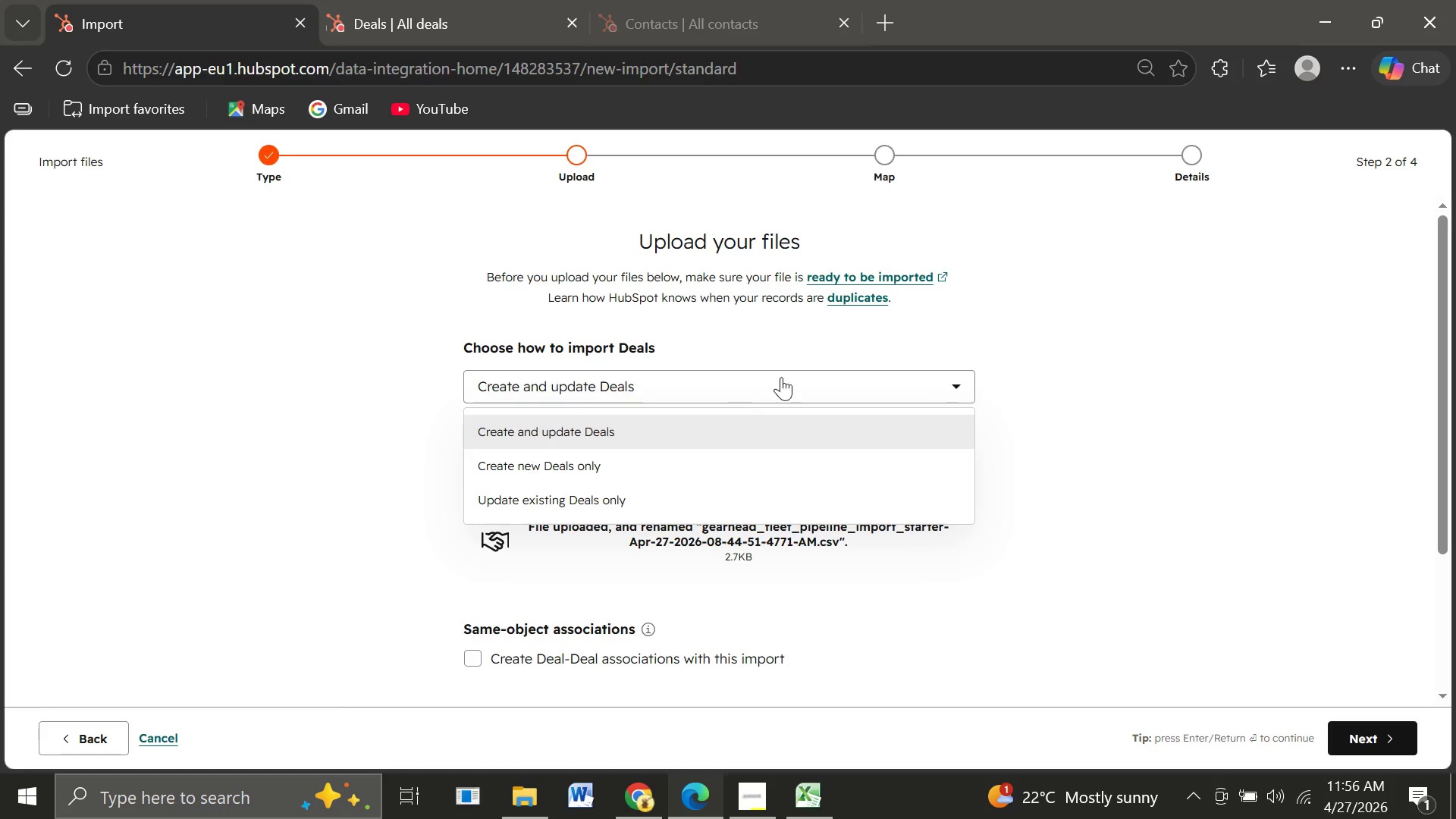 
left_click([1181, 586])
 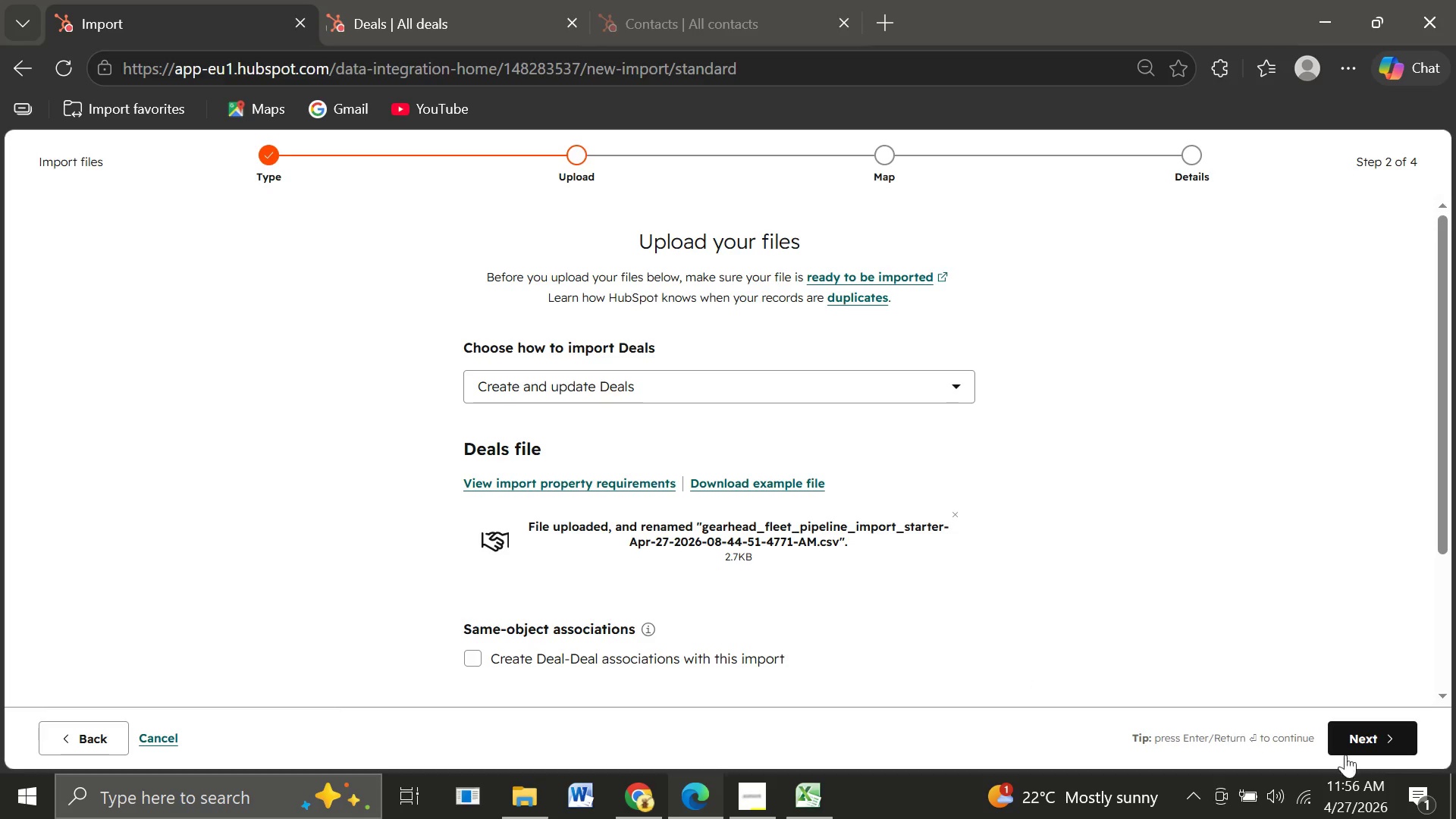 
wait(5.62)
 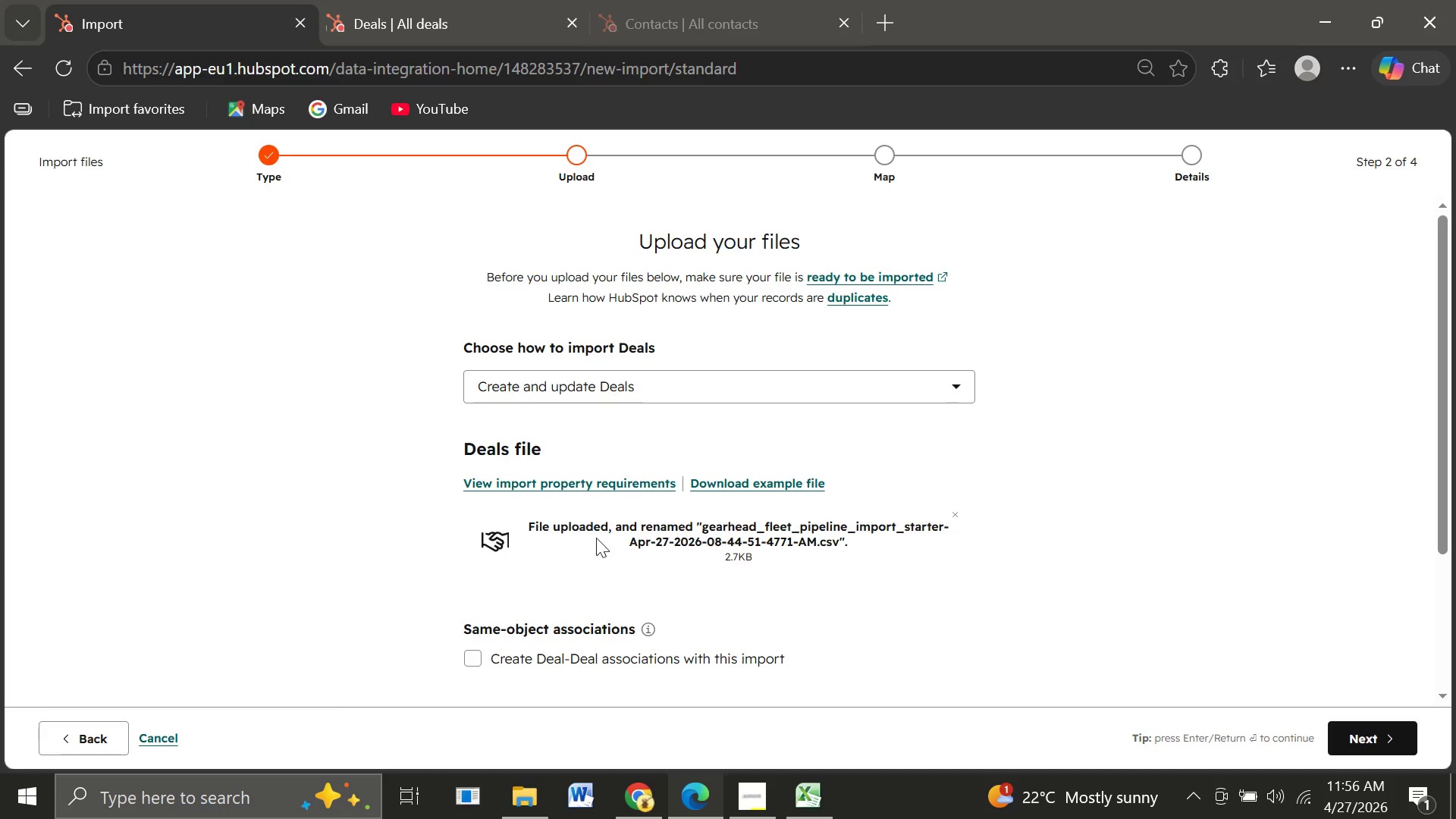 
left_click([1382, 733])
 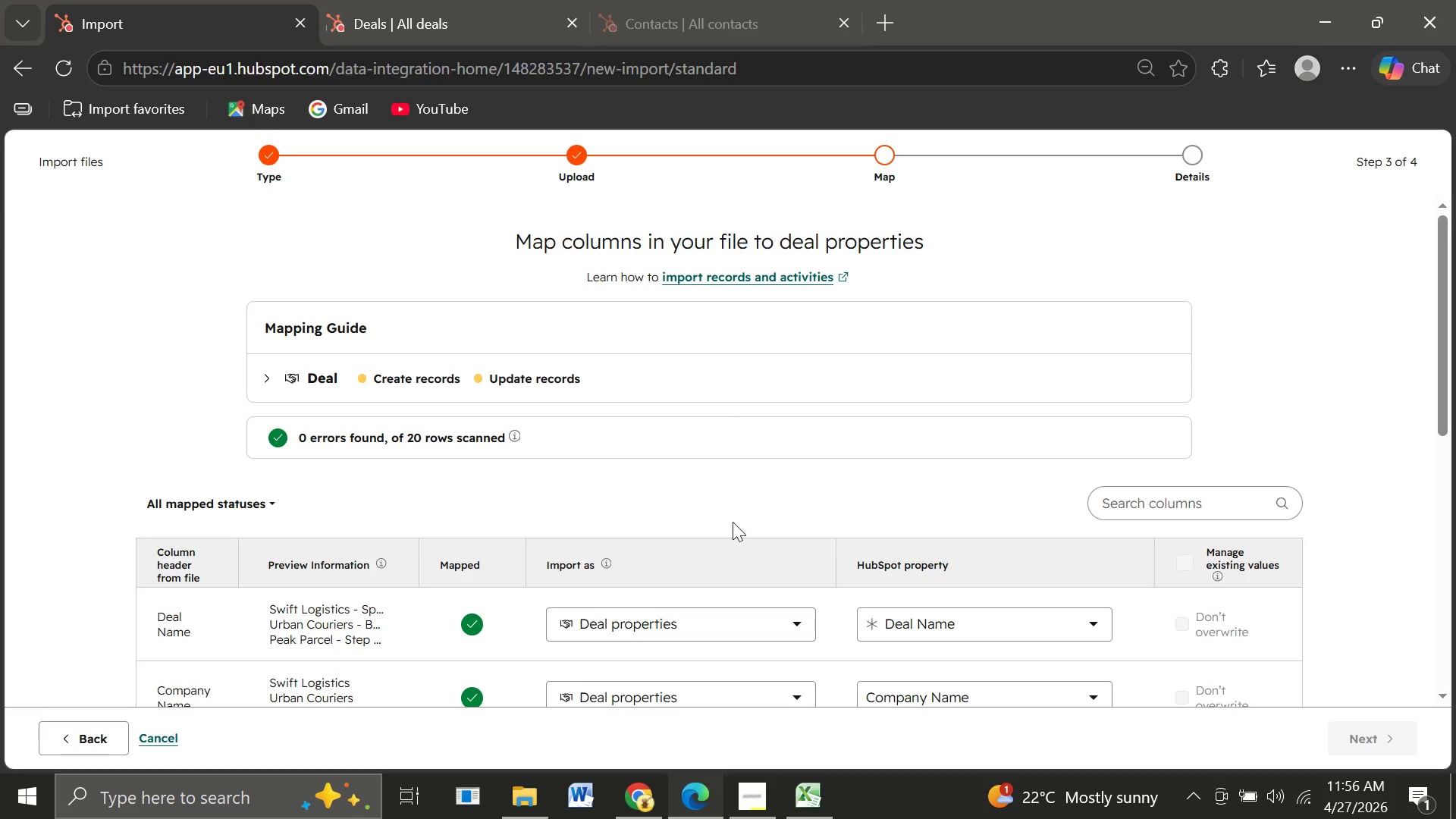 
wait(5.56)
 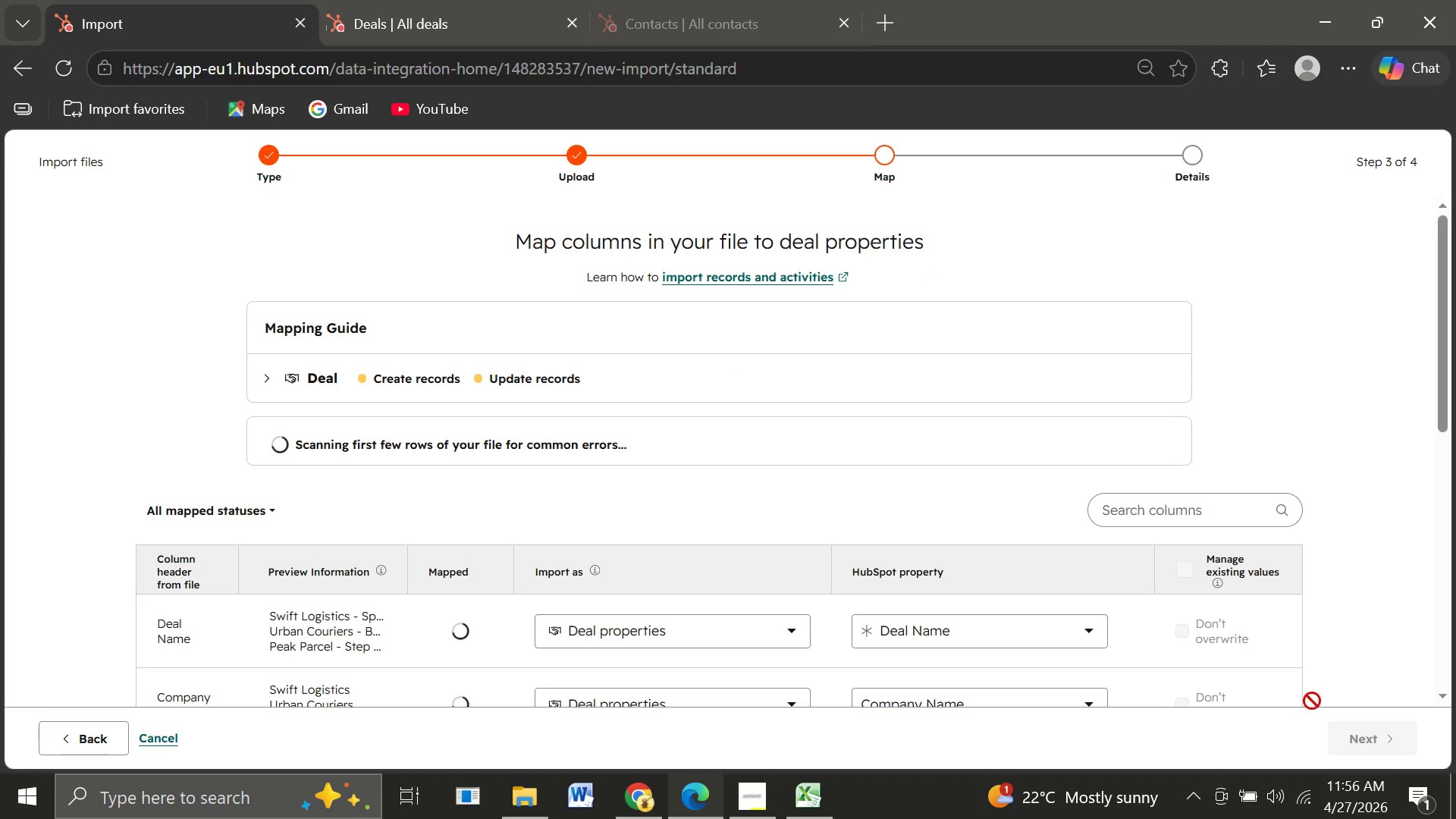 
left_click([475, 359])
 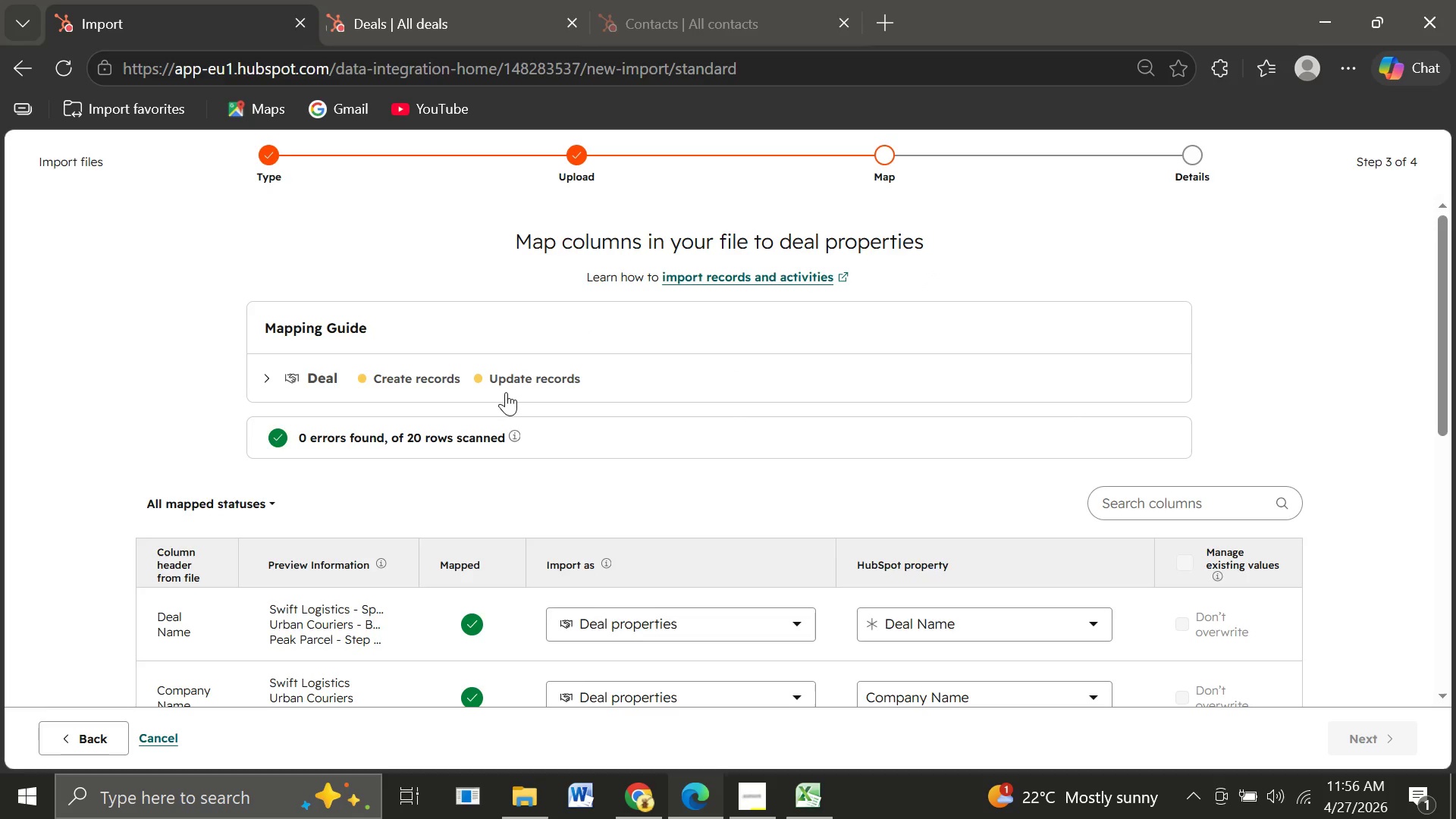 
left_click([506, 392])
 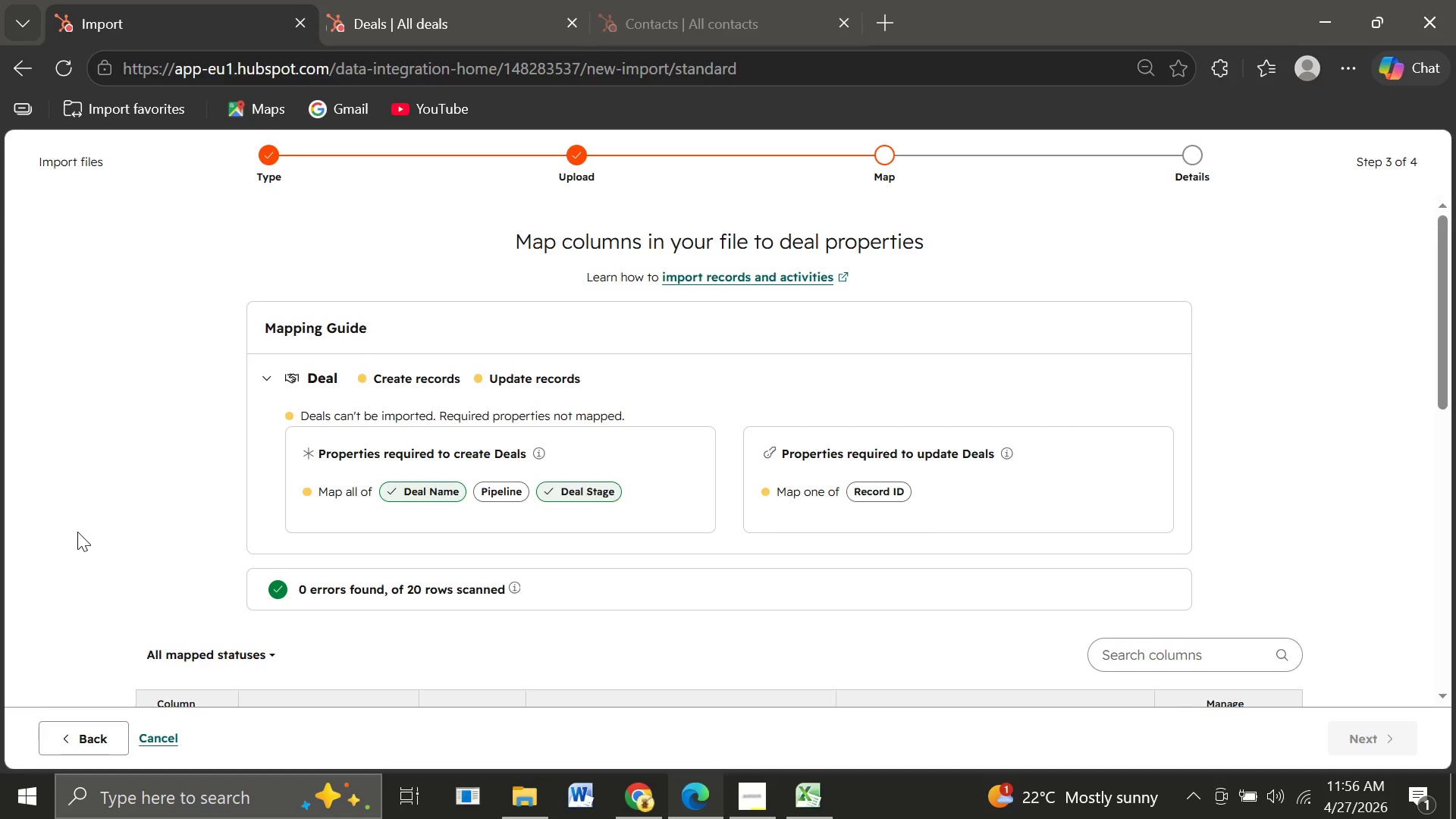 
wait(5.59)
 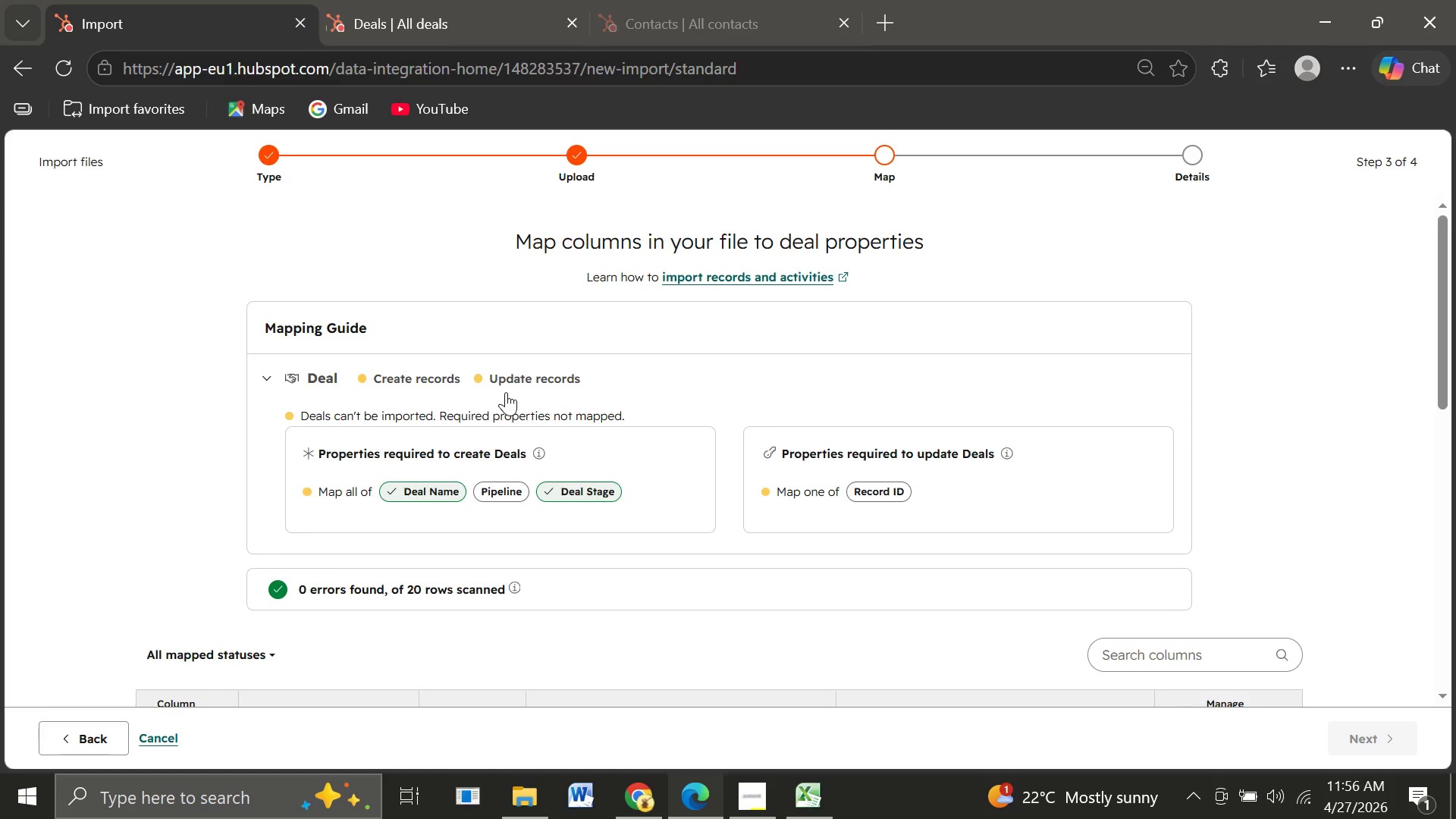 
left_click([102, 736])
 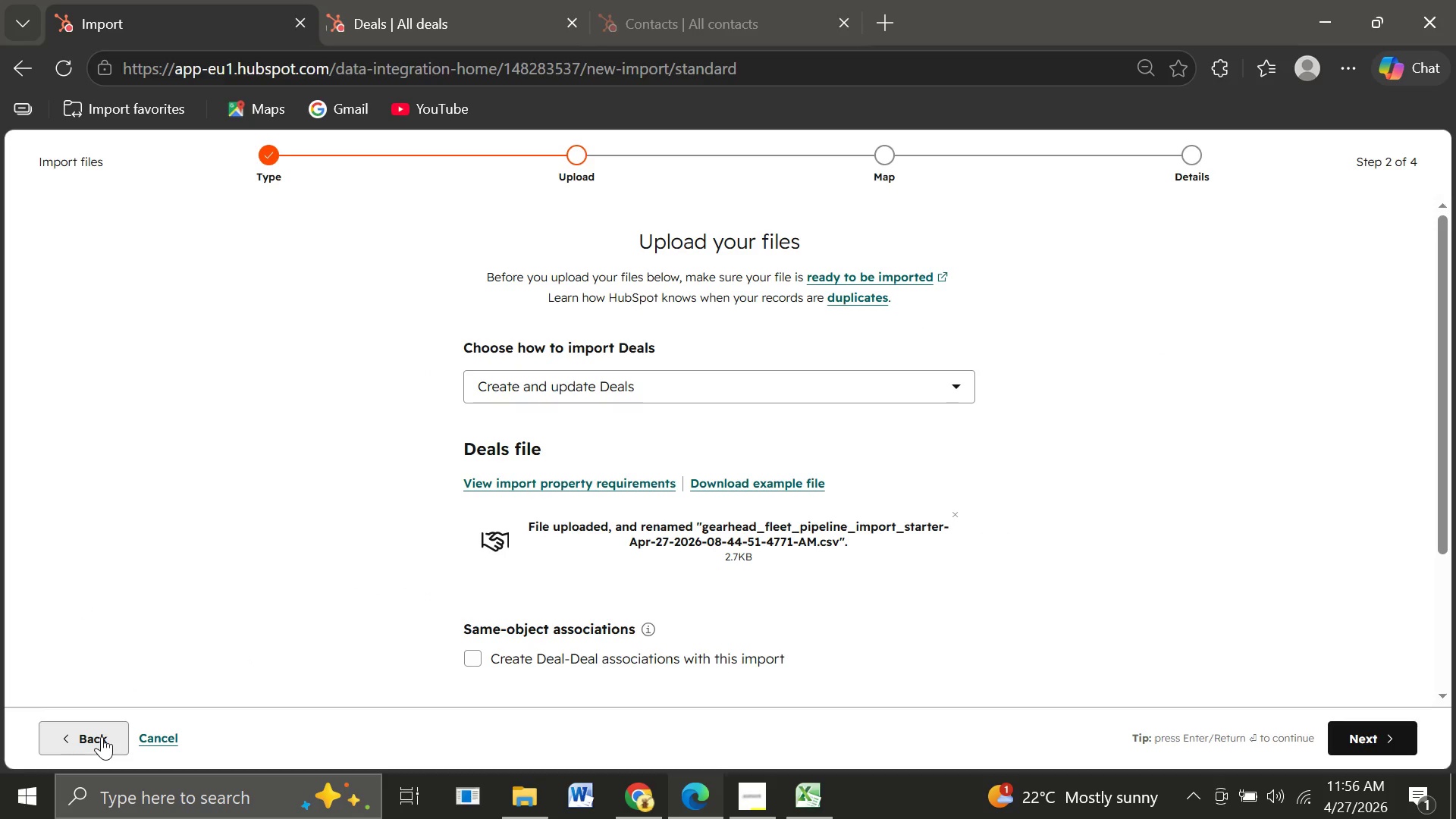 
left_click([102, 736])
 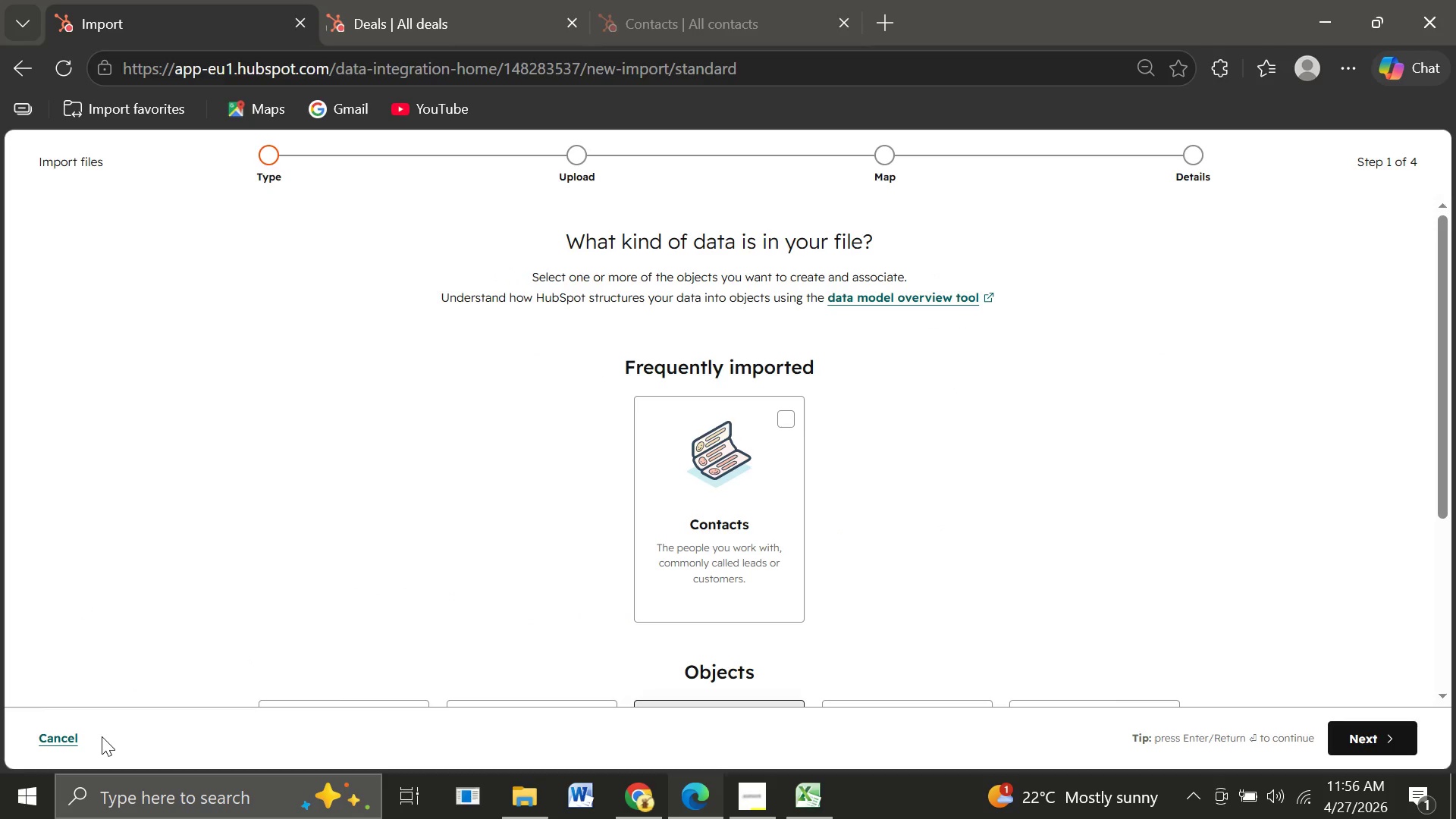 
left_click([102, 736])
 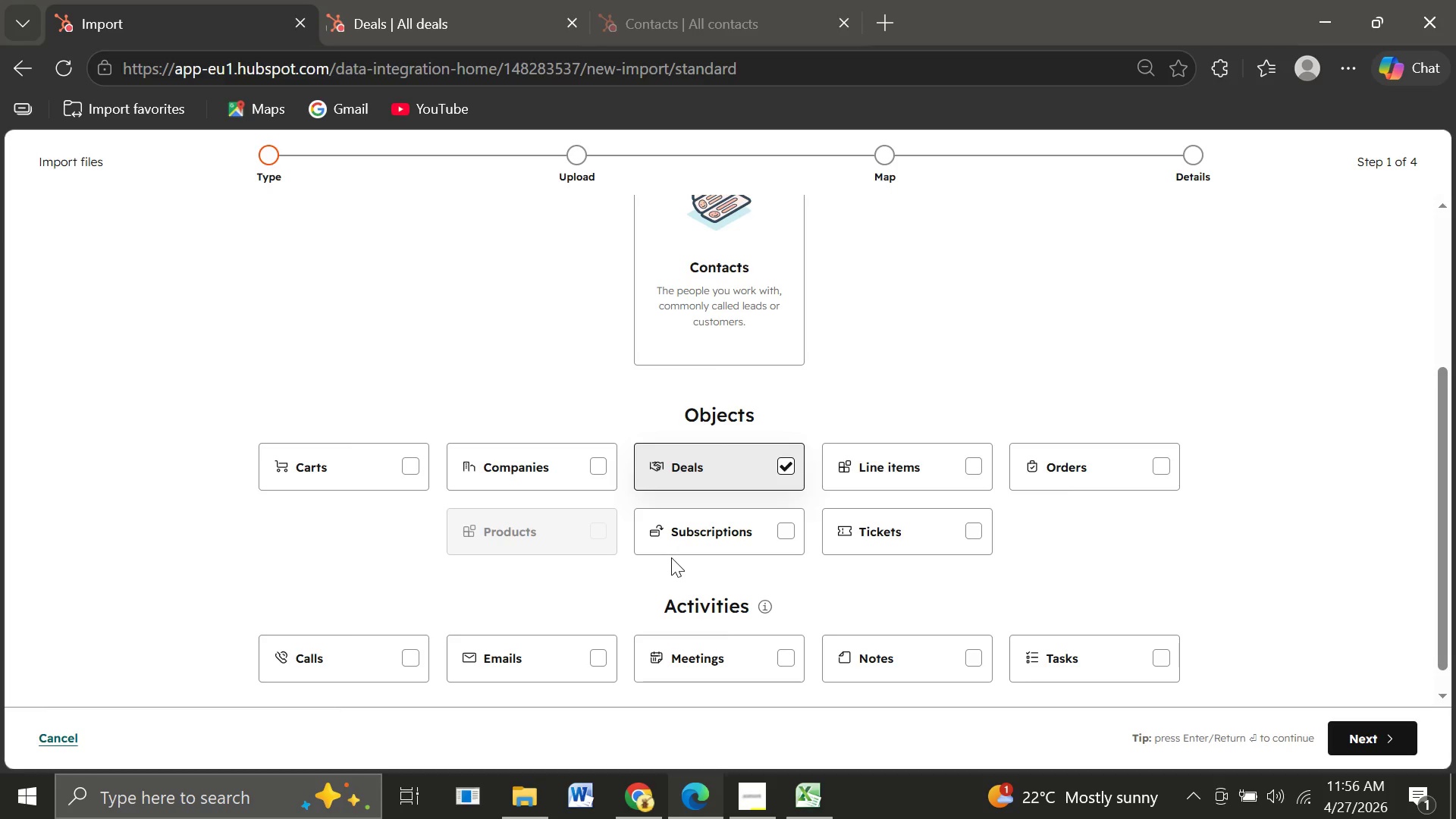 
wait(5.44)
 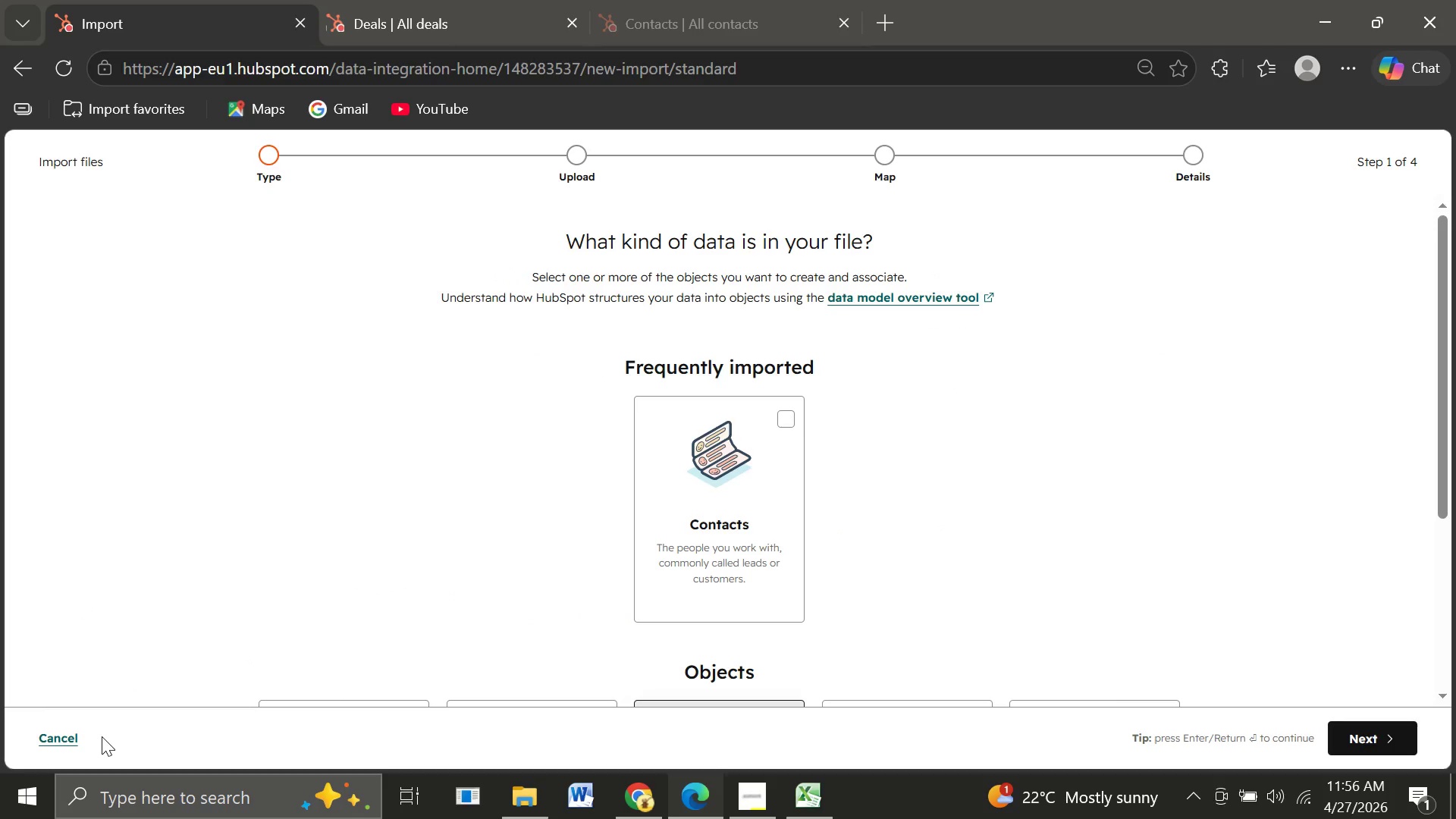 
left_click([1385, 727])
 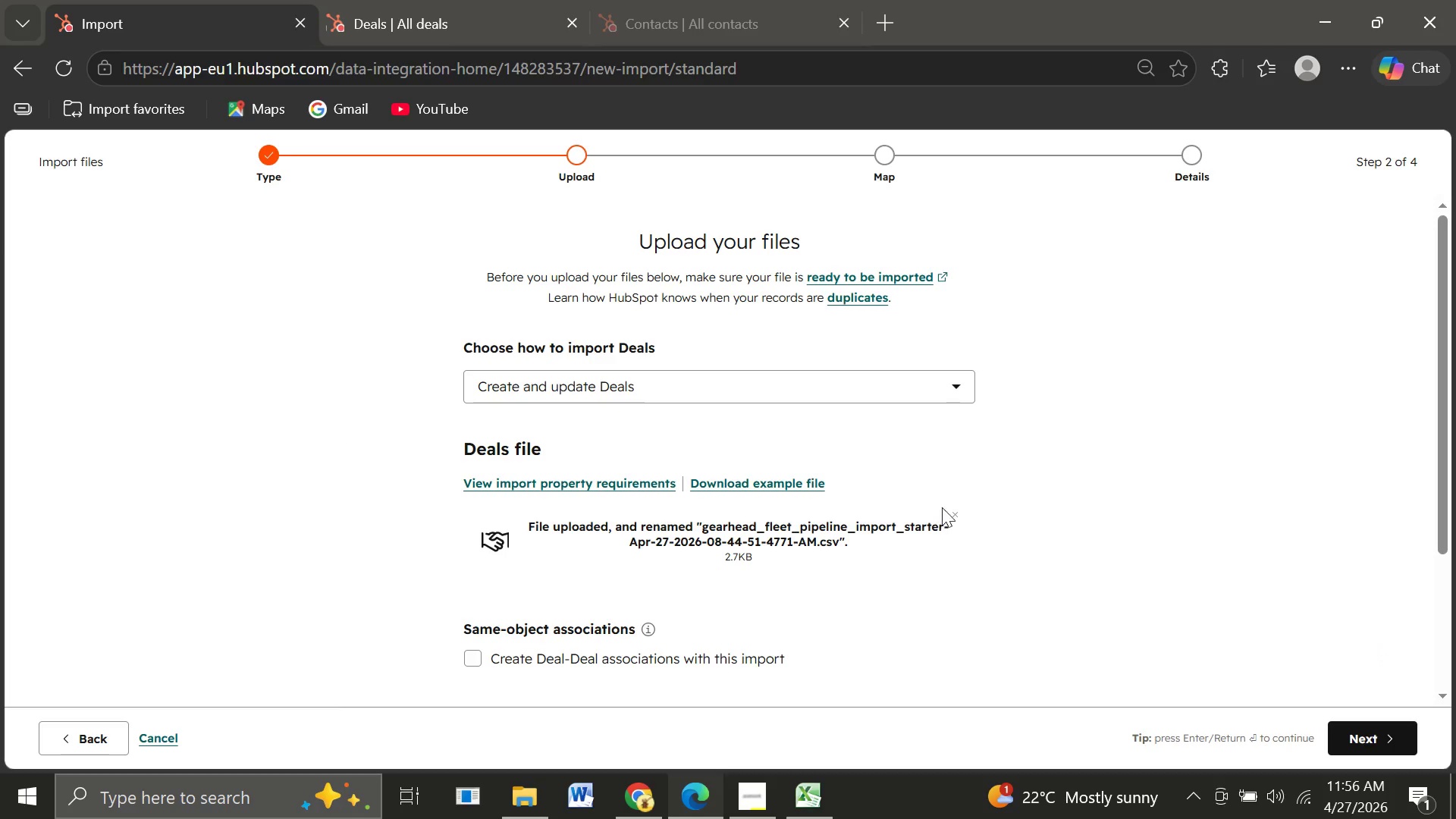 
left_click([952, 513])
 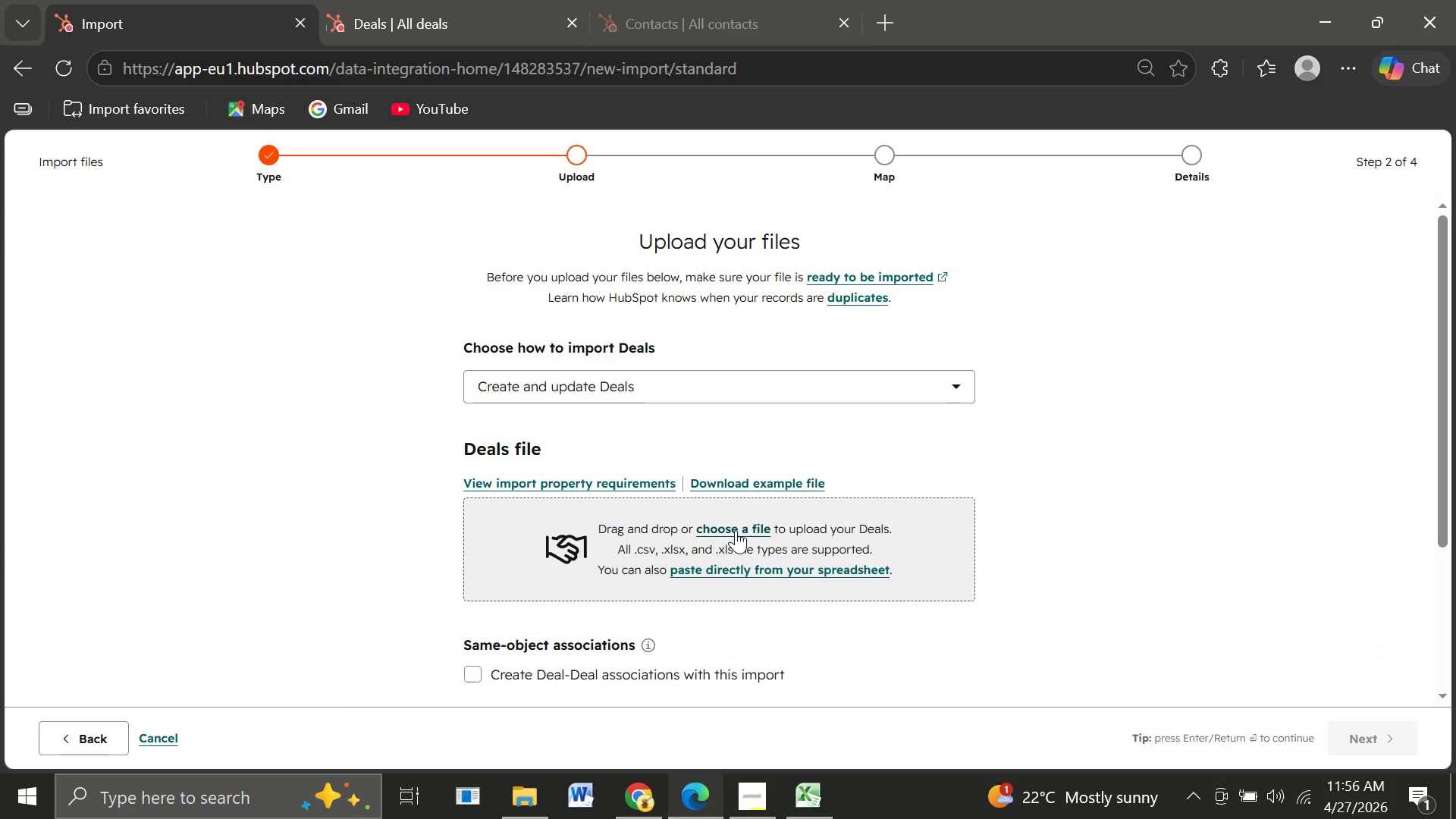 
left_click([735, 530])
 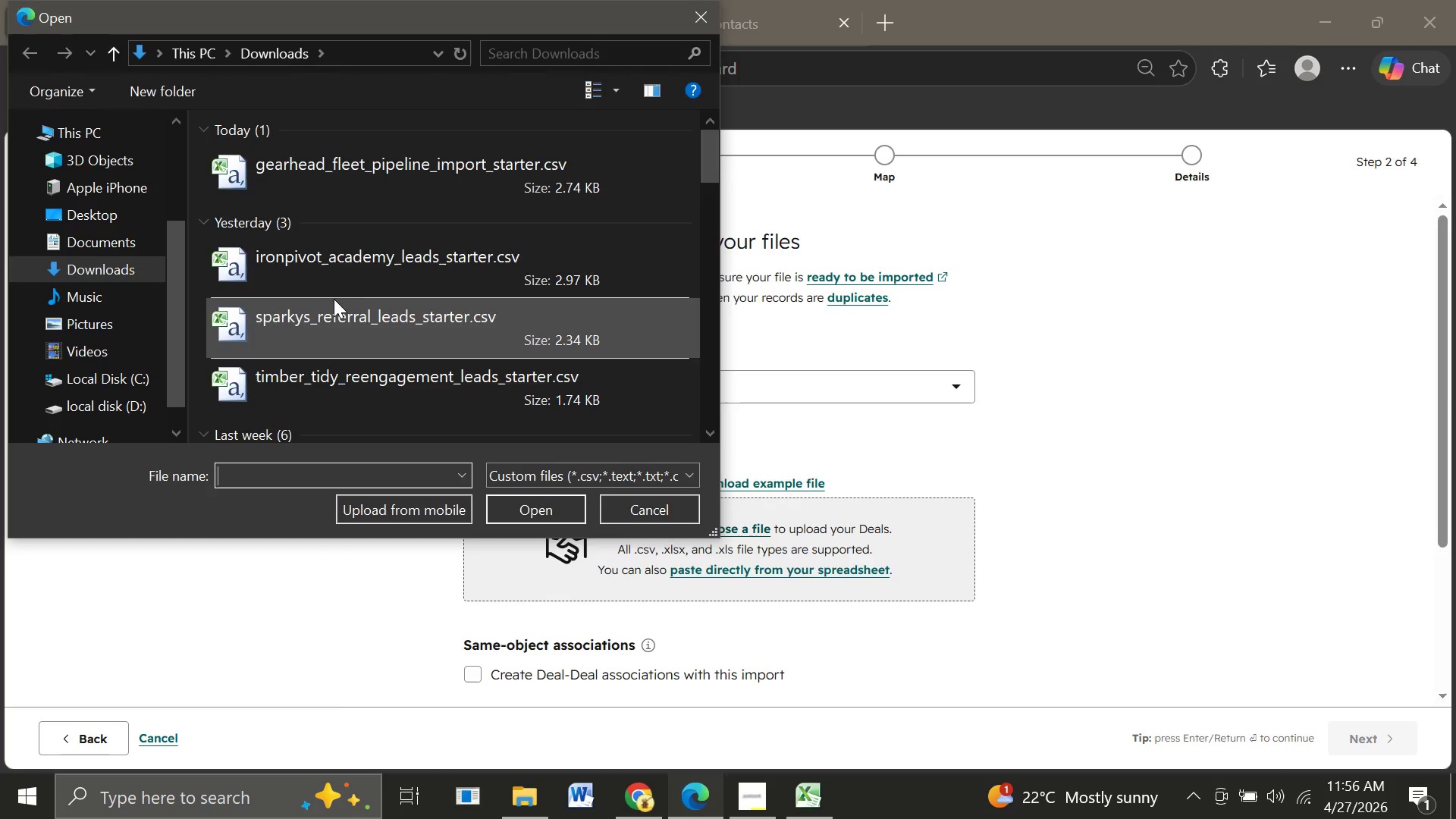 
left_click([356, 205])
 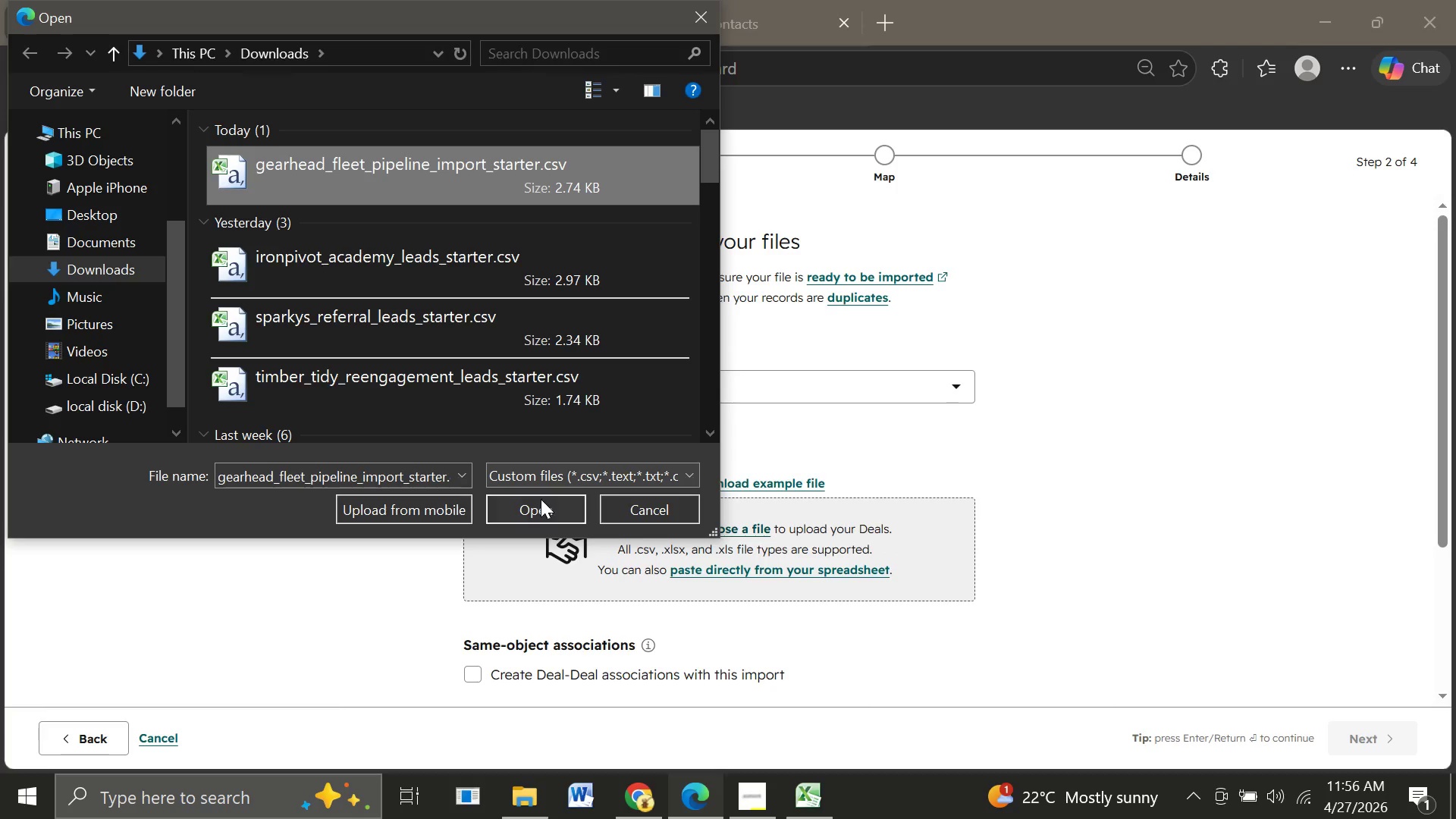 
left_click([541, 499])
 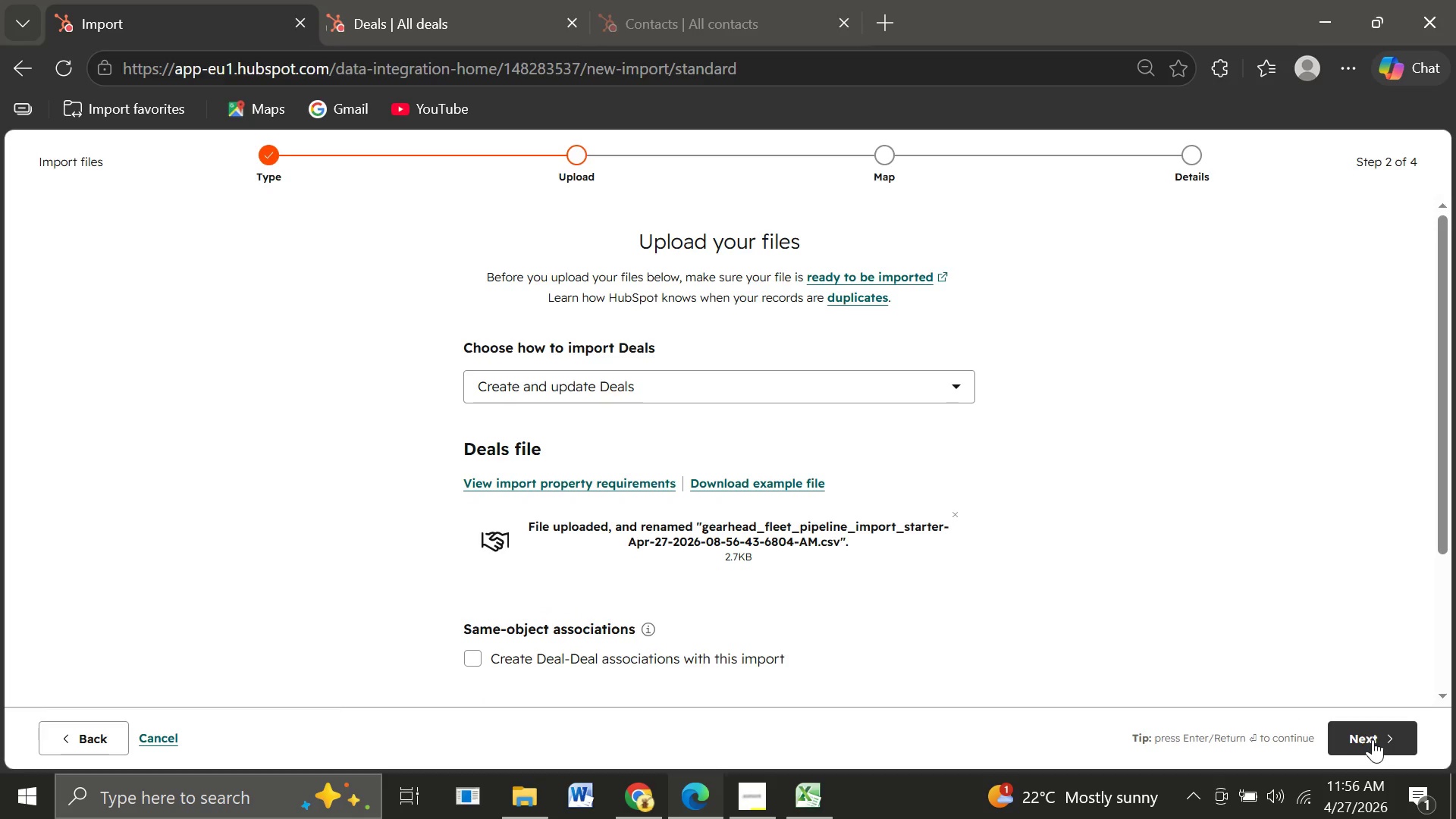 
left_click([1375, 739])
 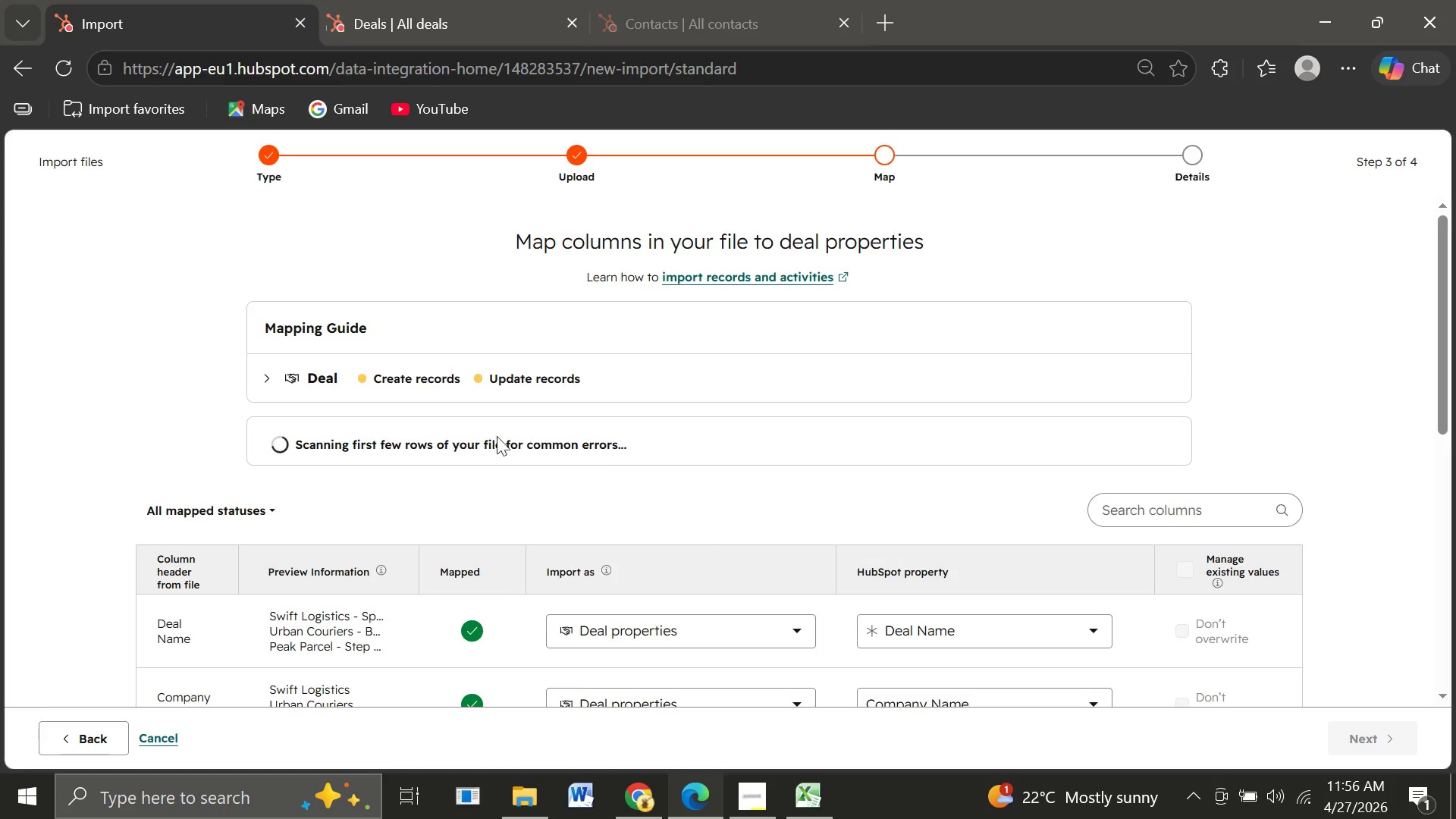 
mouse_move([457, 384])
 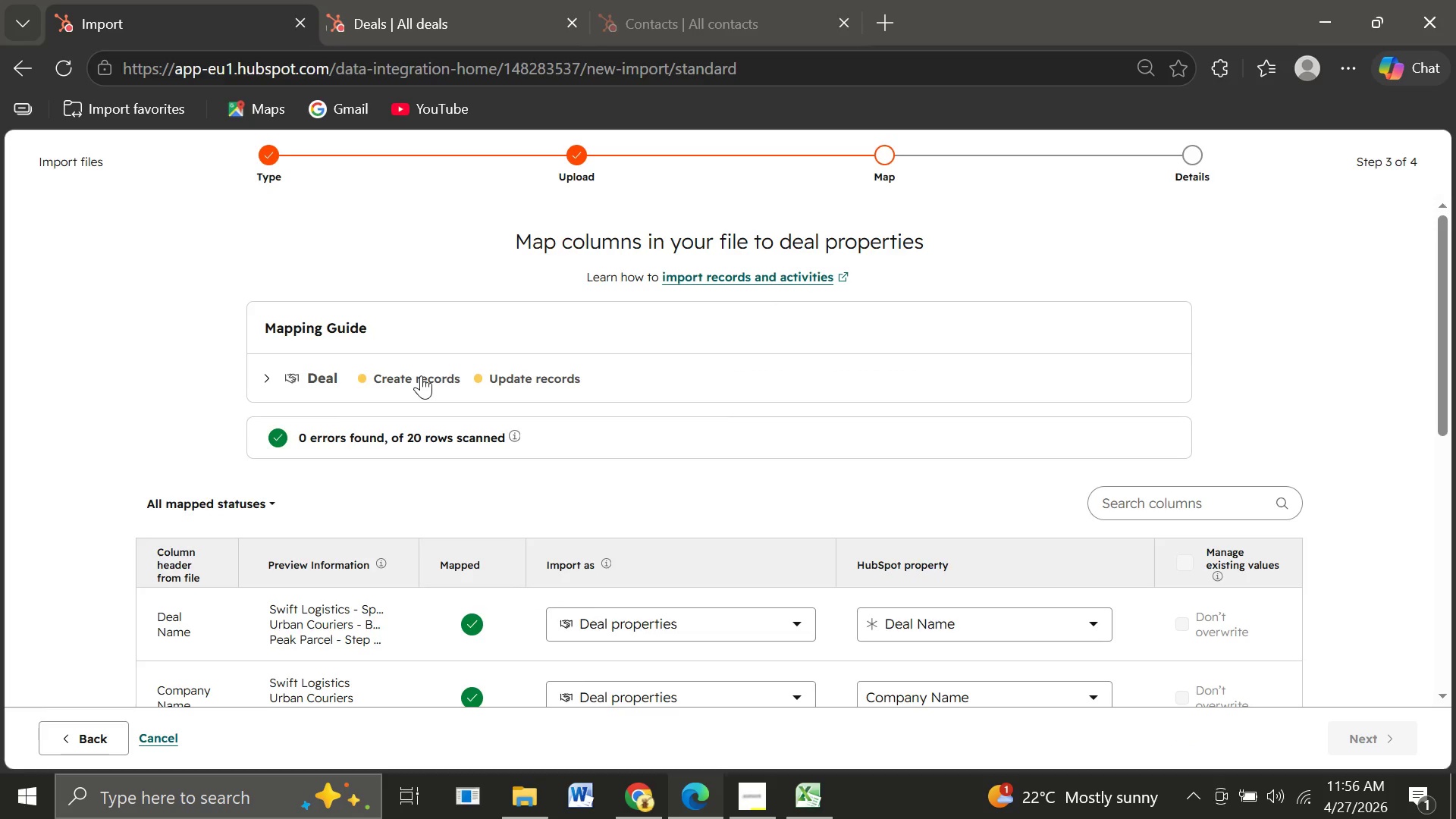 
left_click([421, 375])
 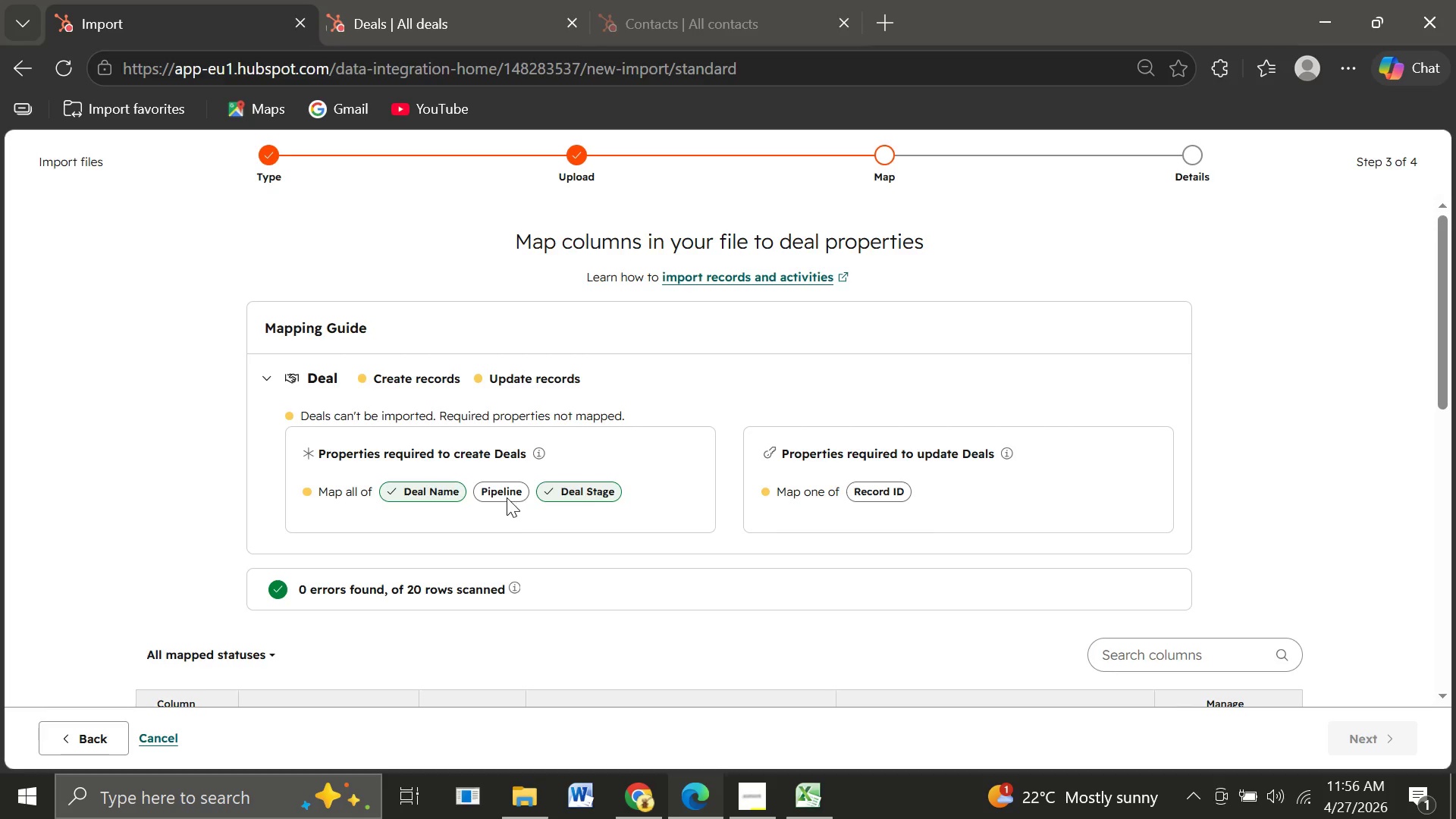 
left_click([501, 495])
 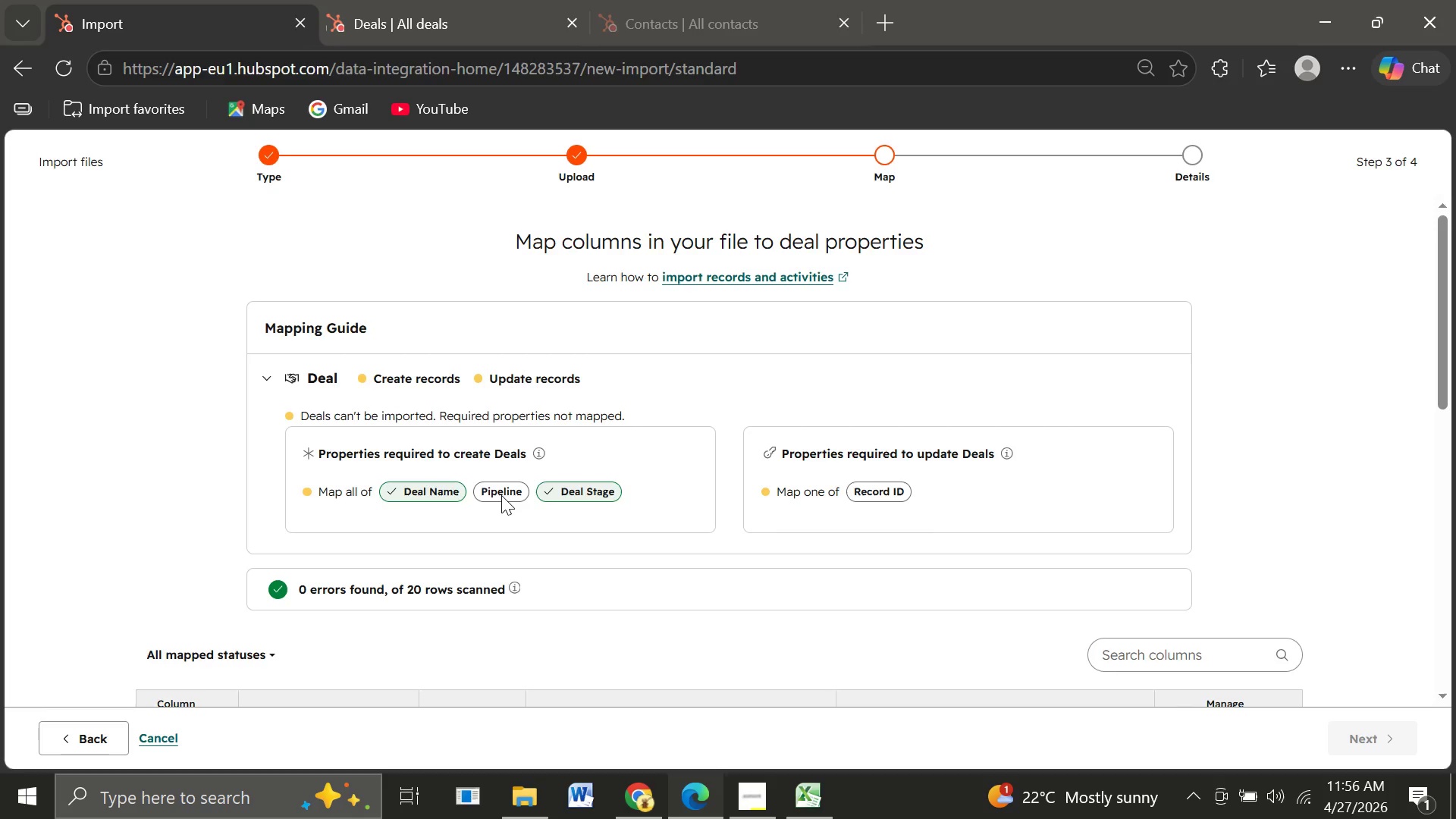 
double_click([501, 495])
 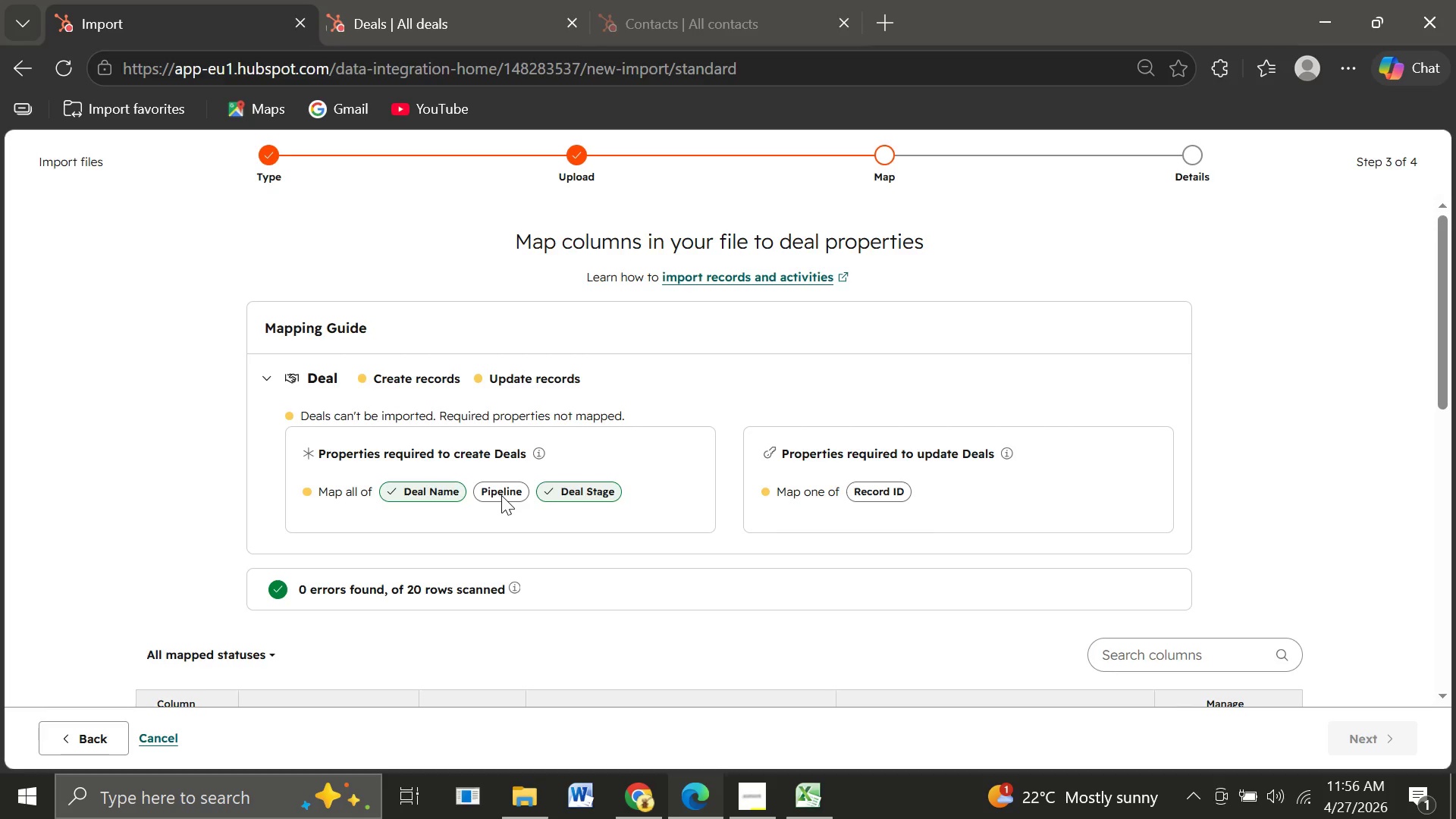 
triple_click([501, 495])
 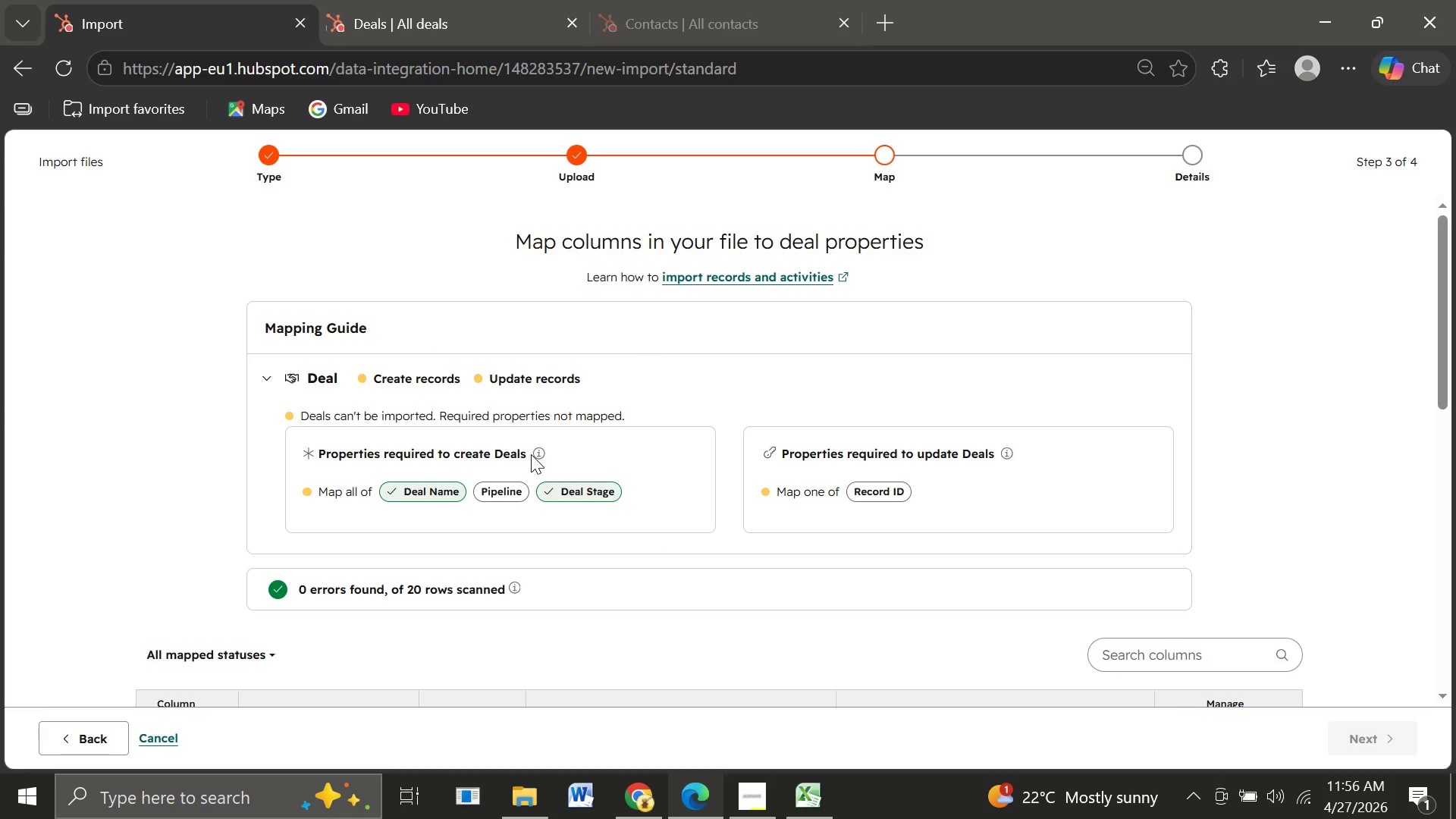 
wait(5.7)
 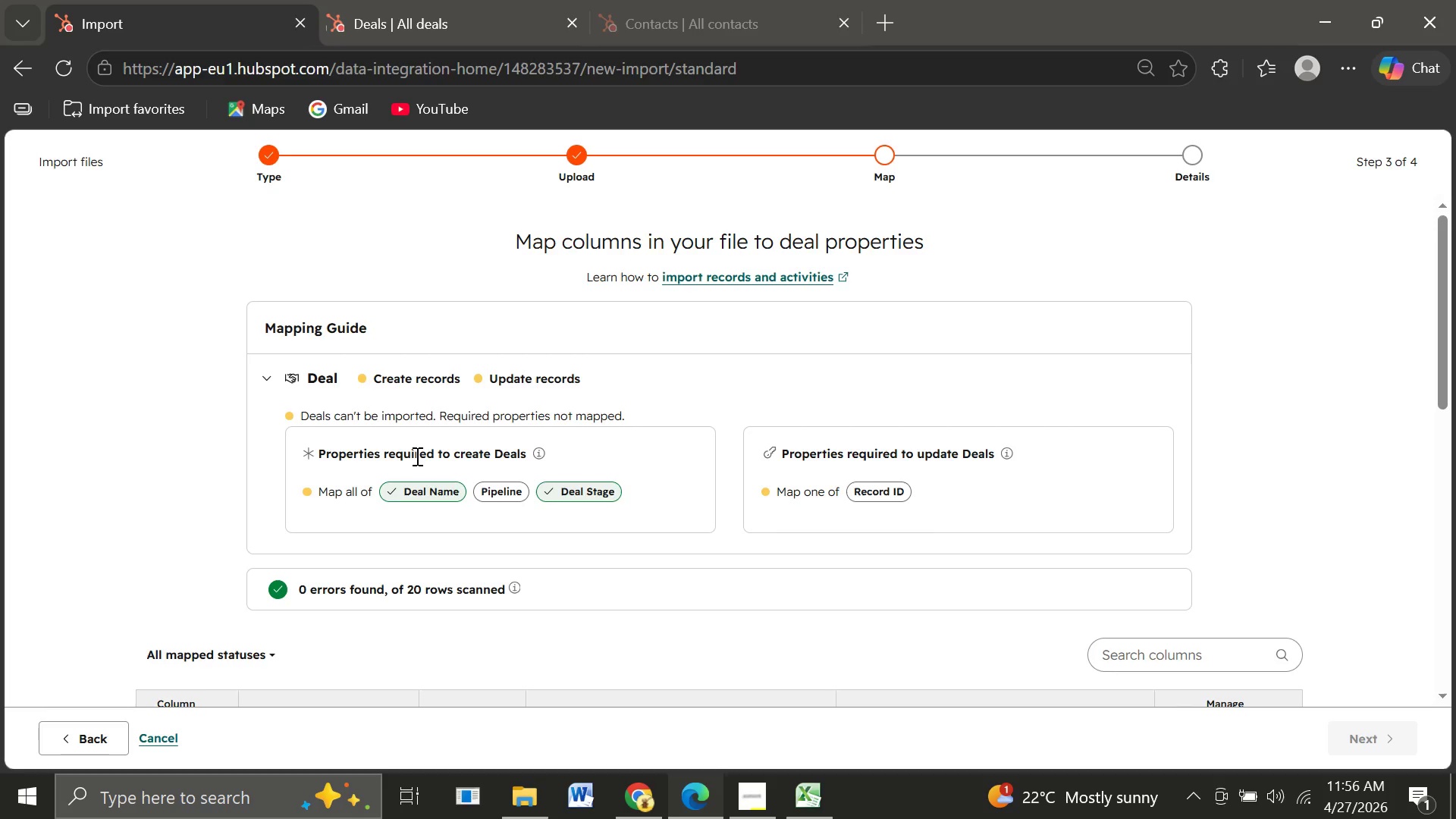 
left_click([538, 453])
 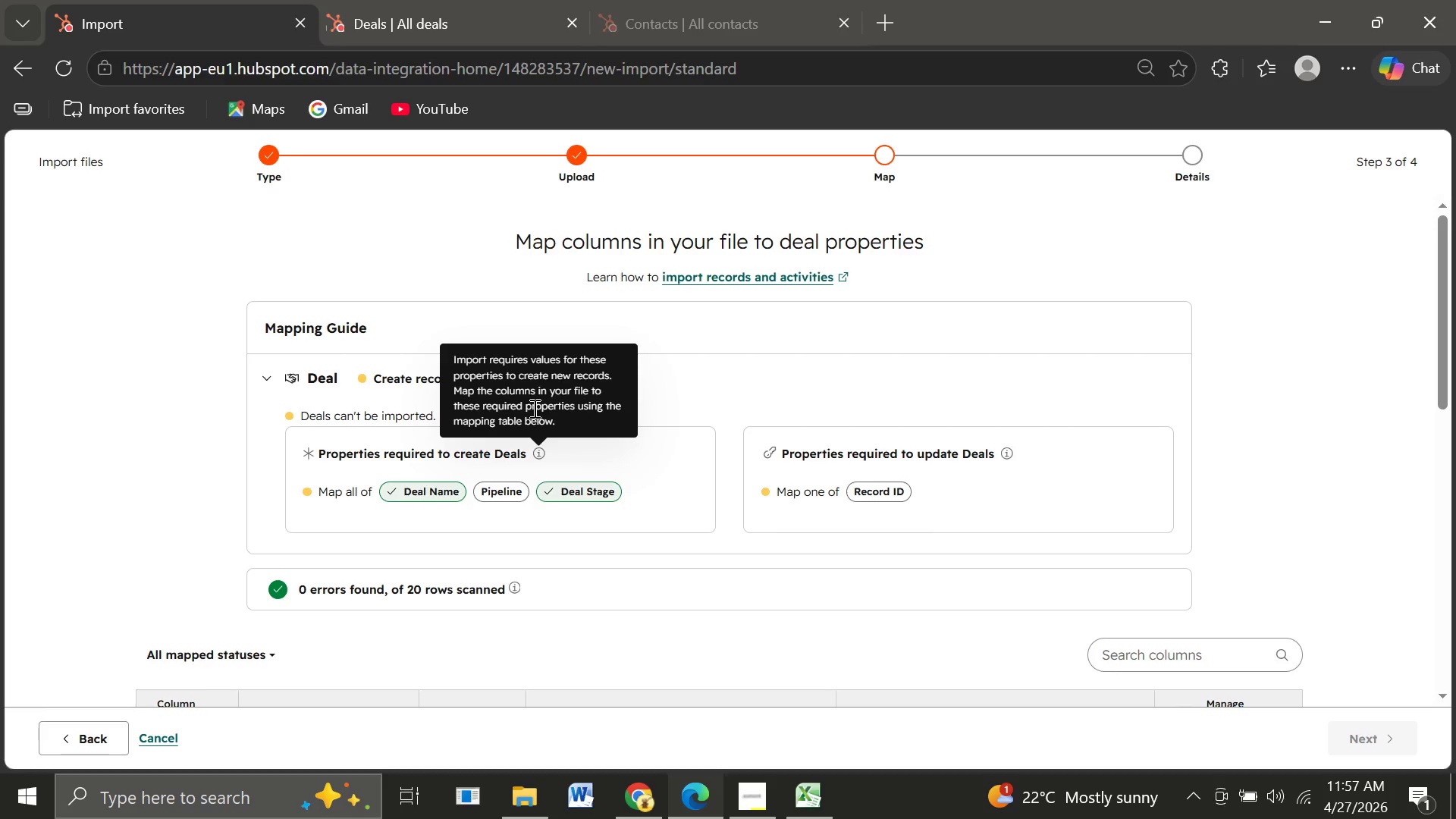 
left_click([533, 408])
 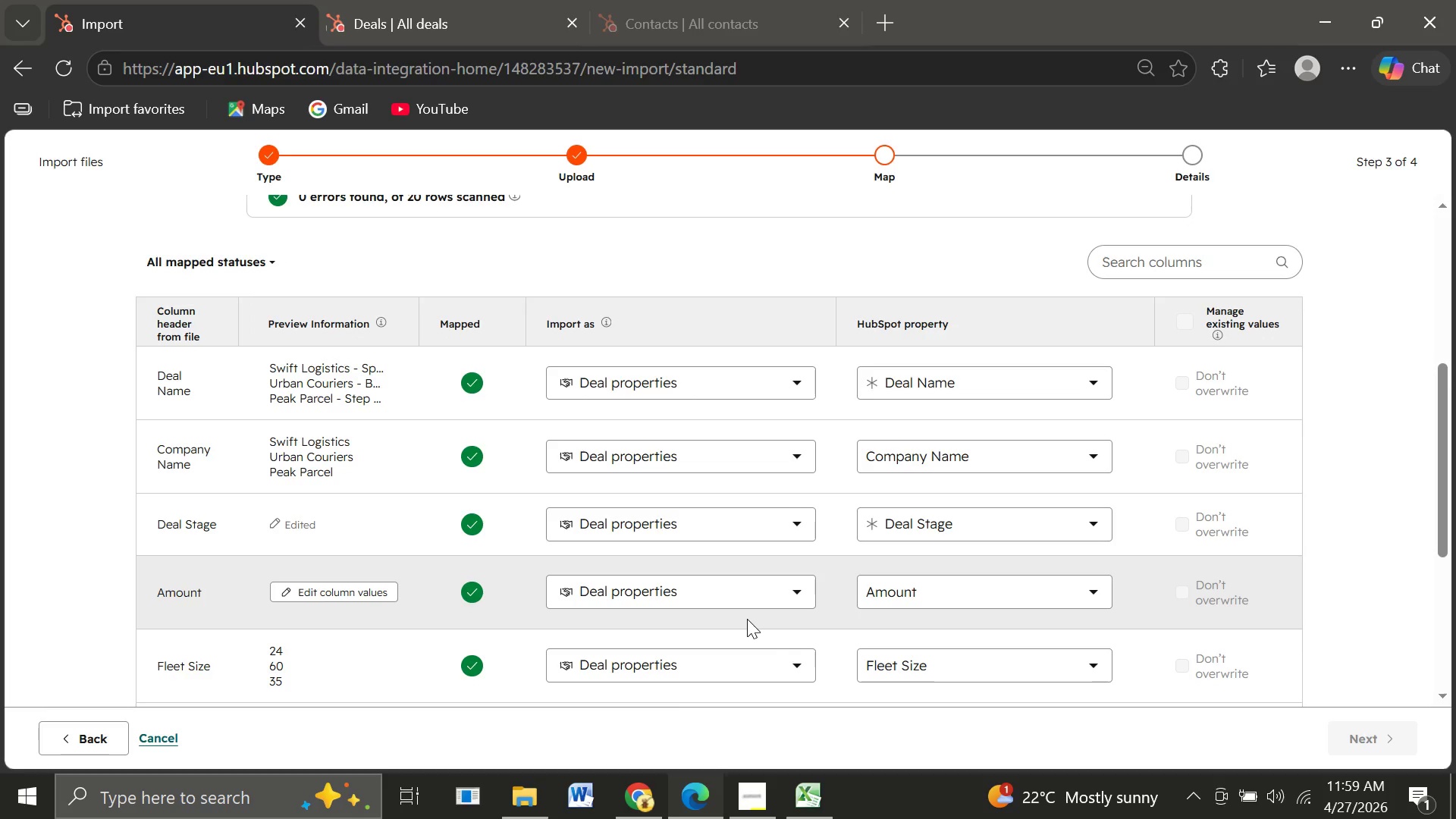 
wait(136.69)
 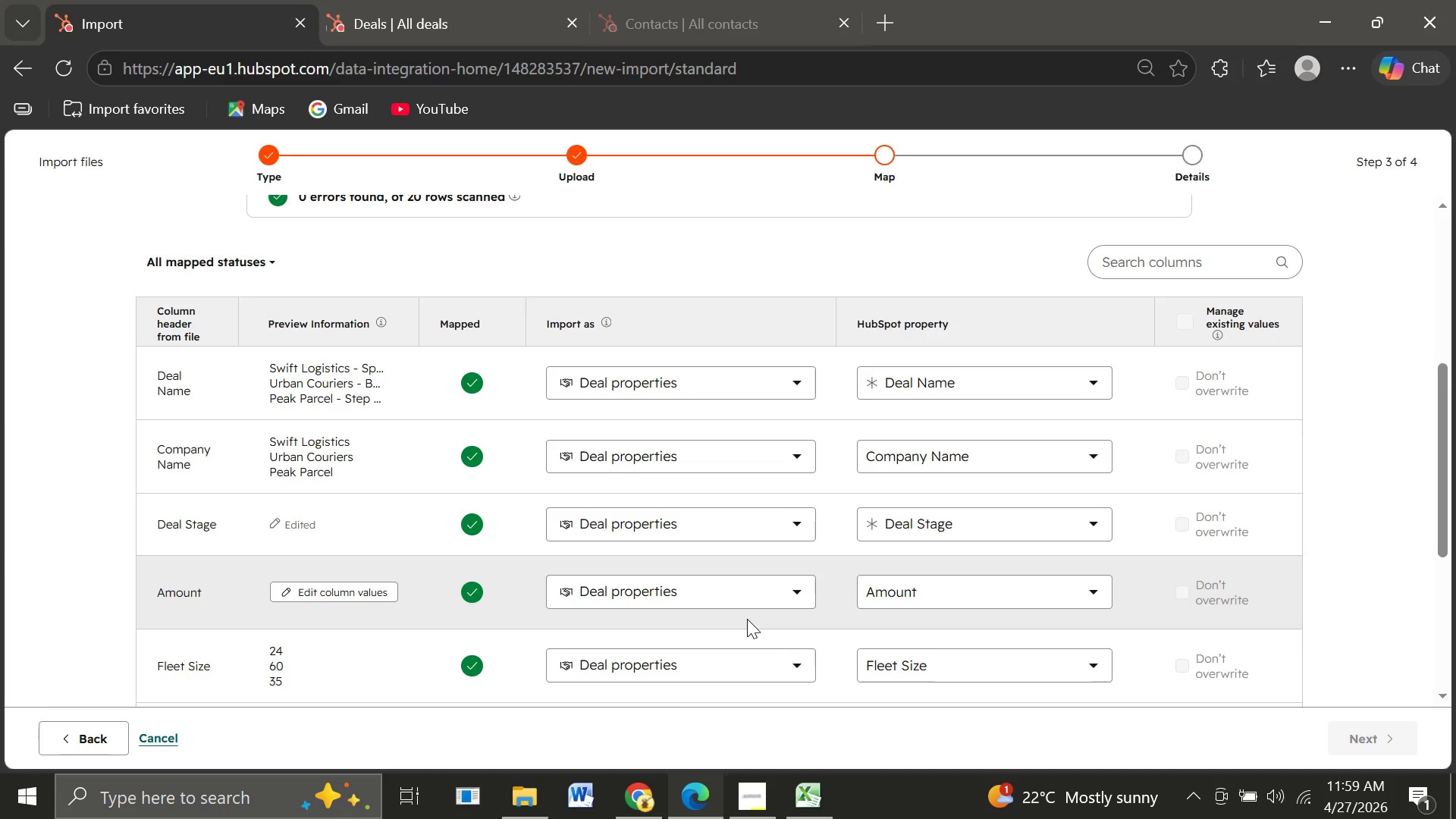 
mouse_move([799, 764])
 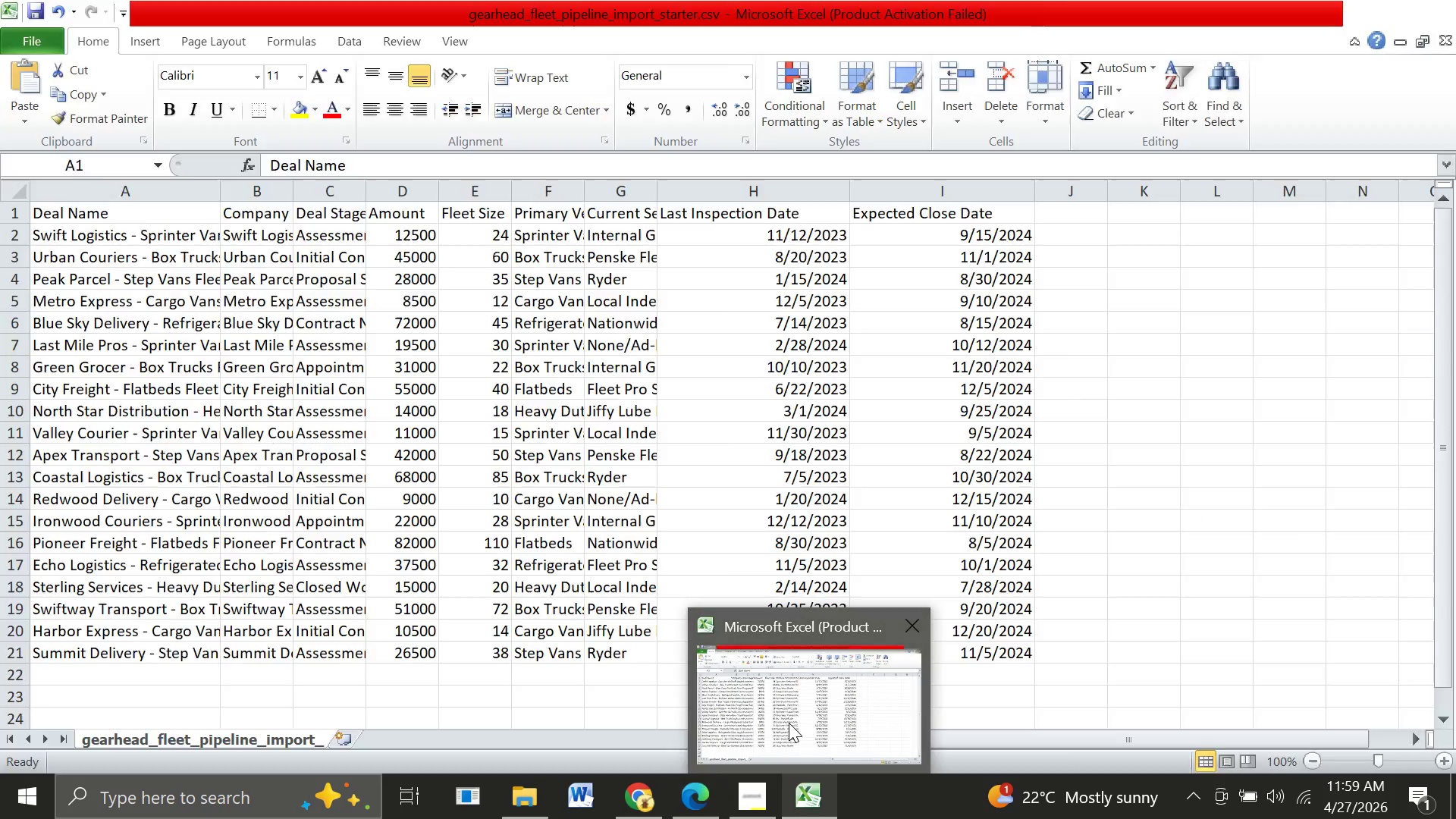 
left_click([789, 723])
 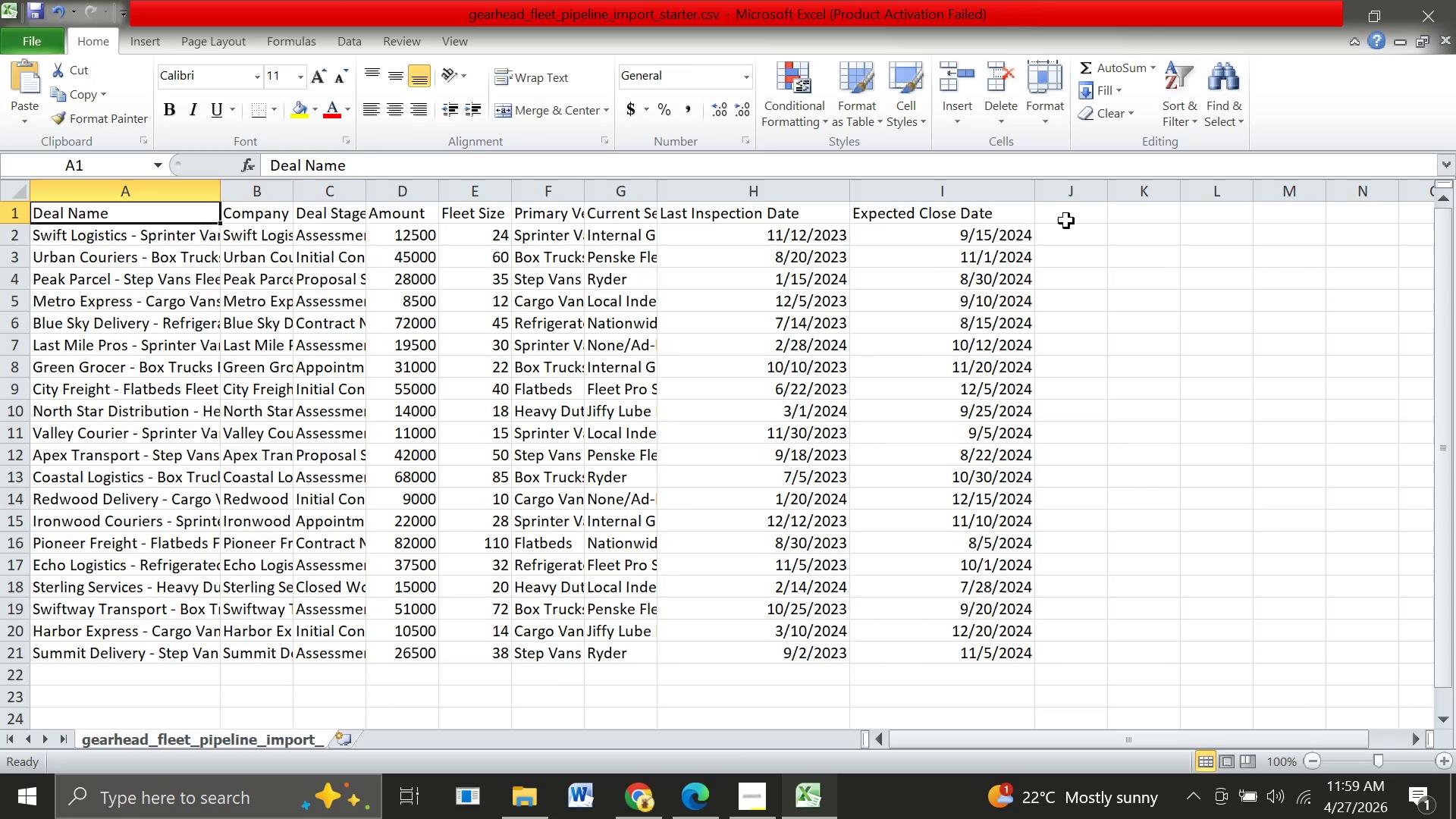 
left_click([1066, 221])
 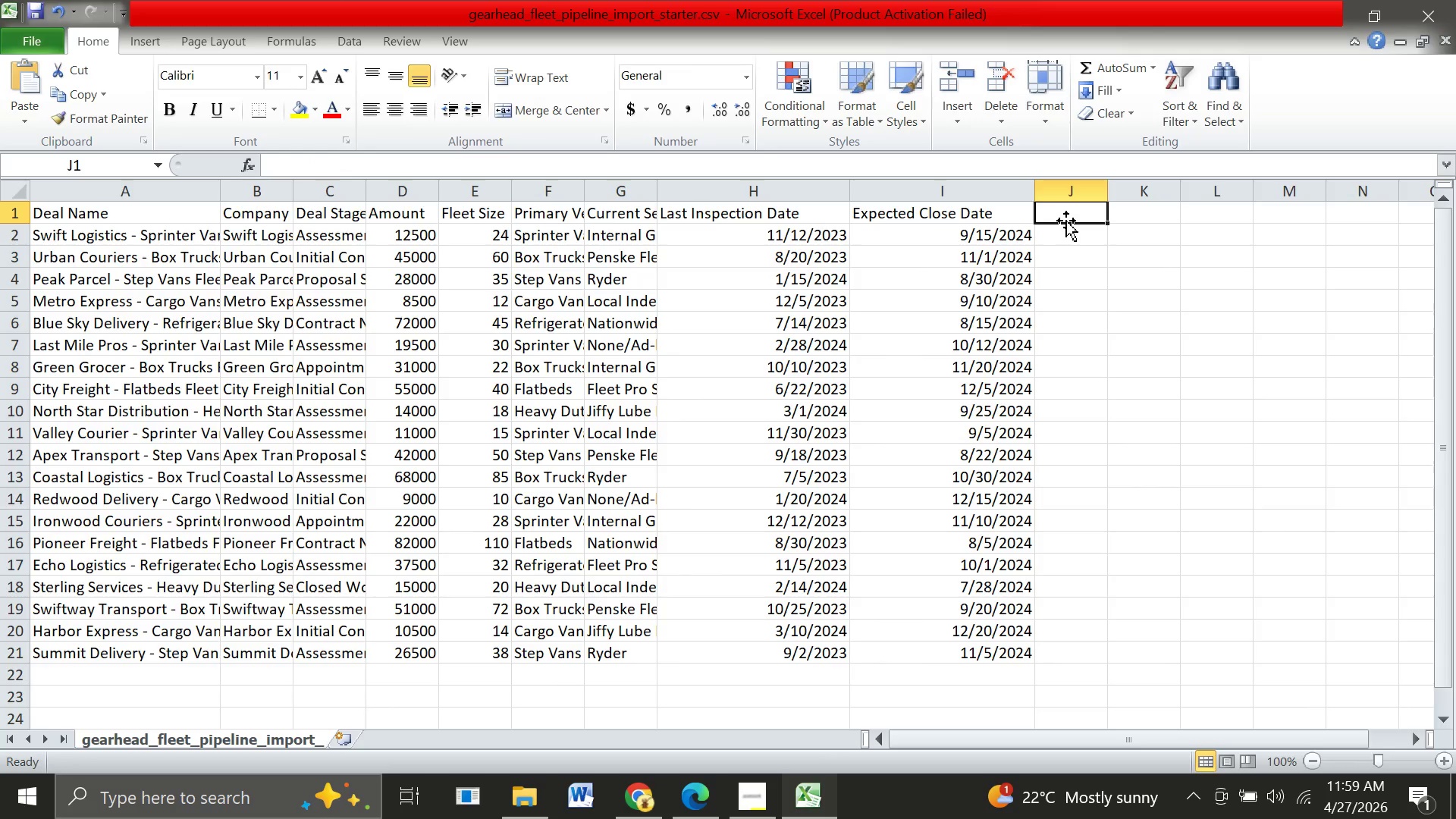 
type(Pipeline)
 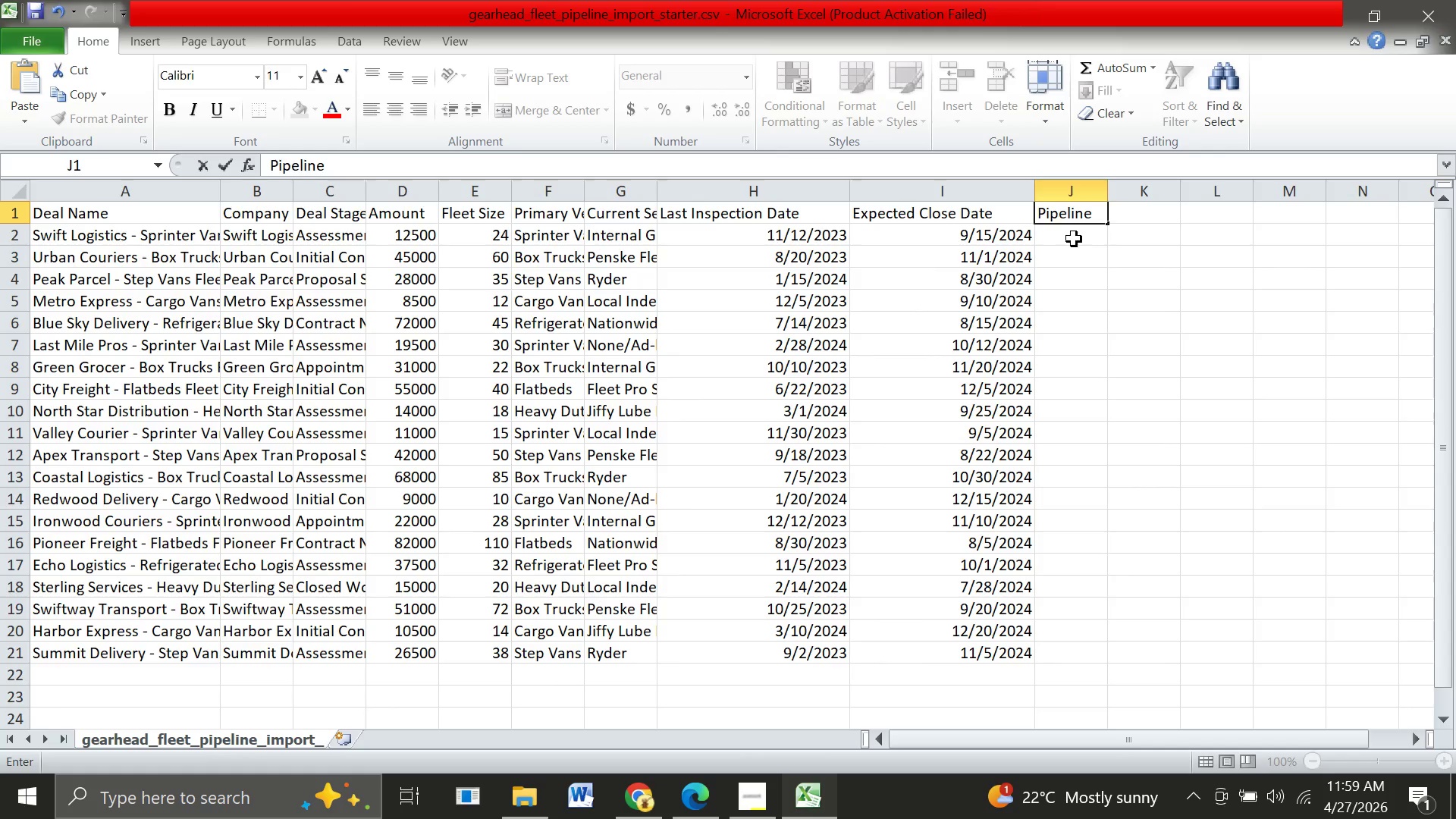 
left_click([1074, 239])
 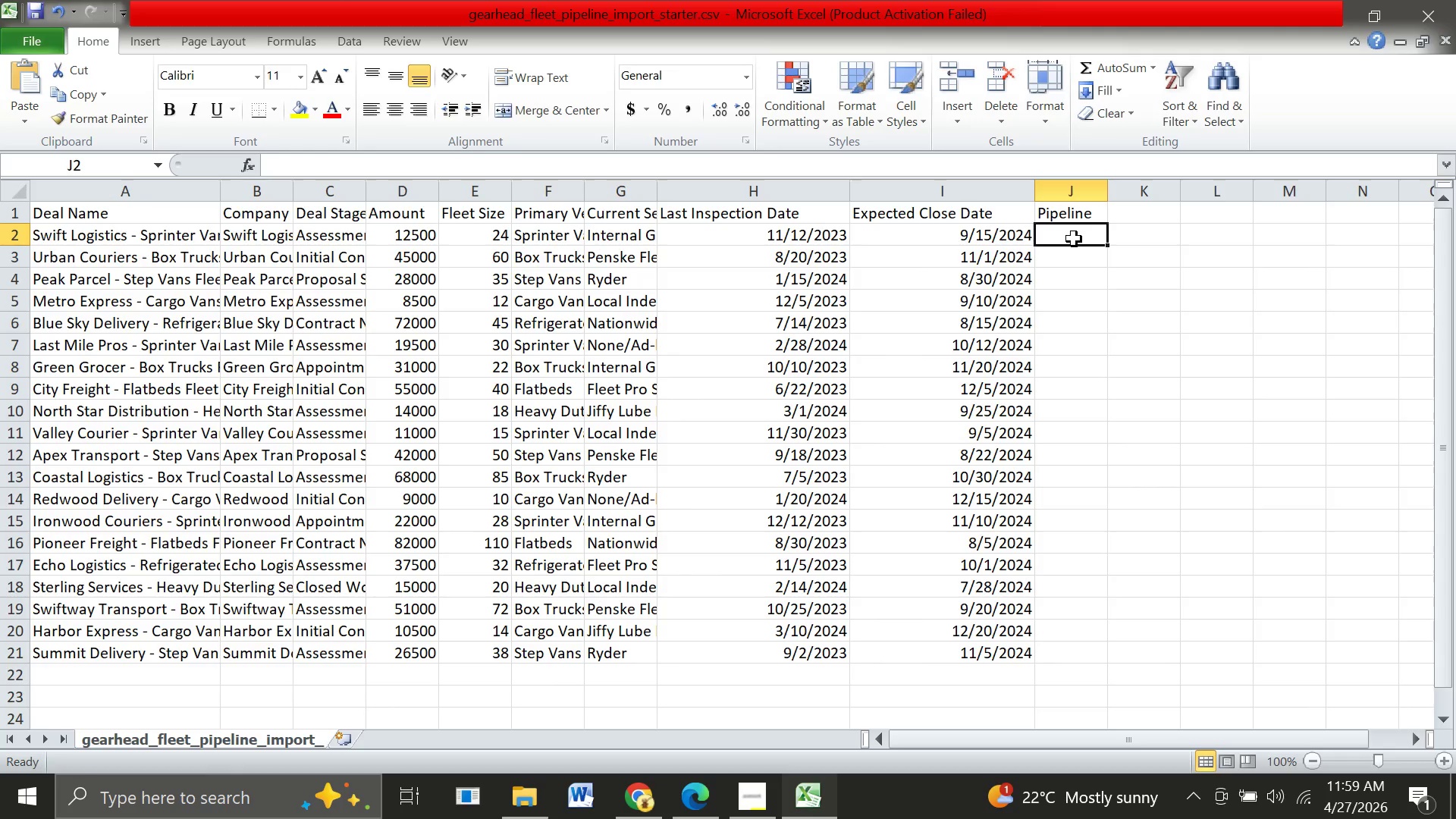 
type(Fleet Contract Pipeline)
 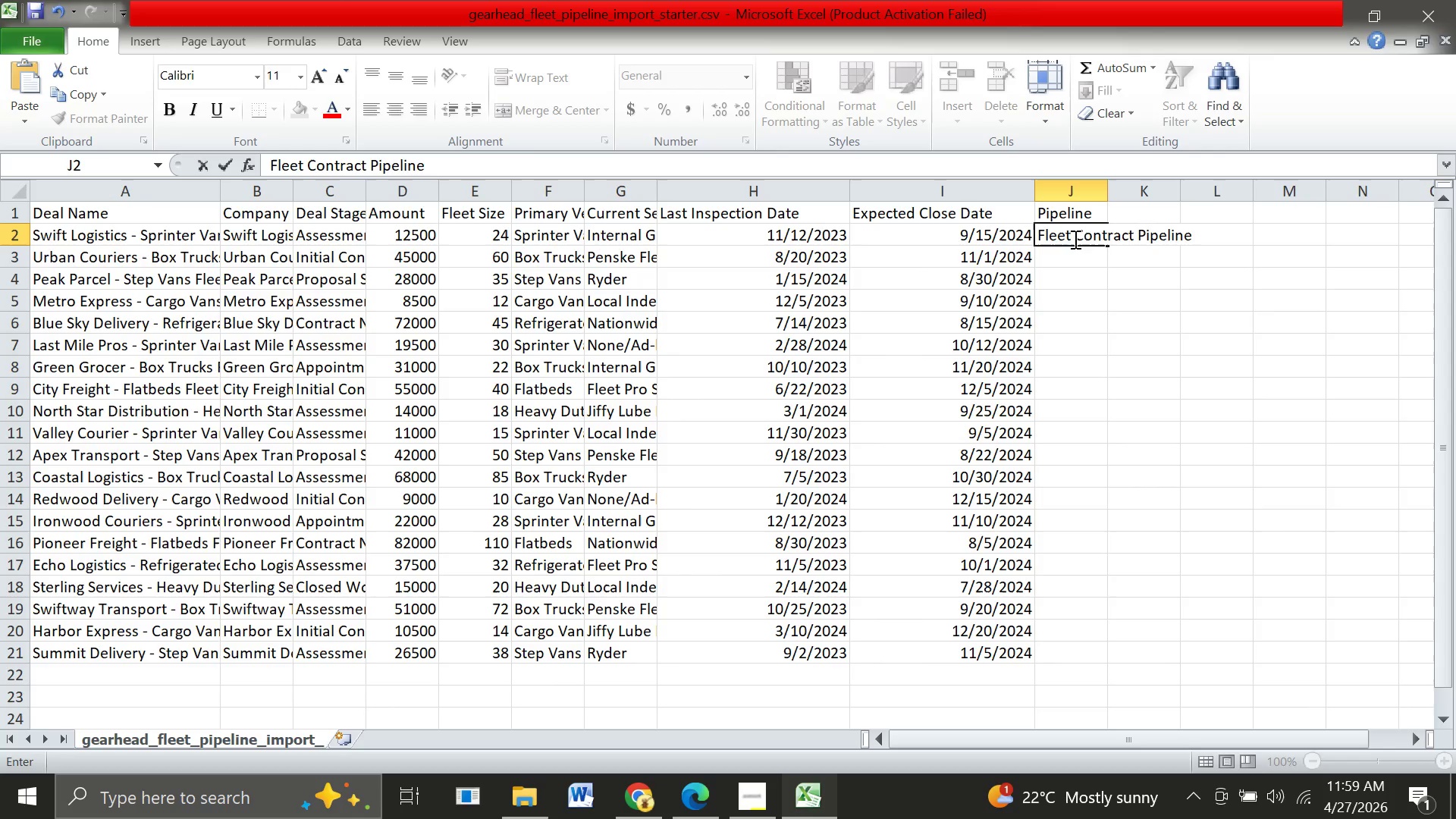 
left_click([1093, 319])
 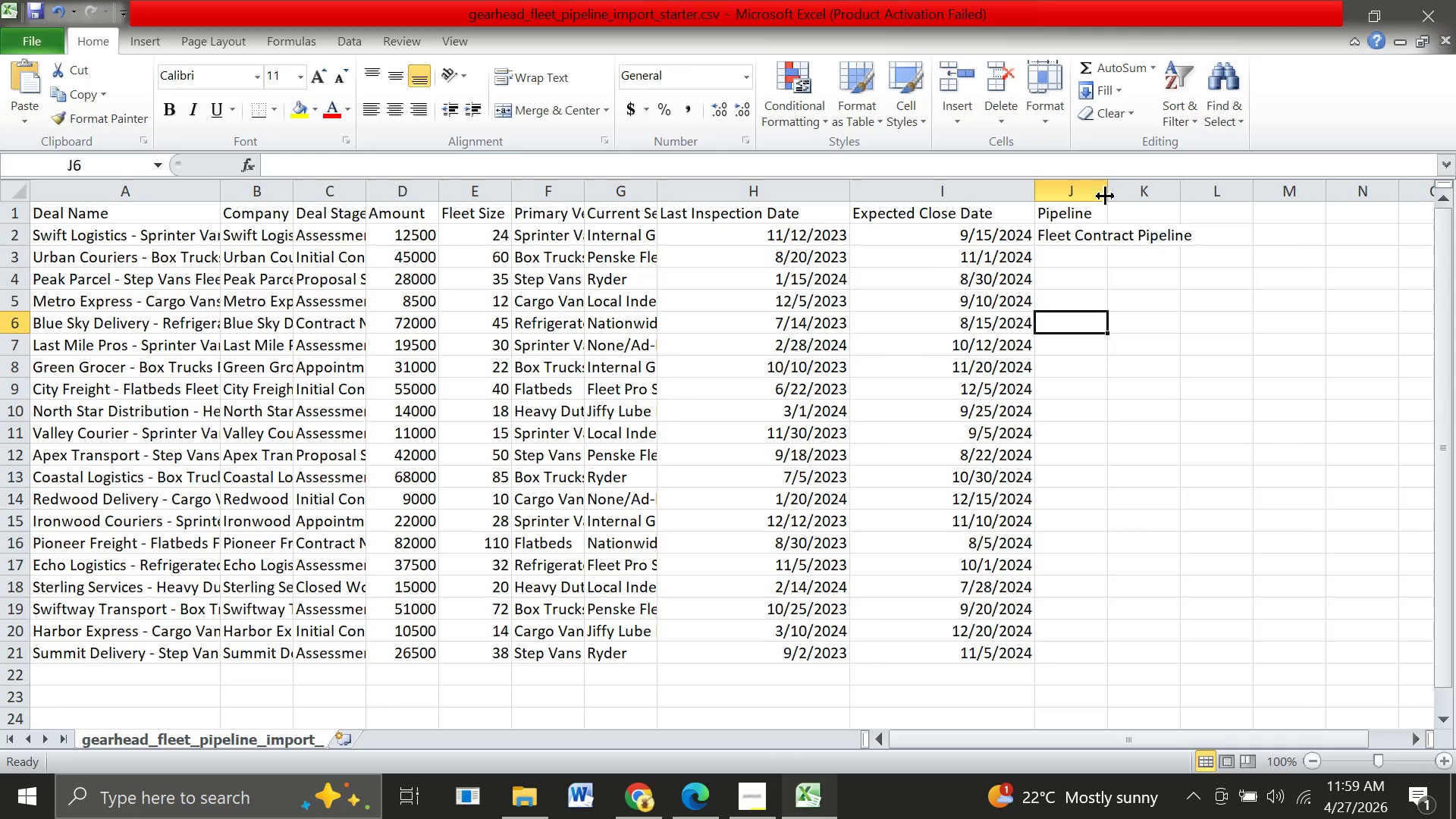 
left_click_drag(start_coordinate=[1106, 196], to_coordinate=[1191, 195])
 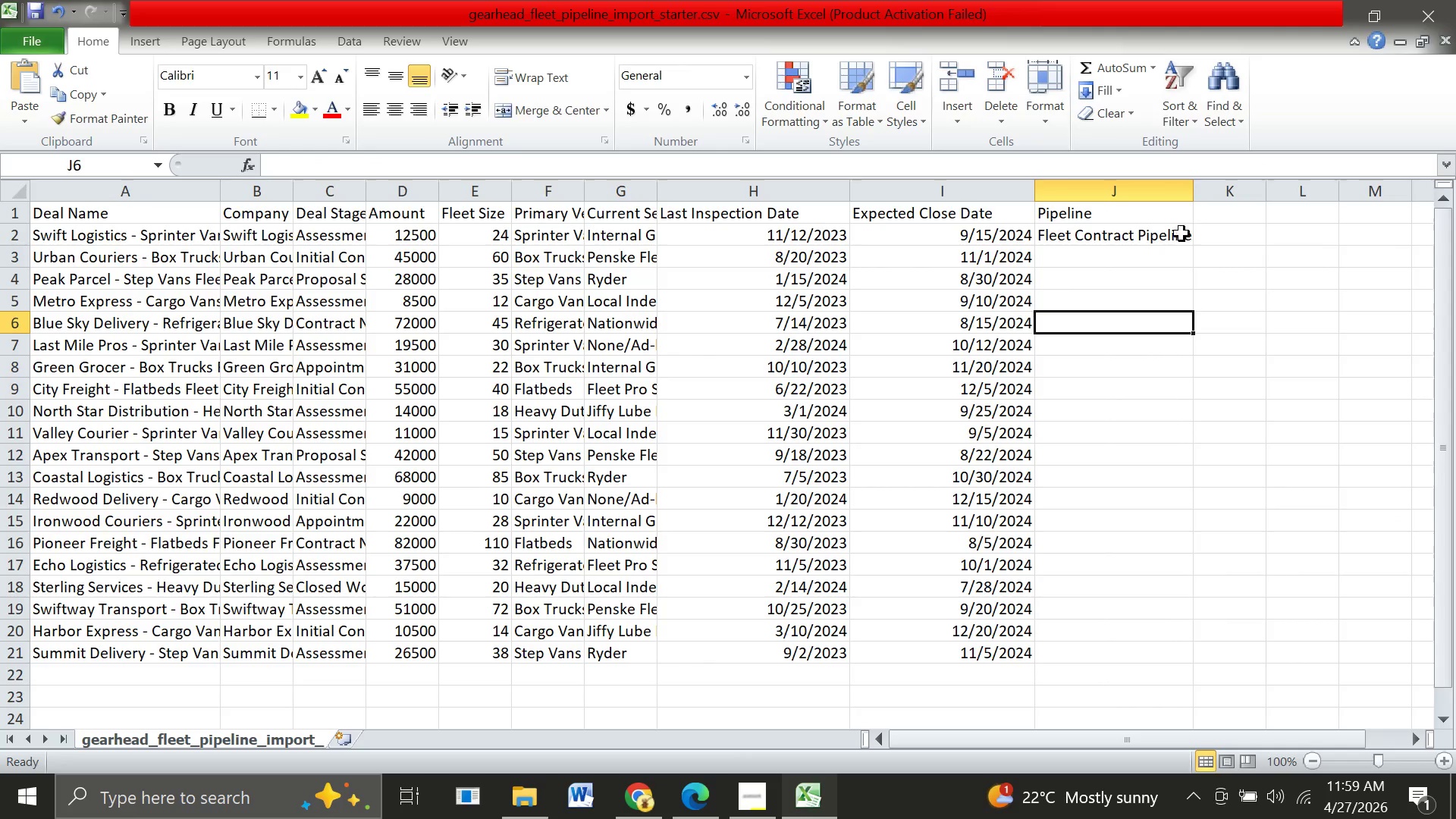 
left_click([1175, 234])
 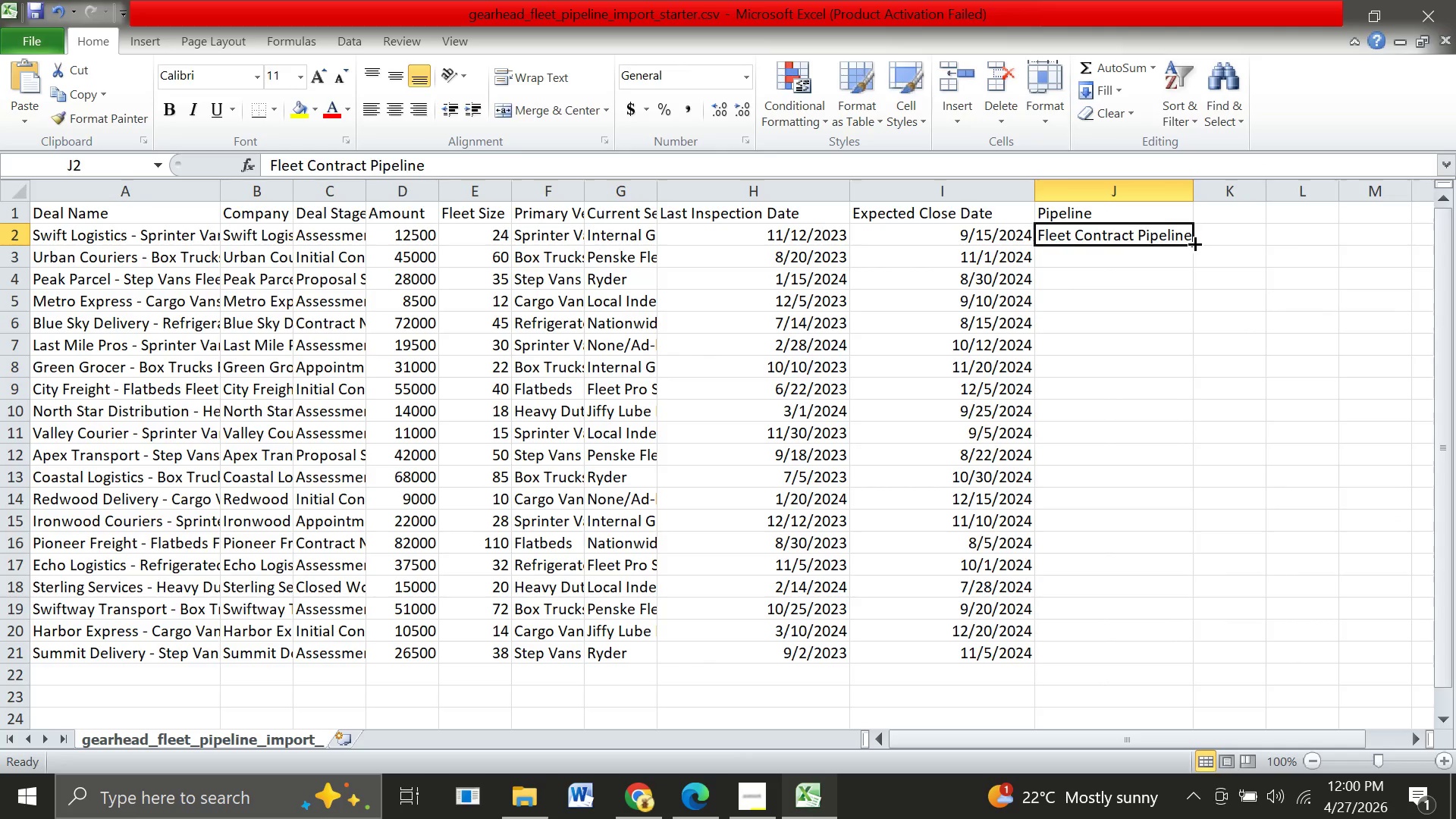 
left_click_drag(start_coordinate=[1194, 243], to_coordinate=[1191, 653])
 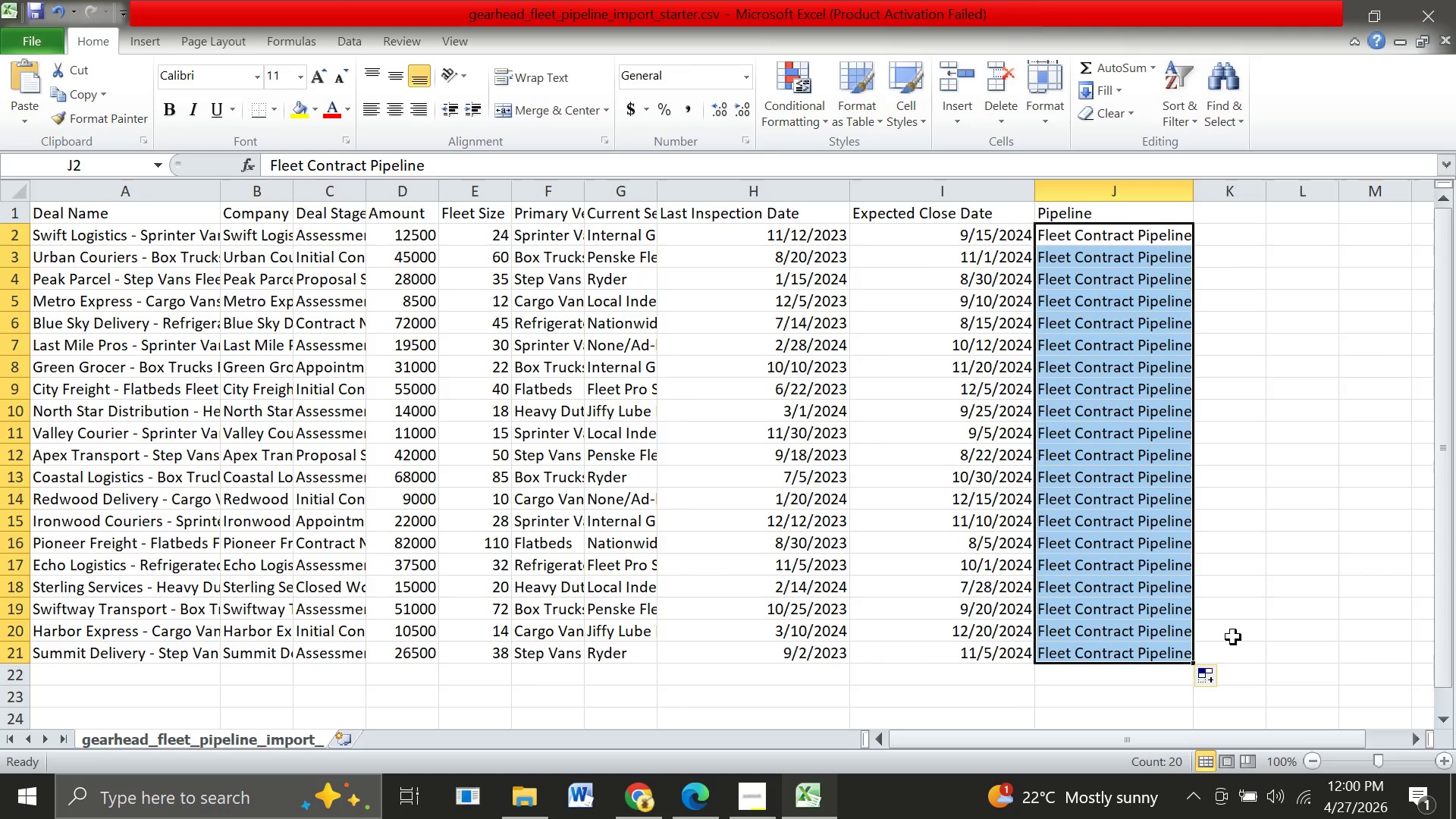 
left_click([1233, 637])
 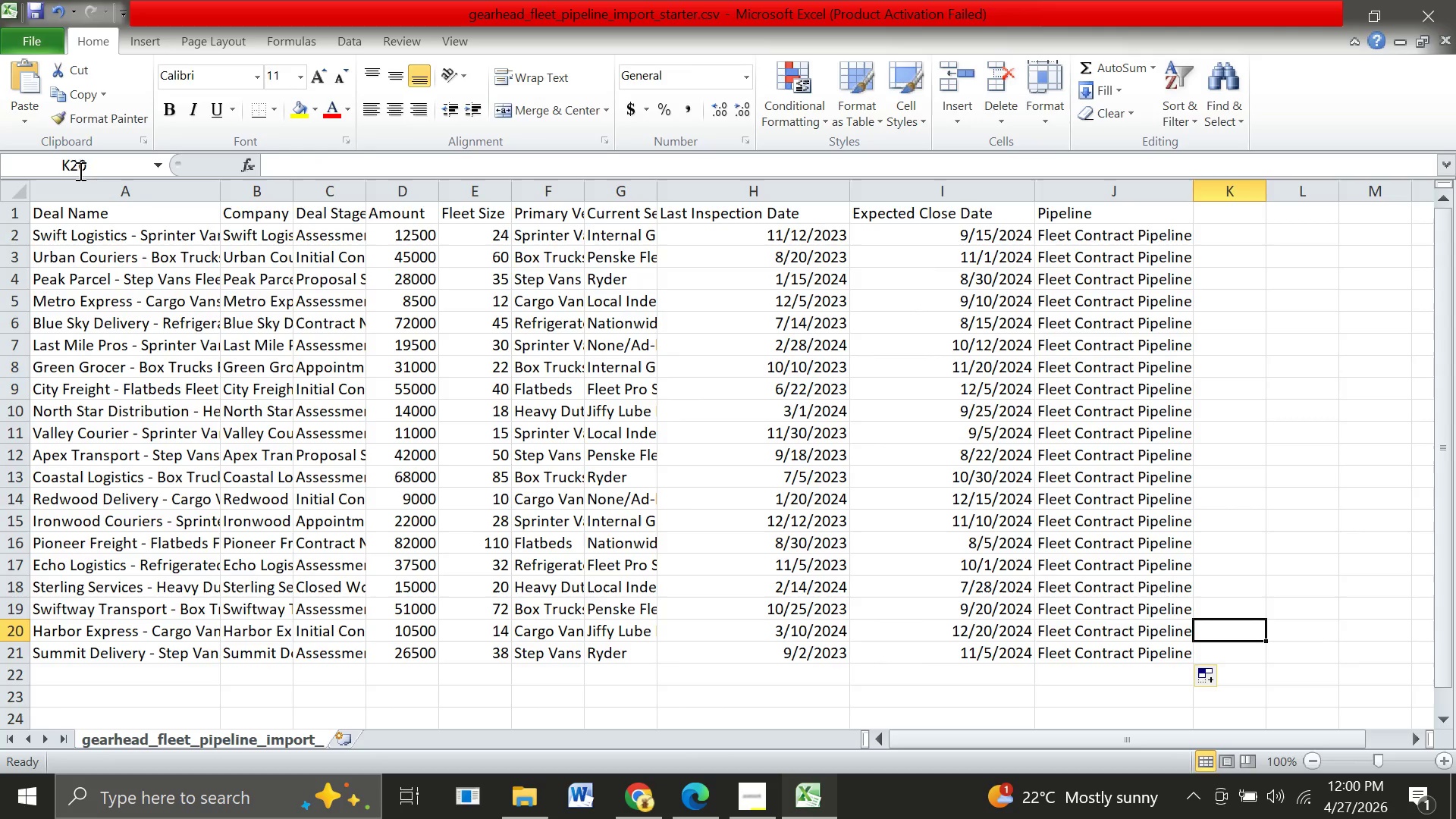 
wait(6.34)
 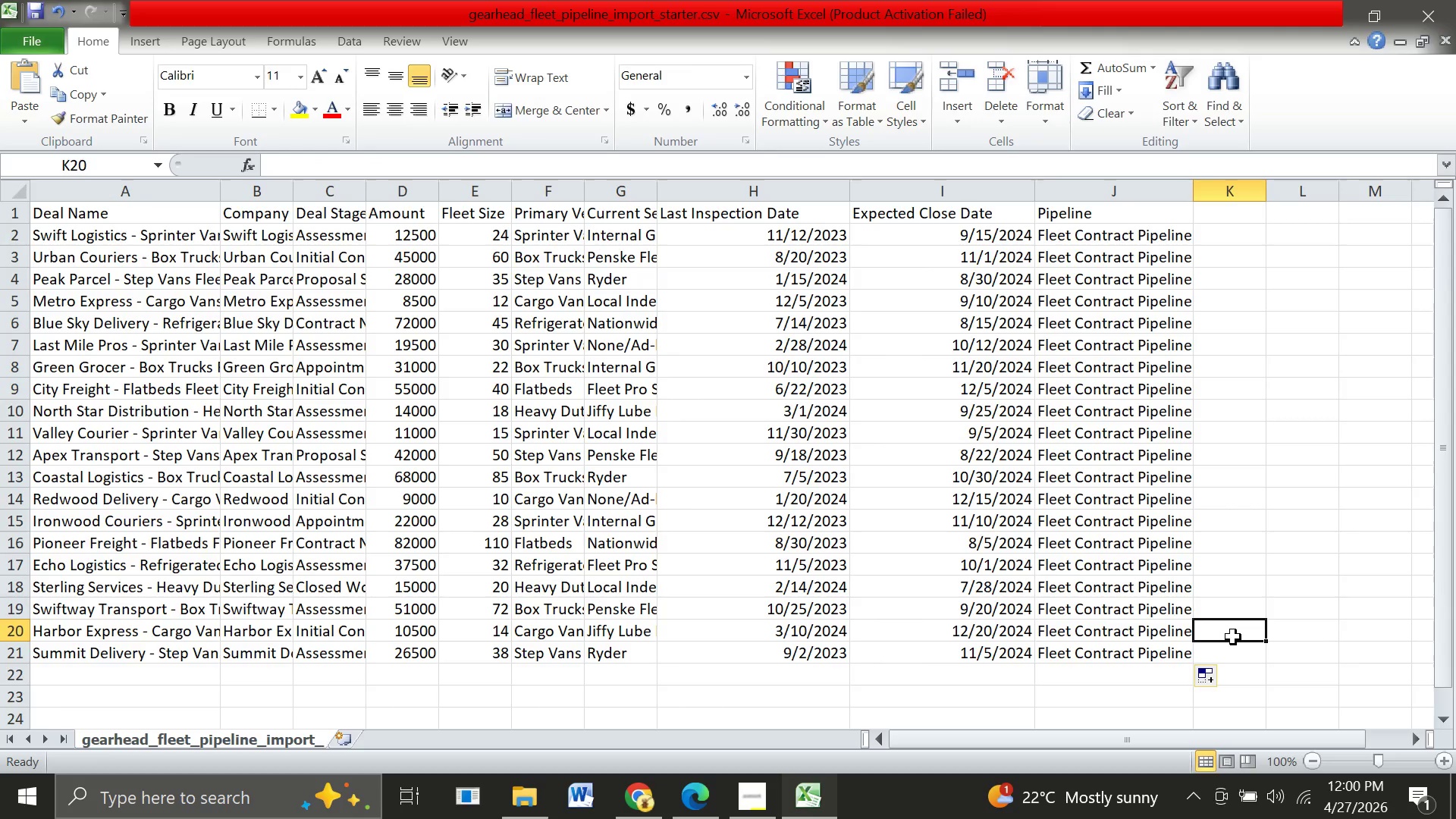 
left_click([39, 15])
 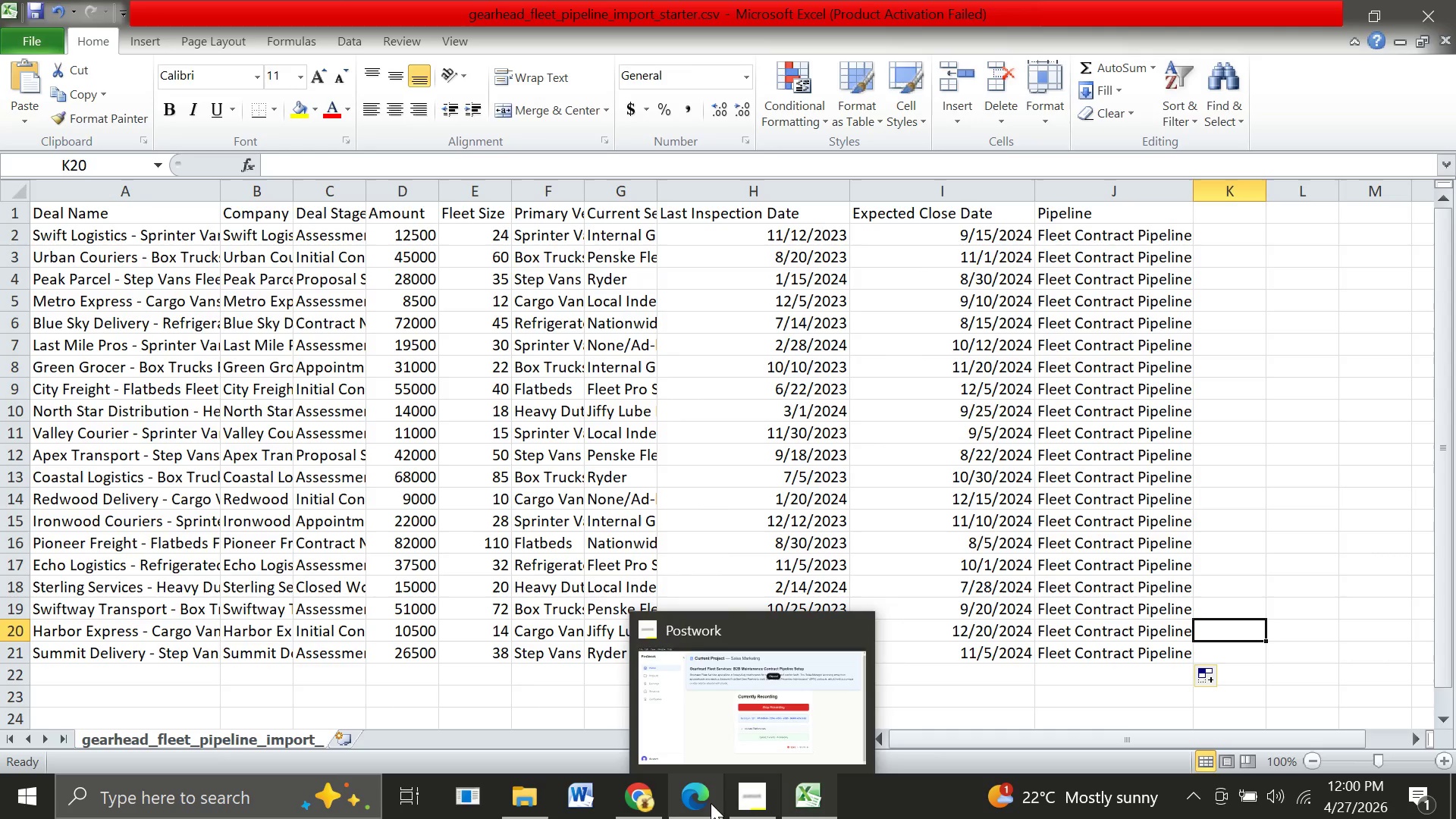 
left_click([739, 716])
 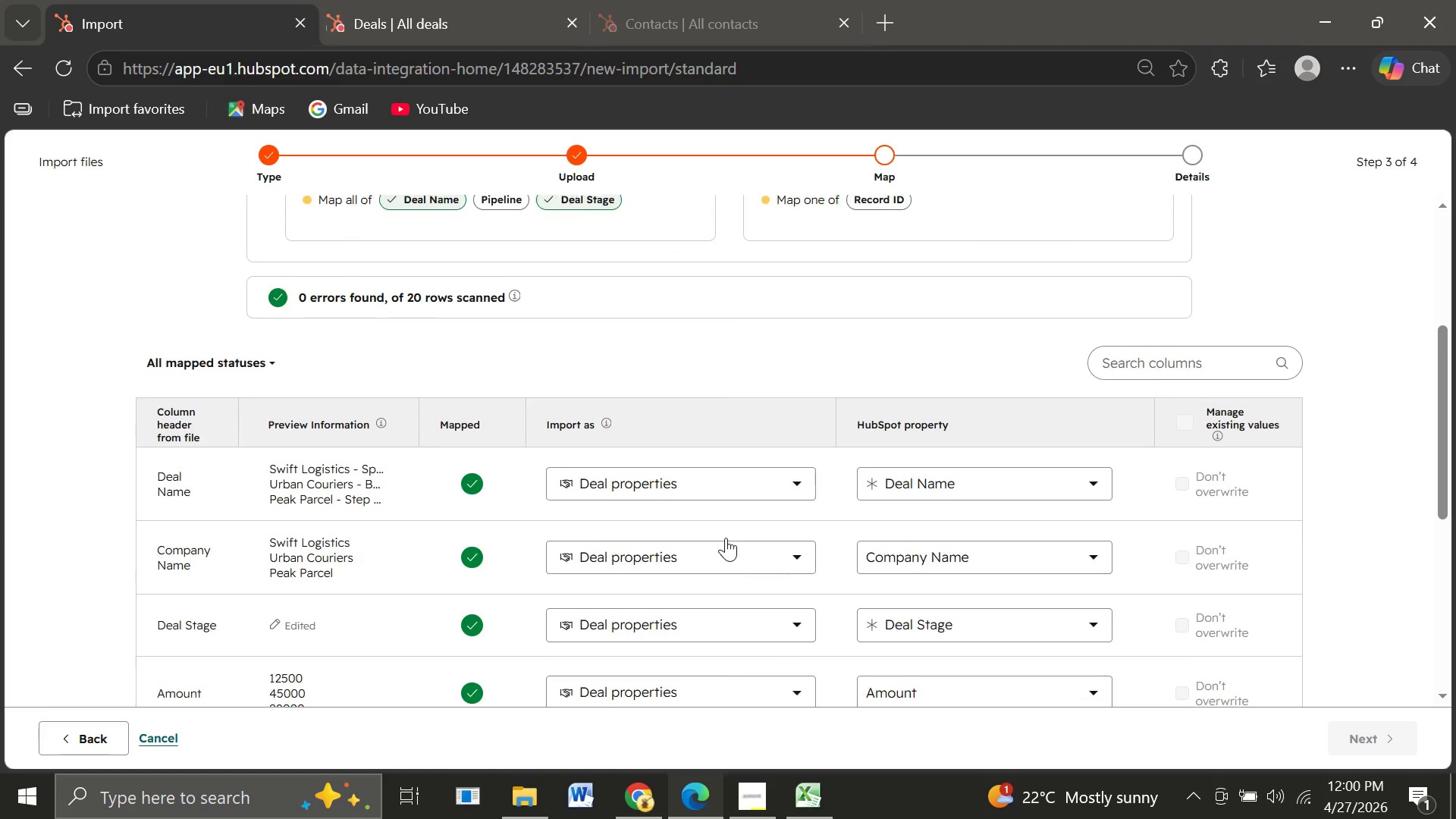 
wait(5.19)
 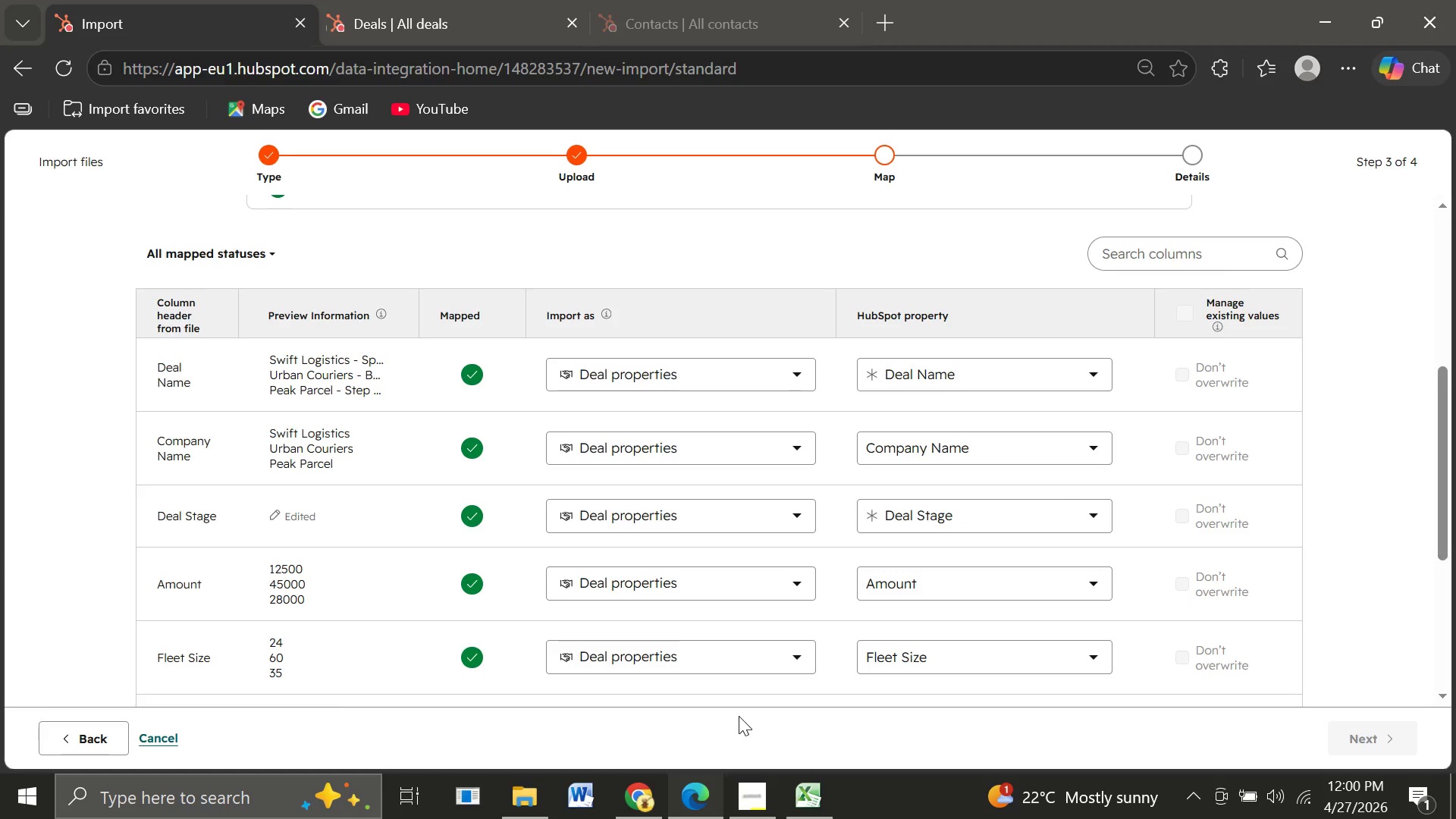 
left_click([92, 730])
 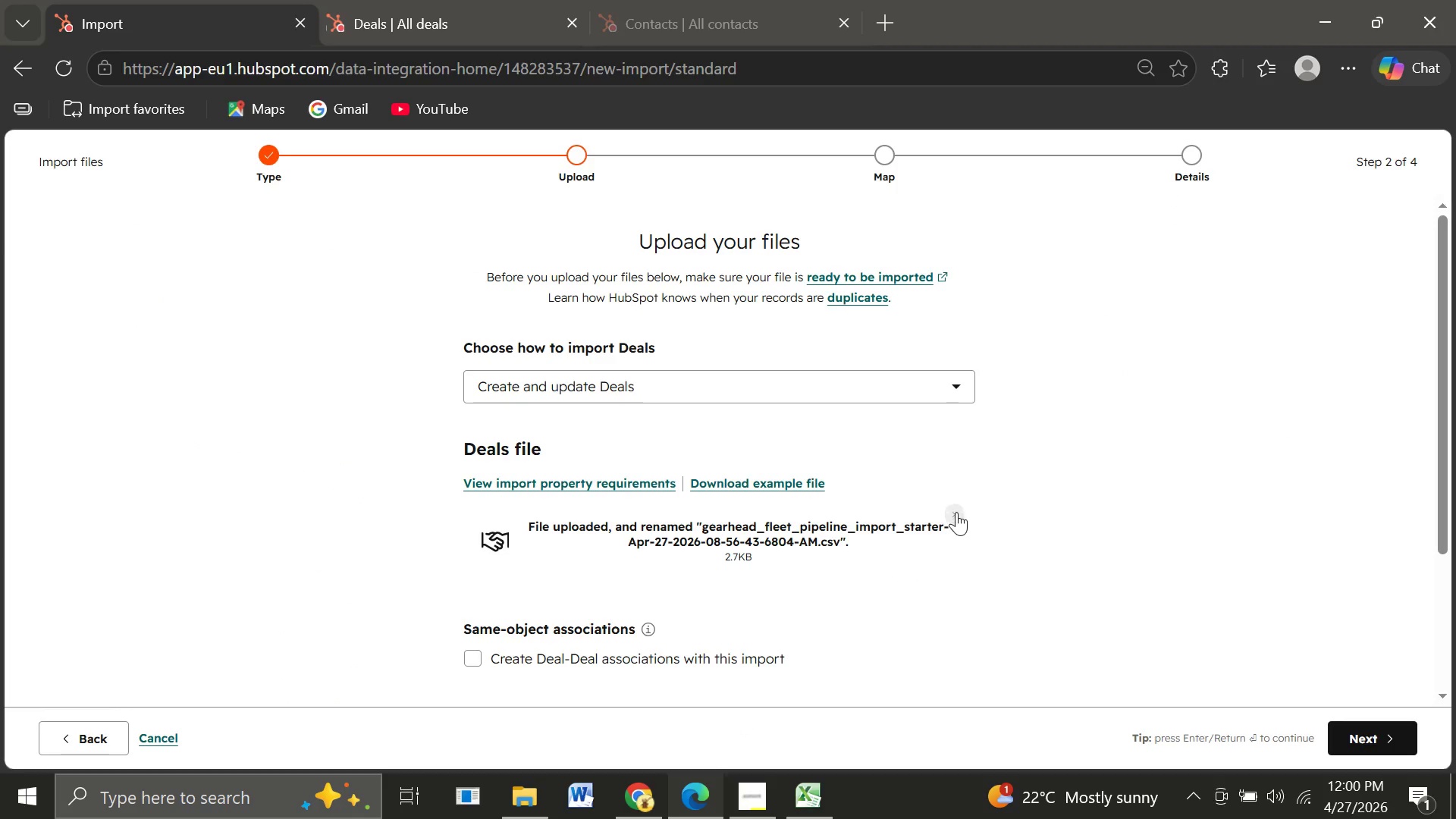 
left_click([956, 514])
 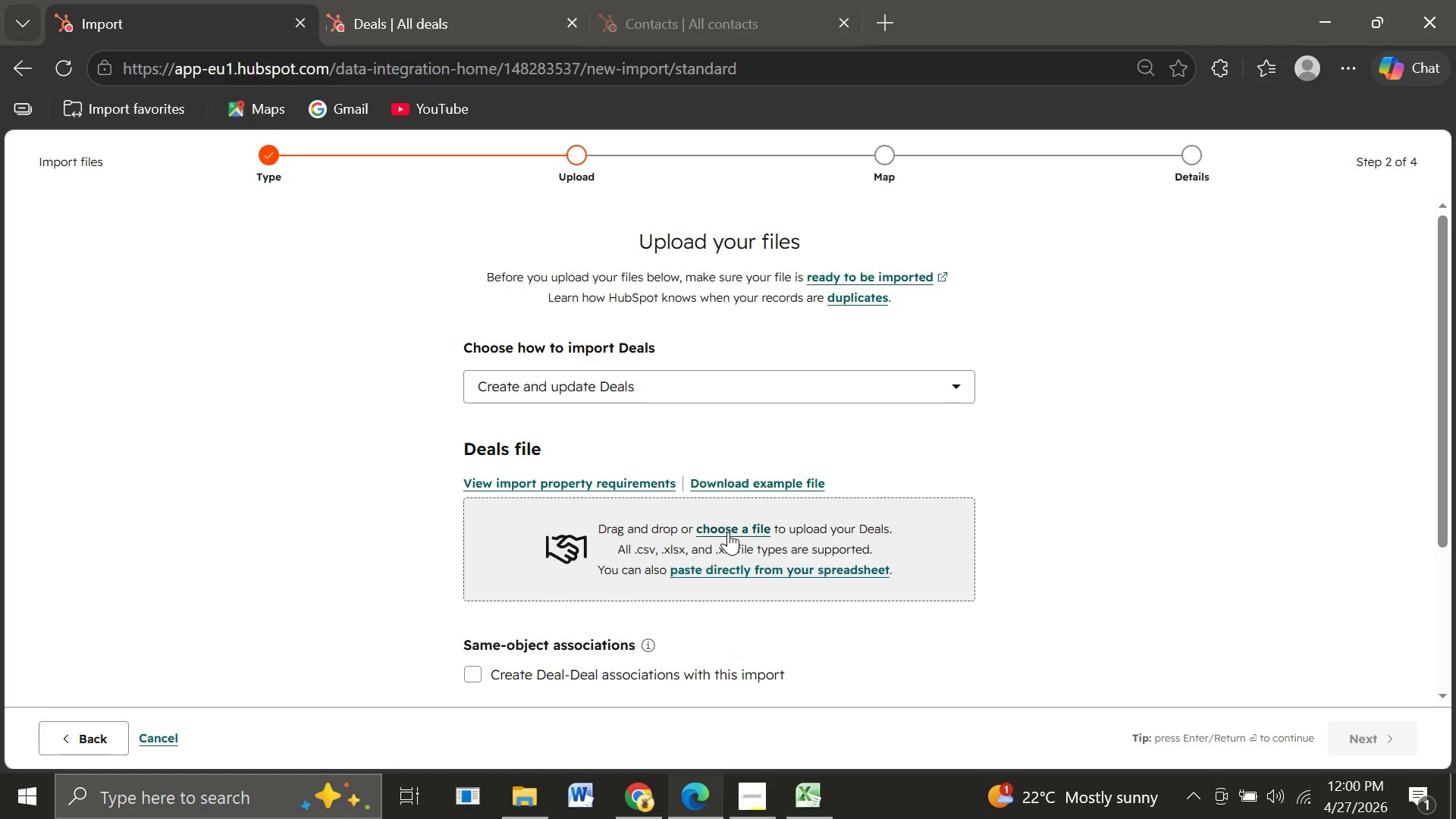 
left_click([725, 526])
 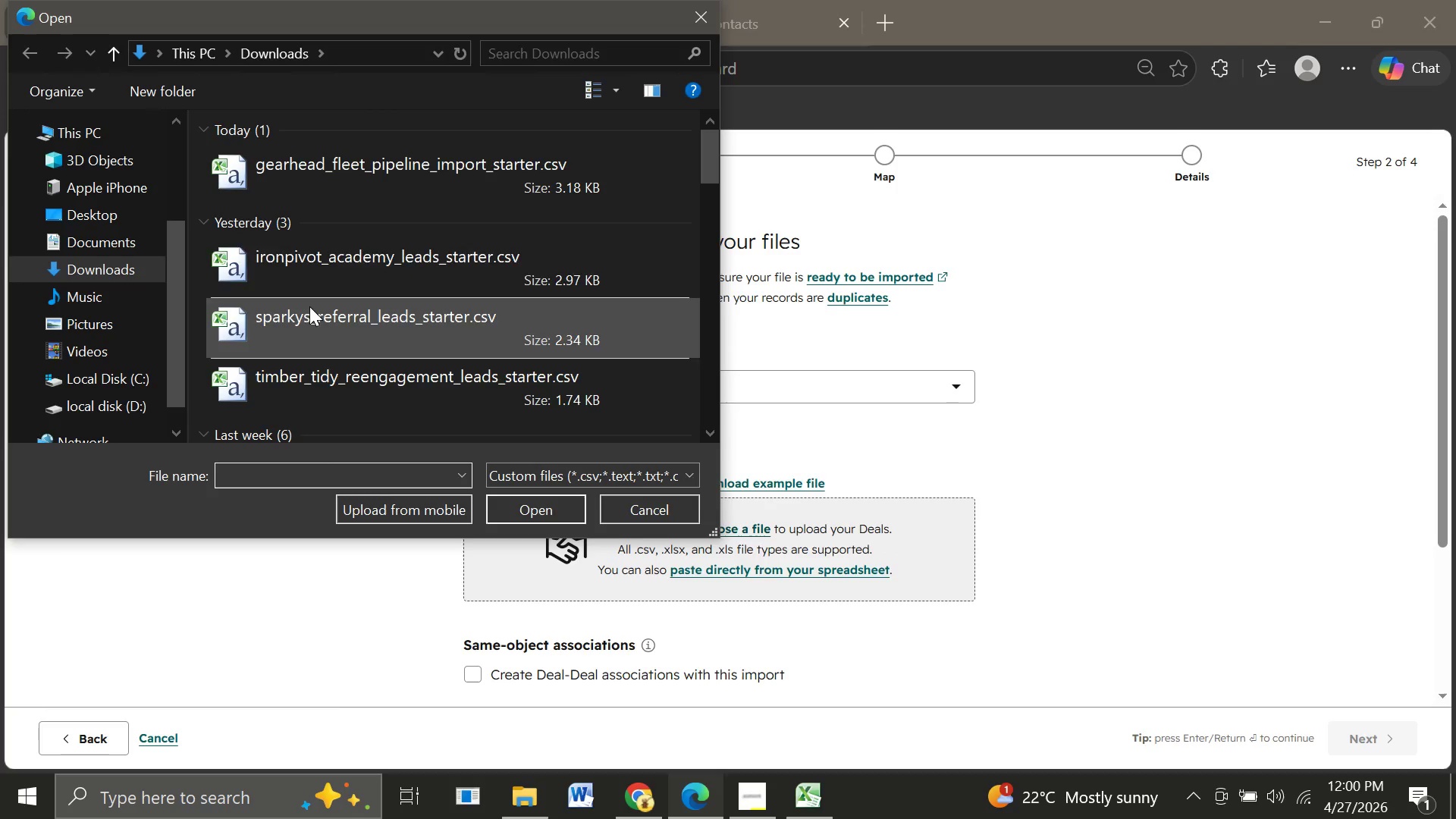 
left_click([373, 169])
 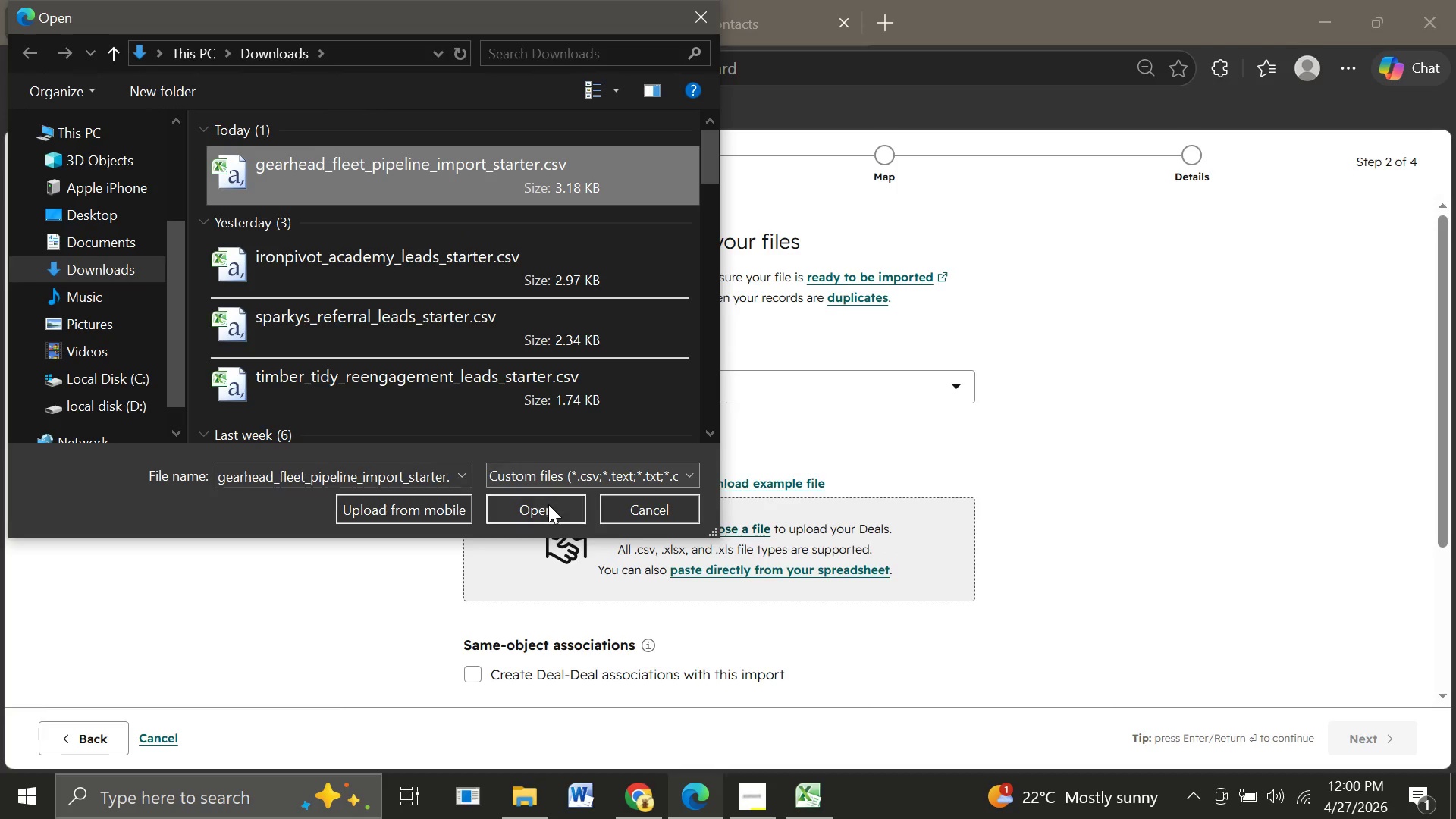 
left_click([548, 505])
 